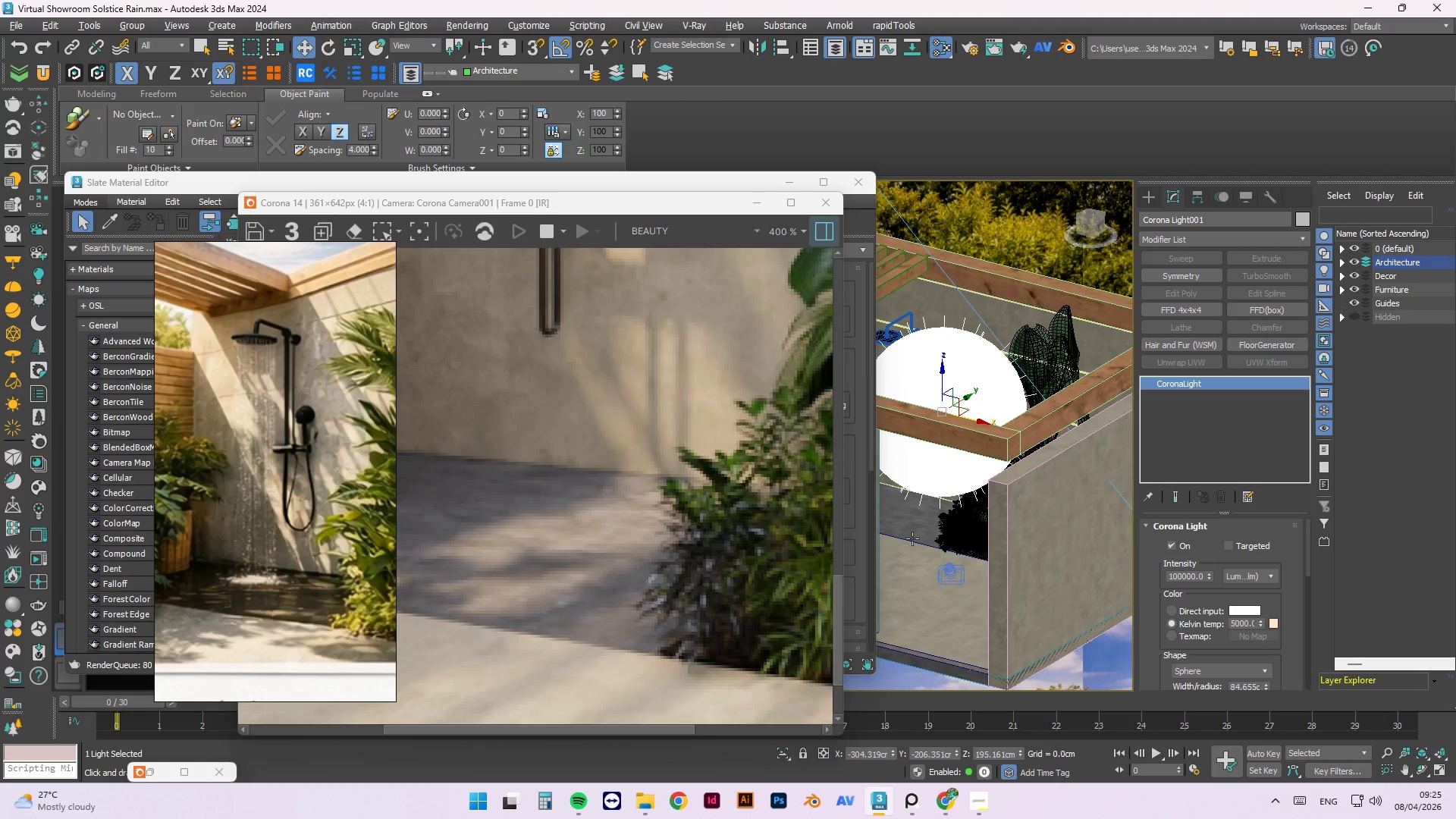 
scroll: coordinate [912, 538], scroll_direction: up, amount: 3.0
 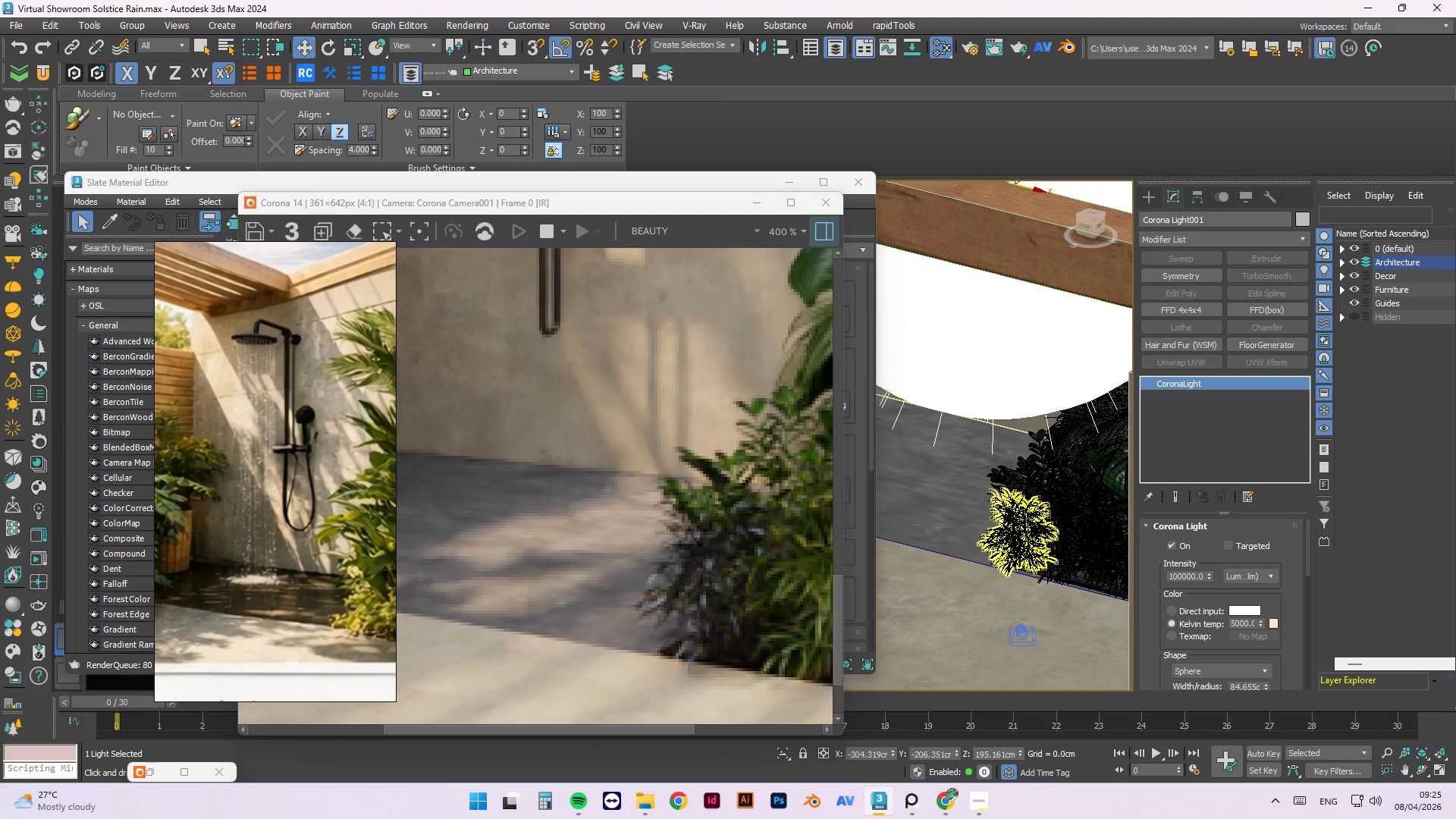 
left_click([1026, 519])
 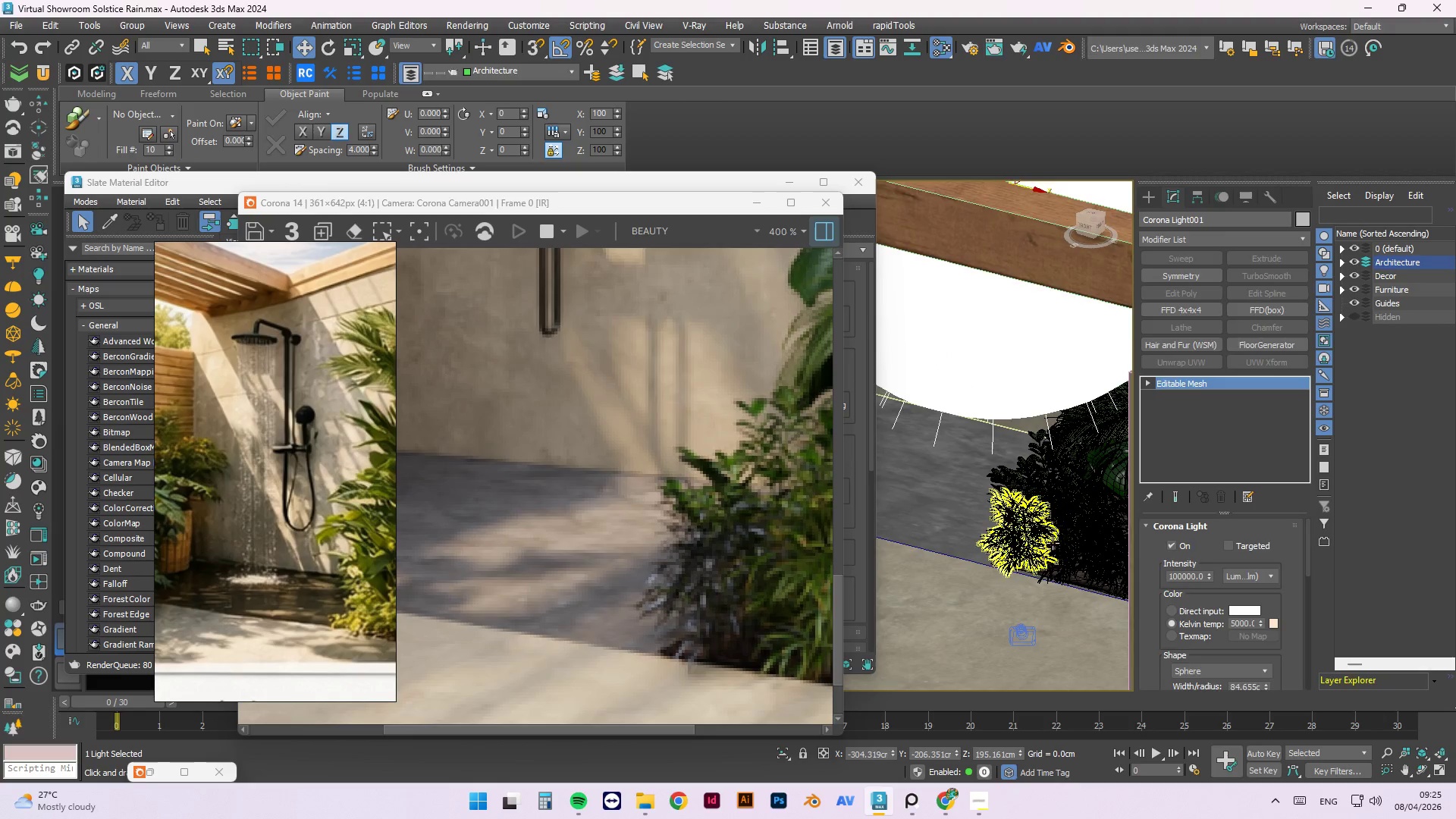 
scroll: coordinate [1012, 510], scroll_direction: up, amount: 4.0
 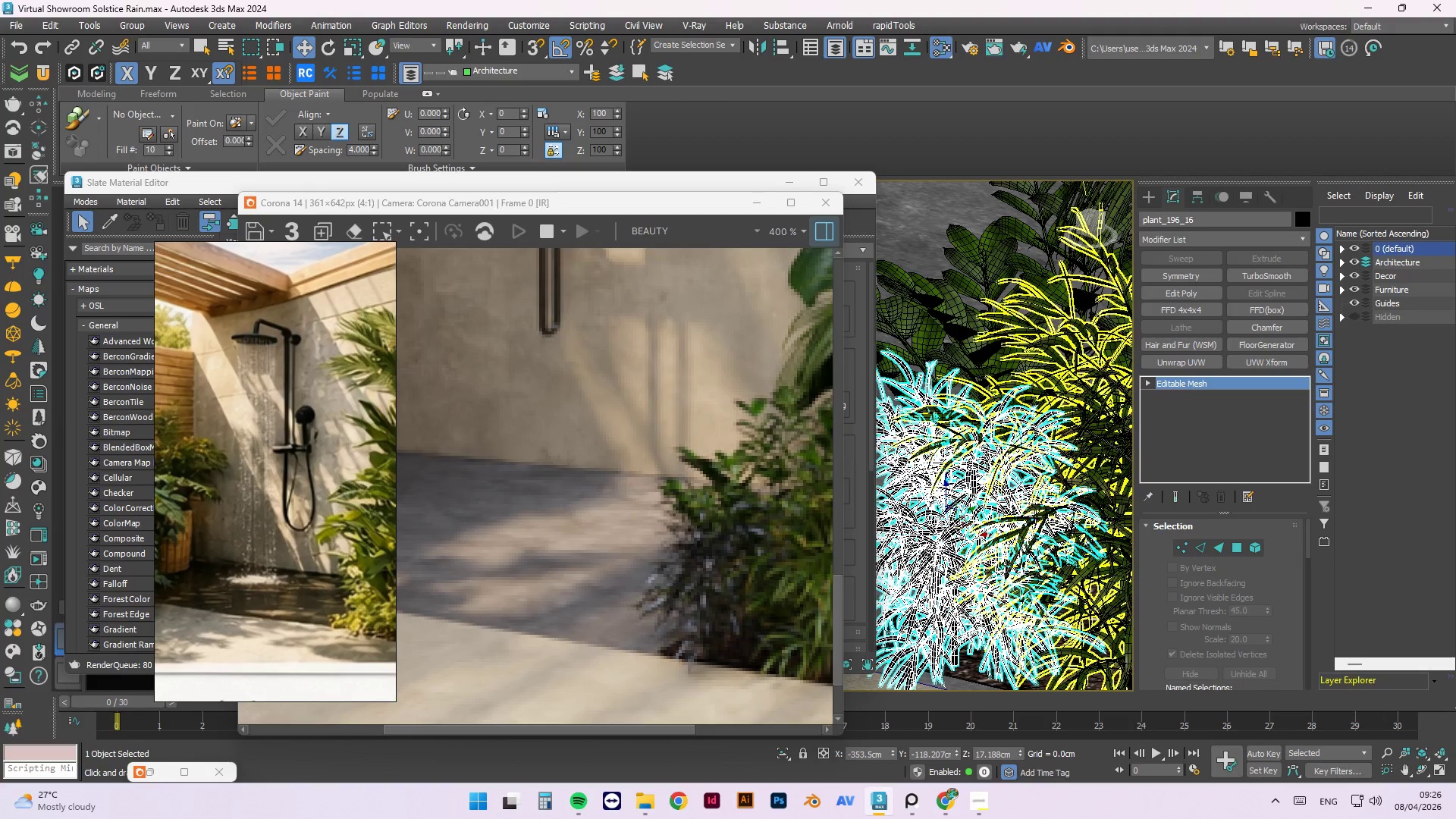 
scroll: coordinate [1042, 502], scroll_direction: down, amount: 1.0
 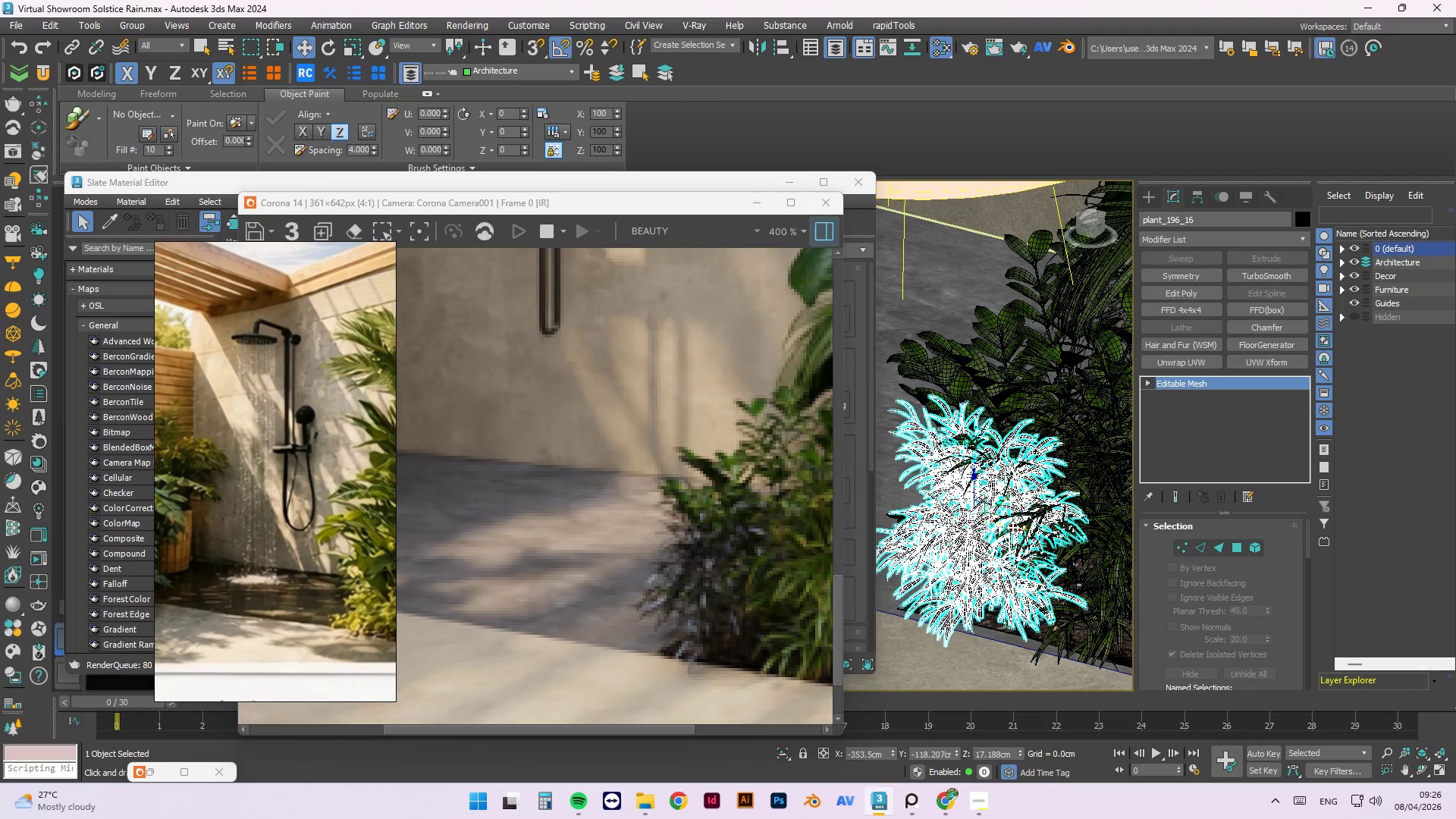 
left_click_drag(start_coordinate=[1012, 527], to_coordinate=[1003, 534])
 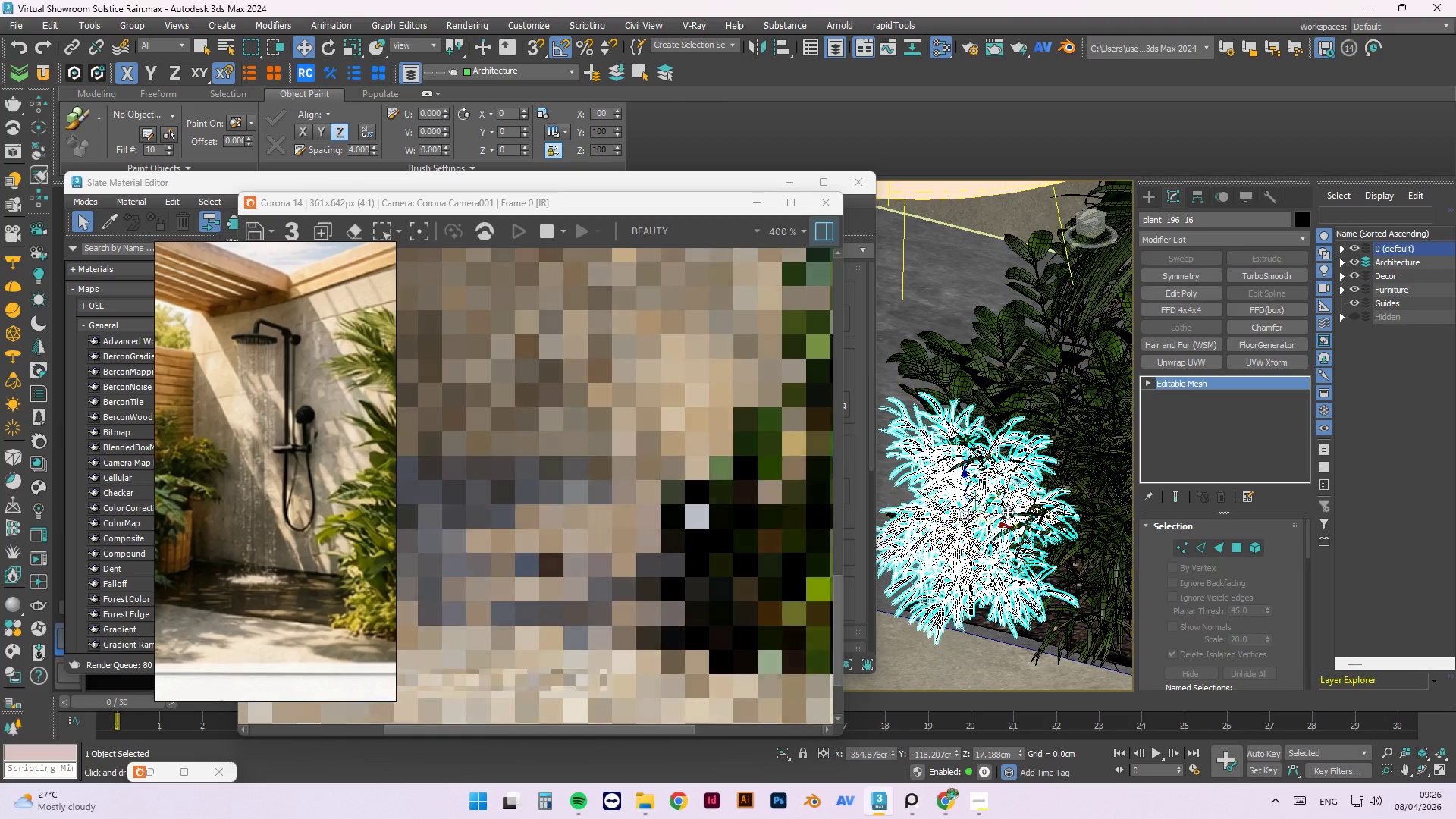 
key(Control+Z)
 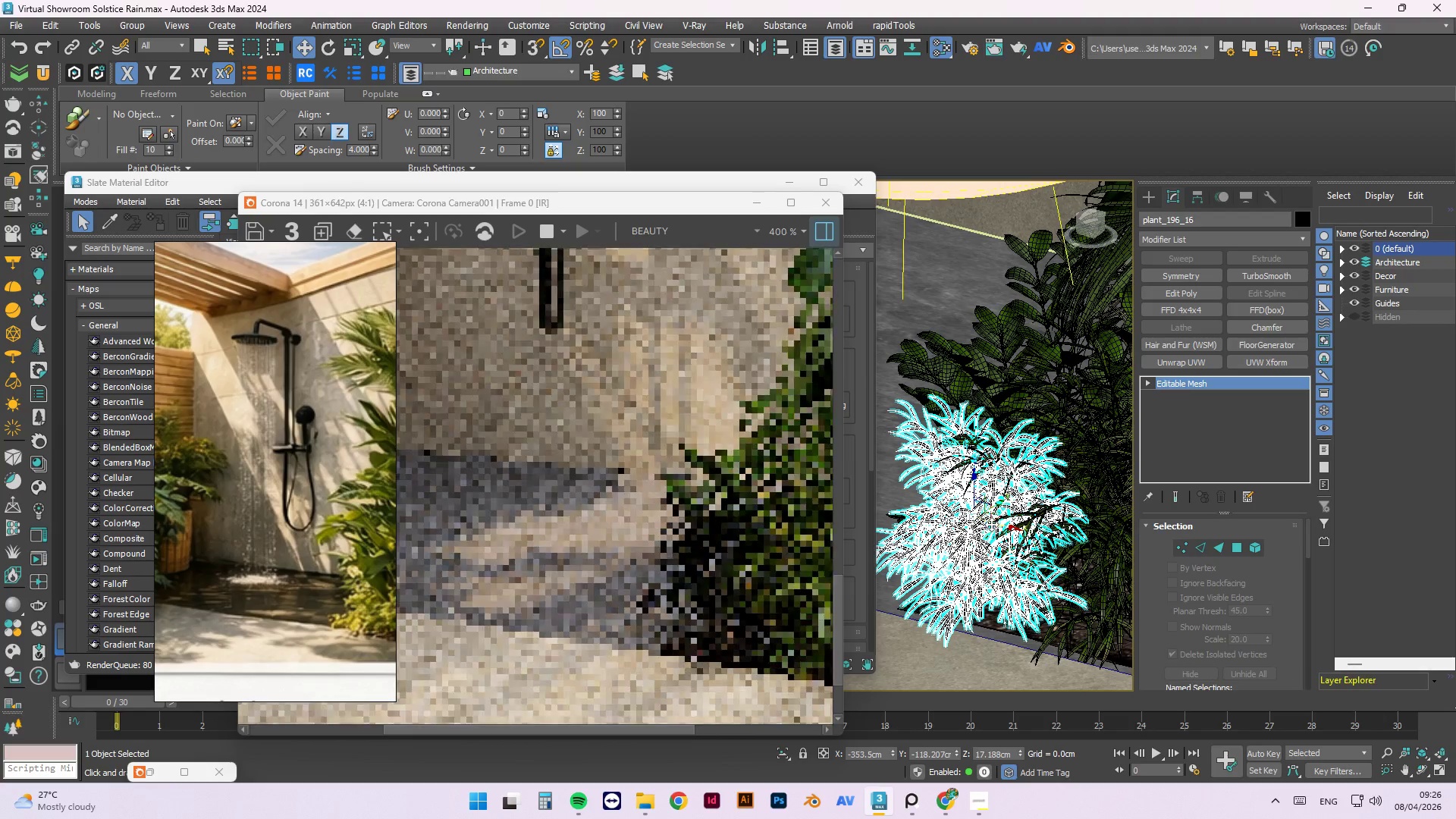 
hold_key(key=AltLeft, duration=1.33)
 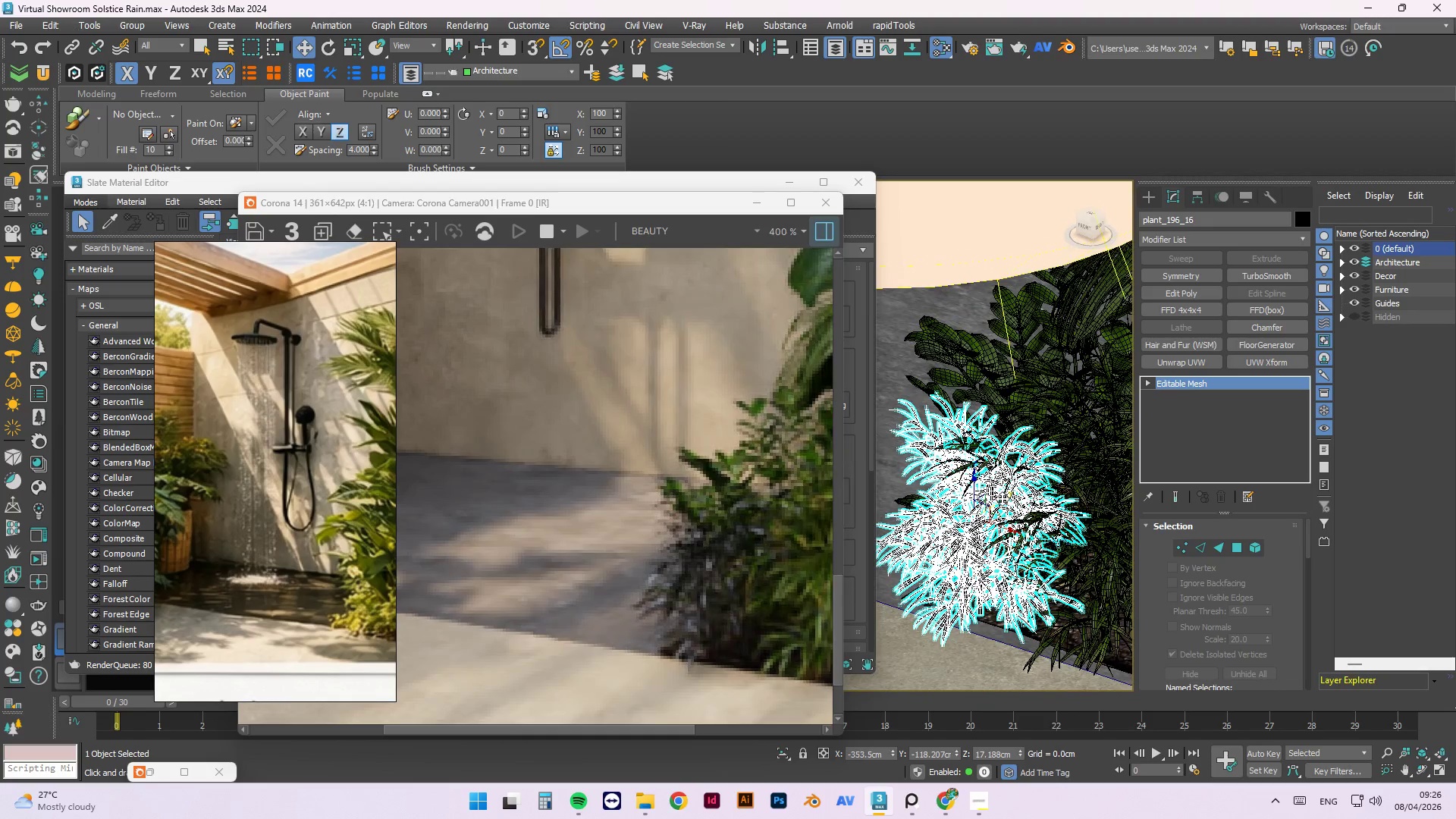 
hold_key(key=AltLeft, duration=1.95)
left_click_drag(start_coordinate=[1002, 498], to_coordinate=[990, 510])
 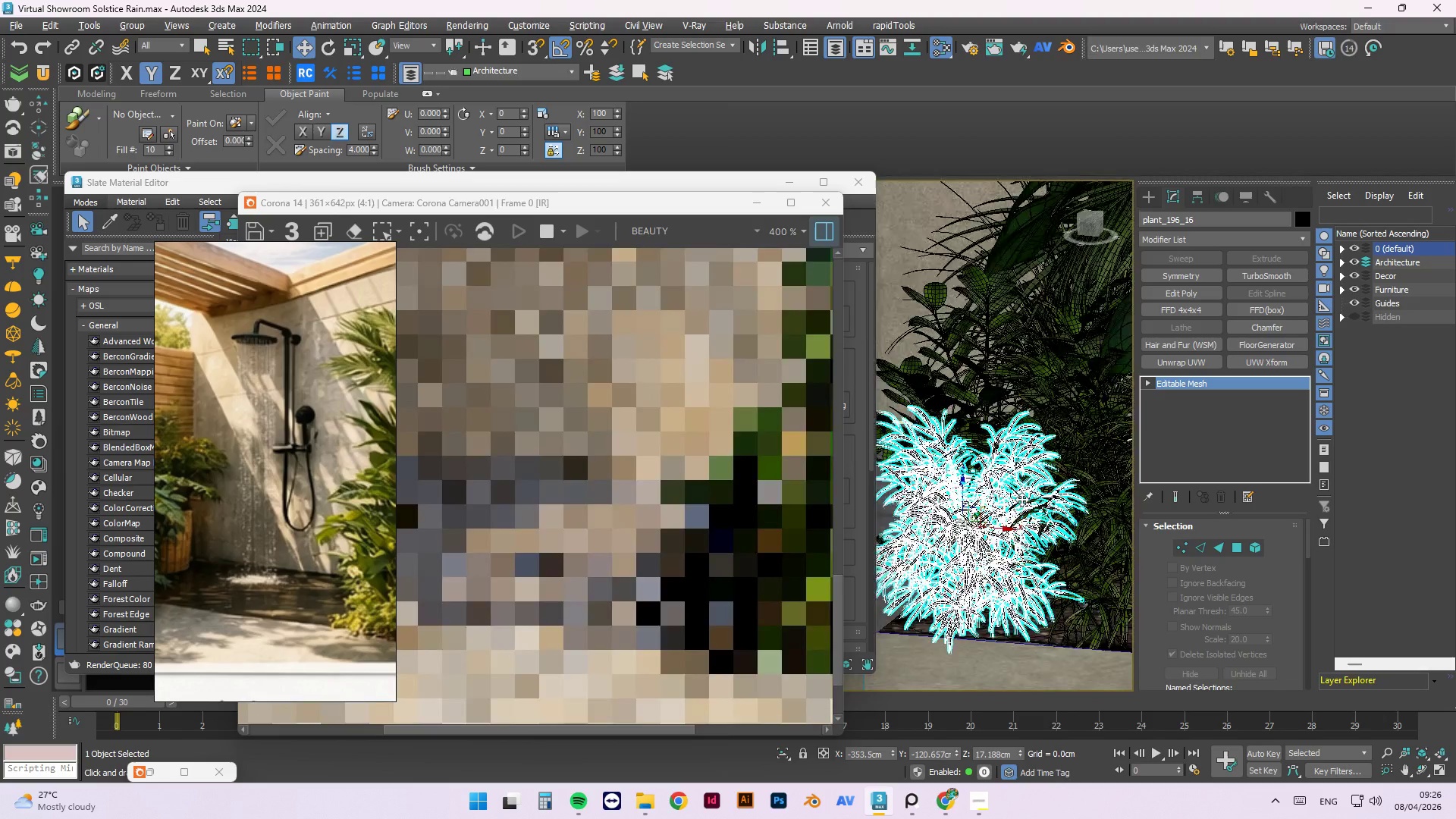 
hold_key(key=AltLeft, duration=1.5)
 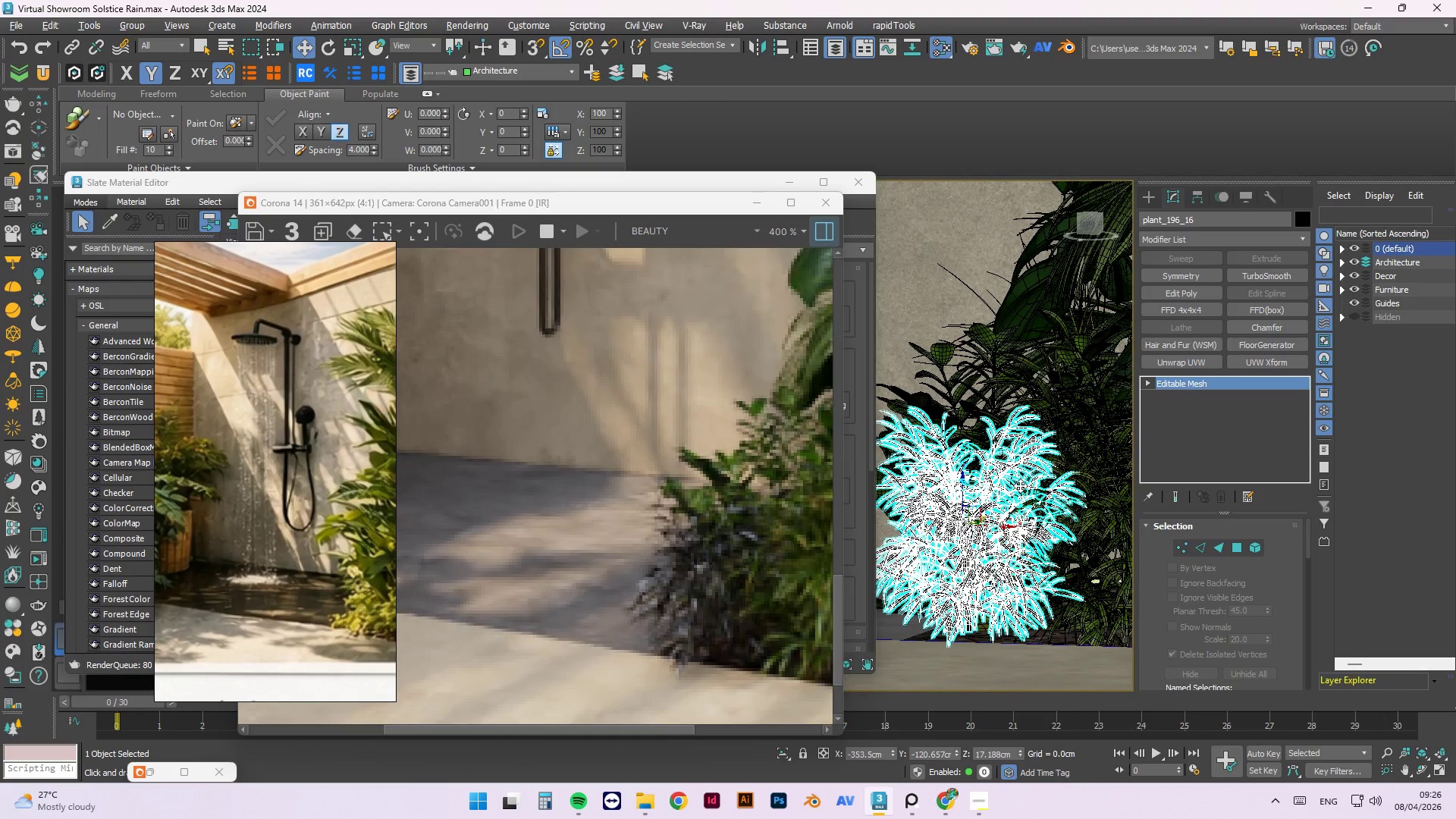 
hold_key(key=AltLeft, duration=1.51)
 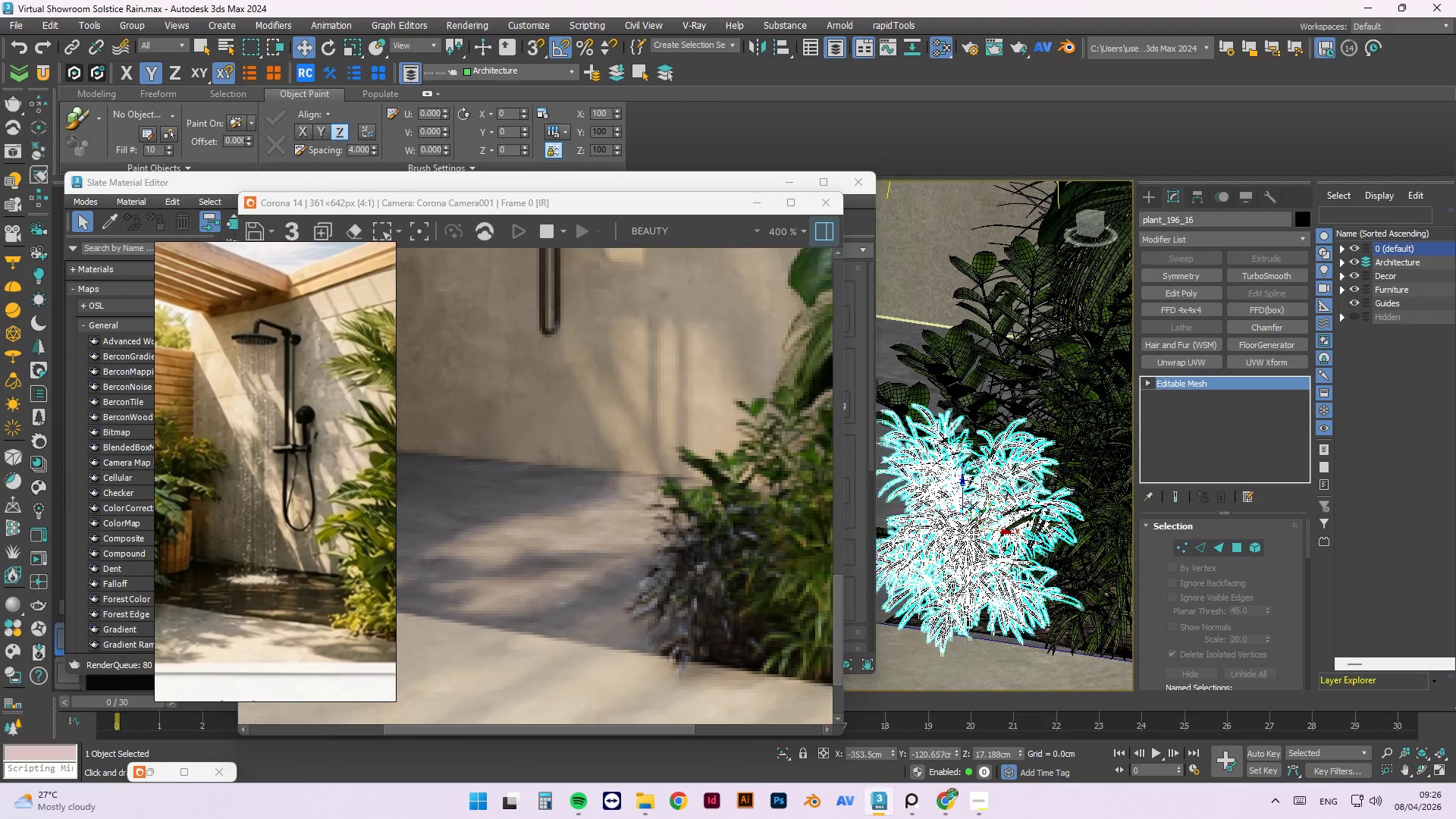 
hold_key(key=AltLeft, duration=0.38)
 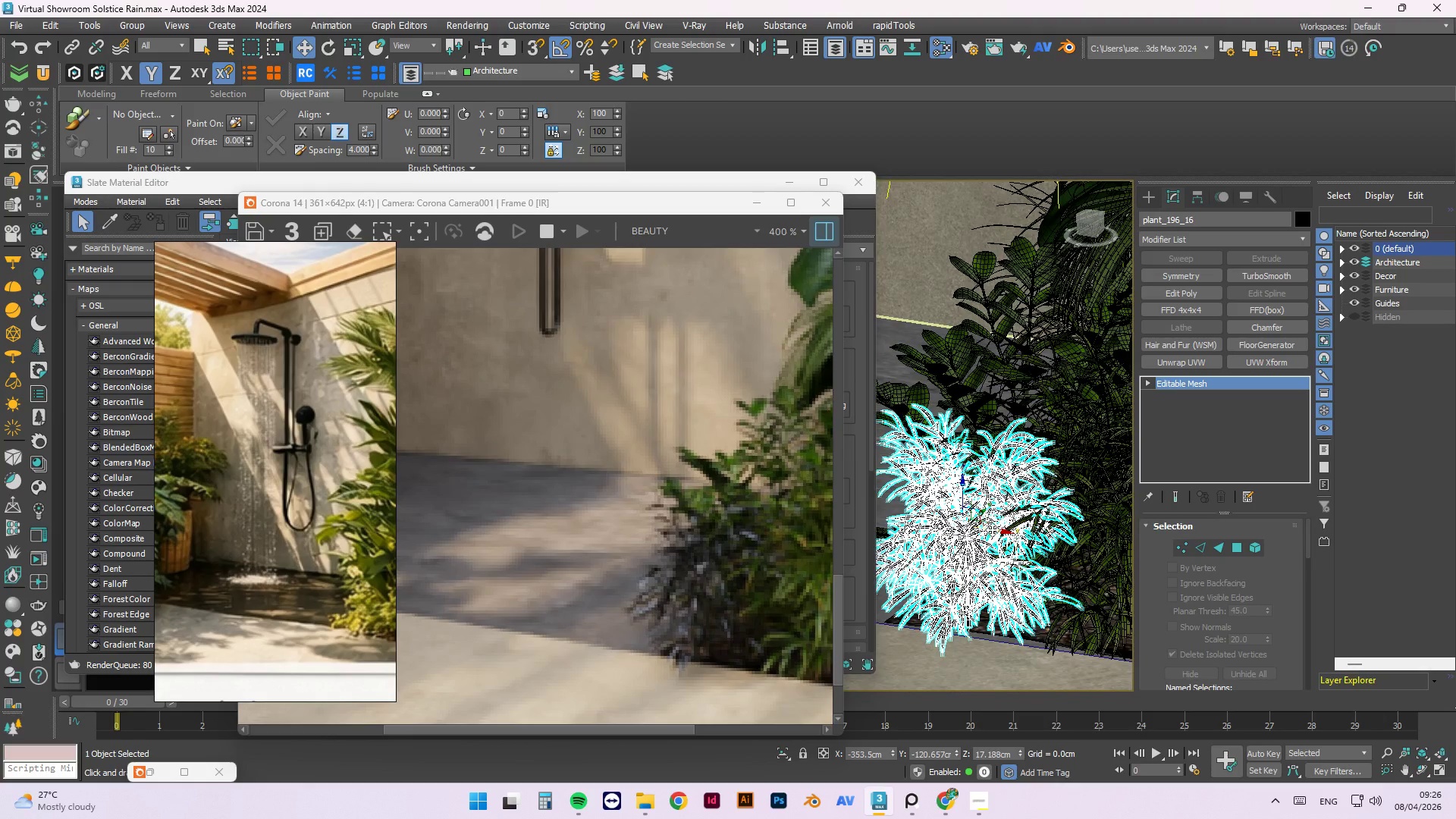 
left_click_drag(start_coordinate=[992, 529], to_coordinate=[979, 524])
 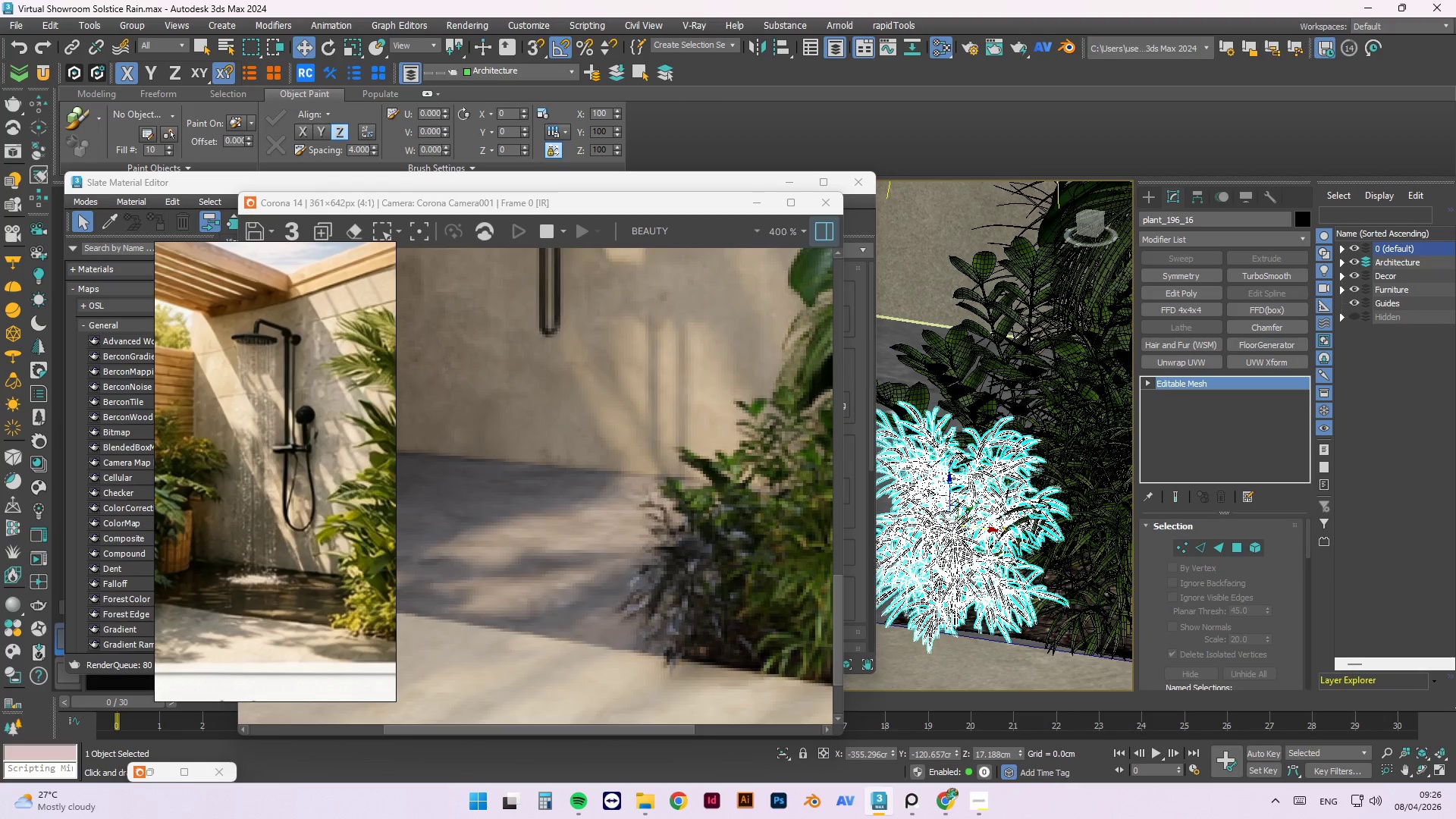 
key(Alt+AltLeft)
 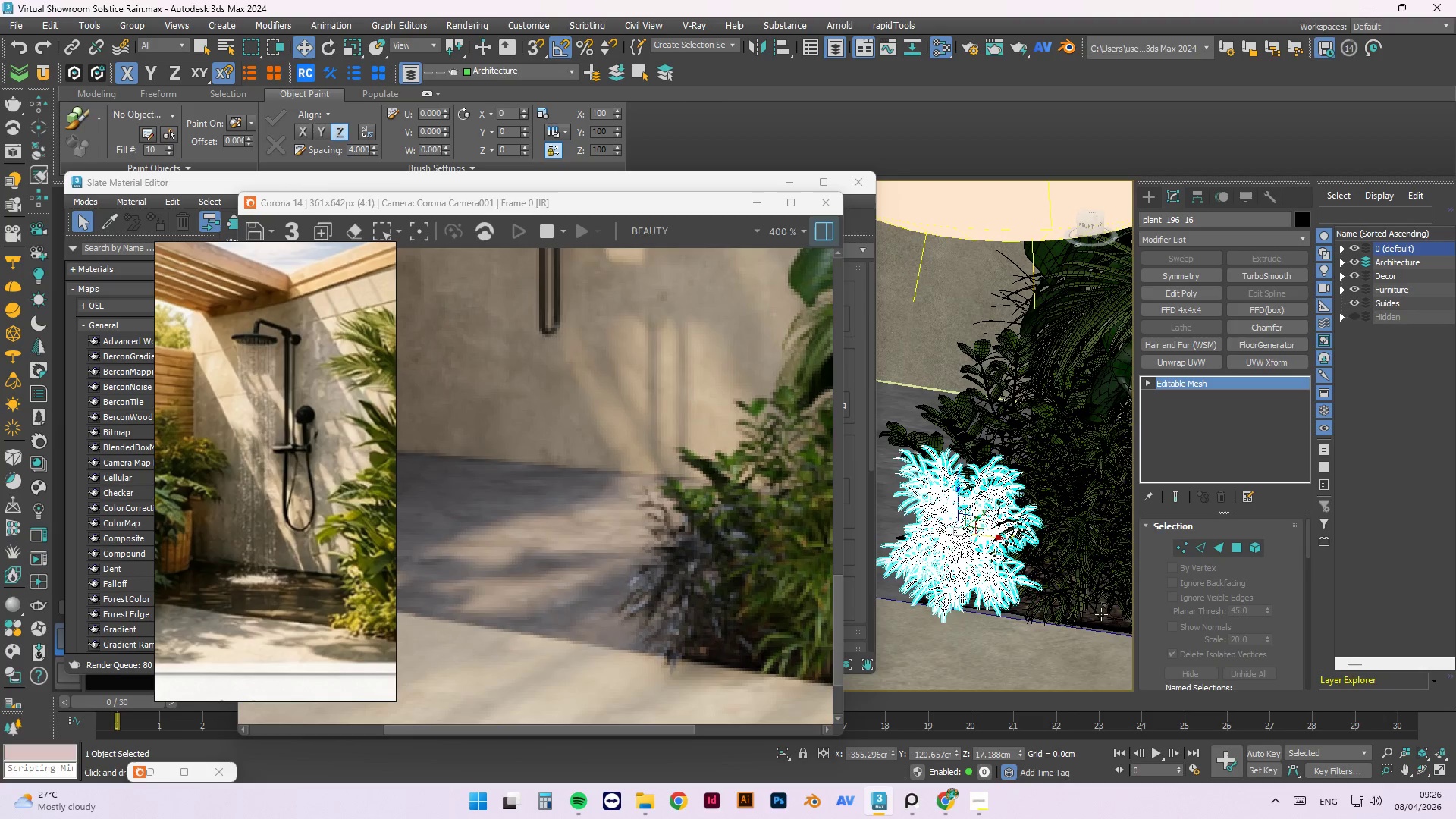 
scroll: coordinate [977, 551], scroll_direction: down, amount: 1.0
 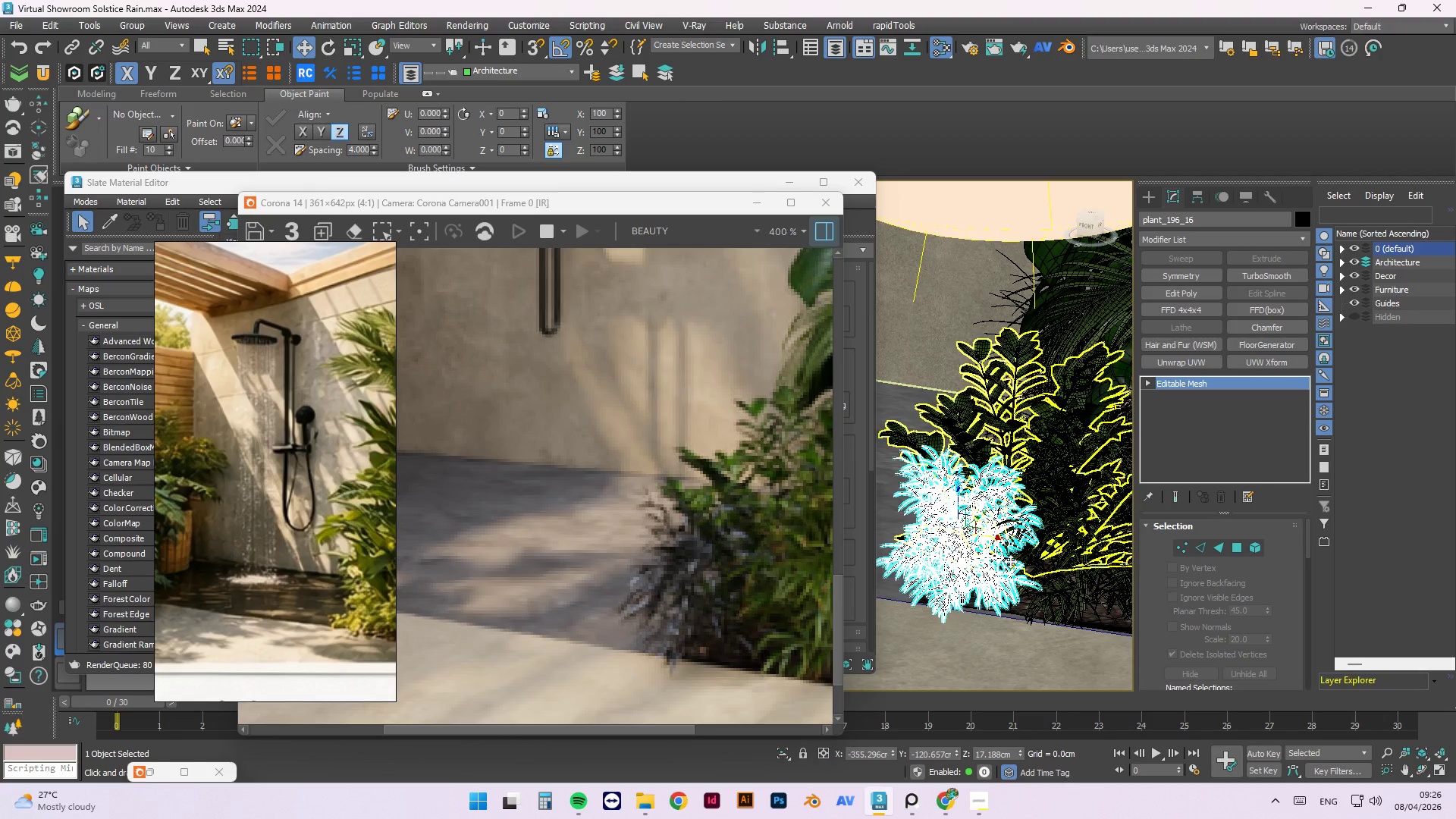 
scroll: coordinate [1104, 620], scroll_direction: up, amount: 2.0
 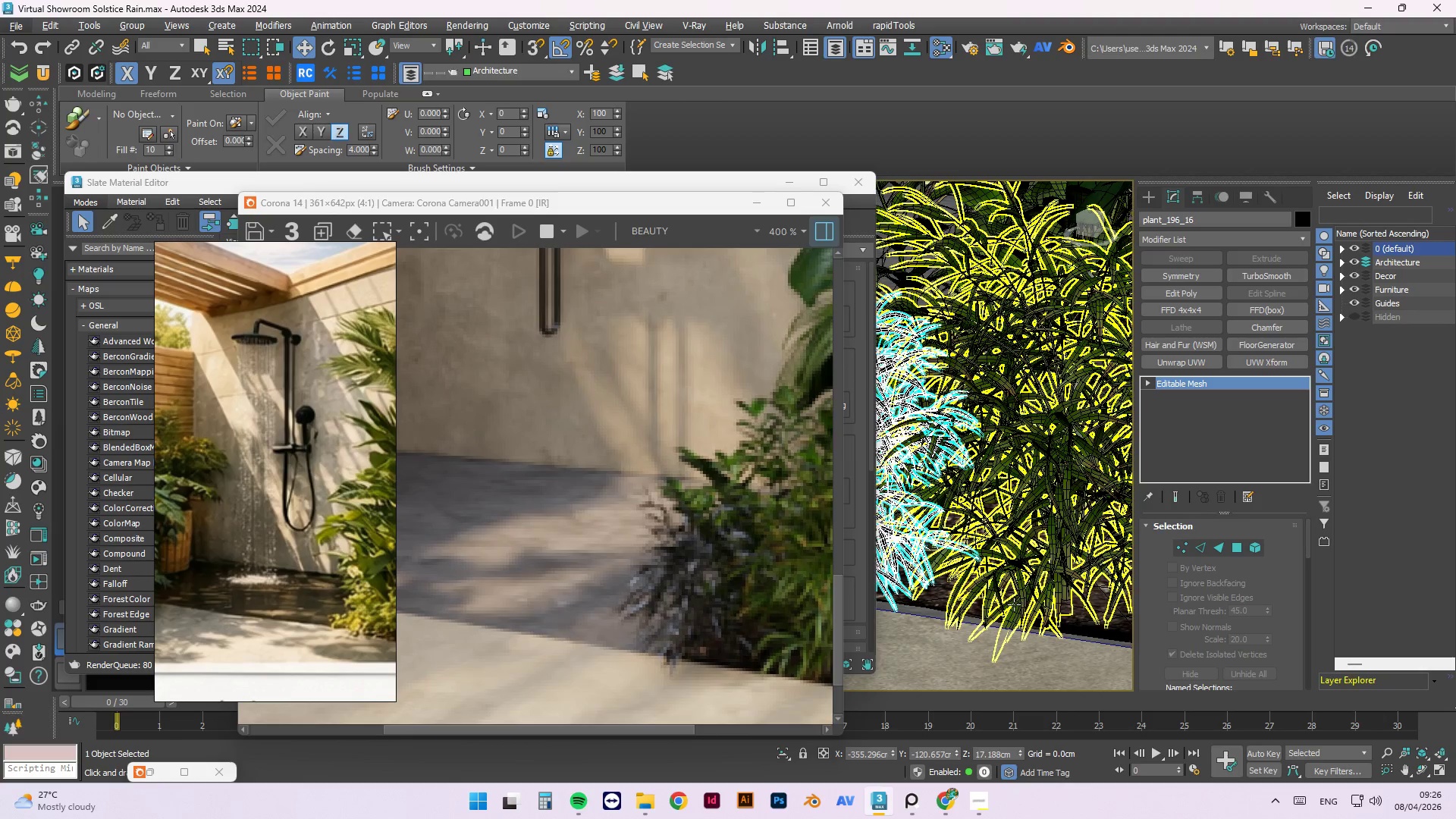 
left_click([1014, 604])
 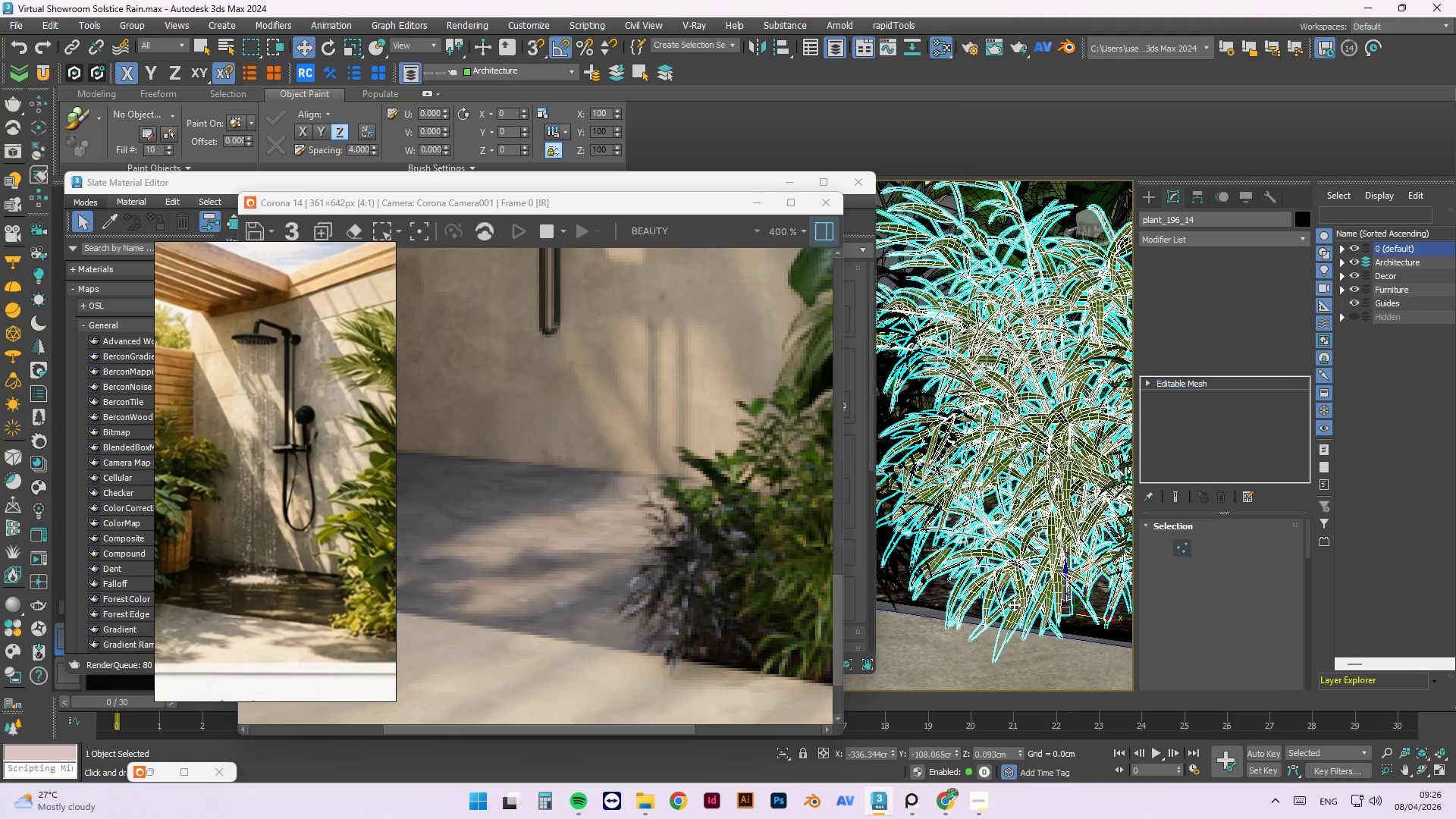 
scroll: coordinate [1011, 601], scroll_direction: down, amount: 1.0
 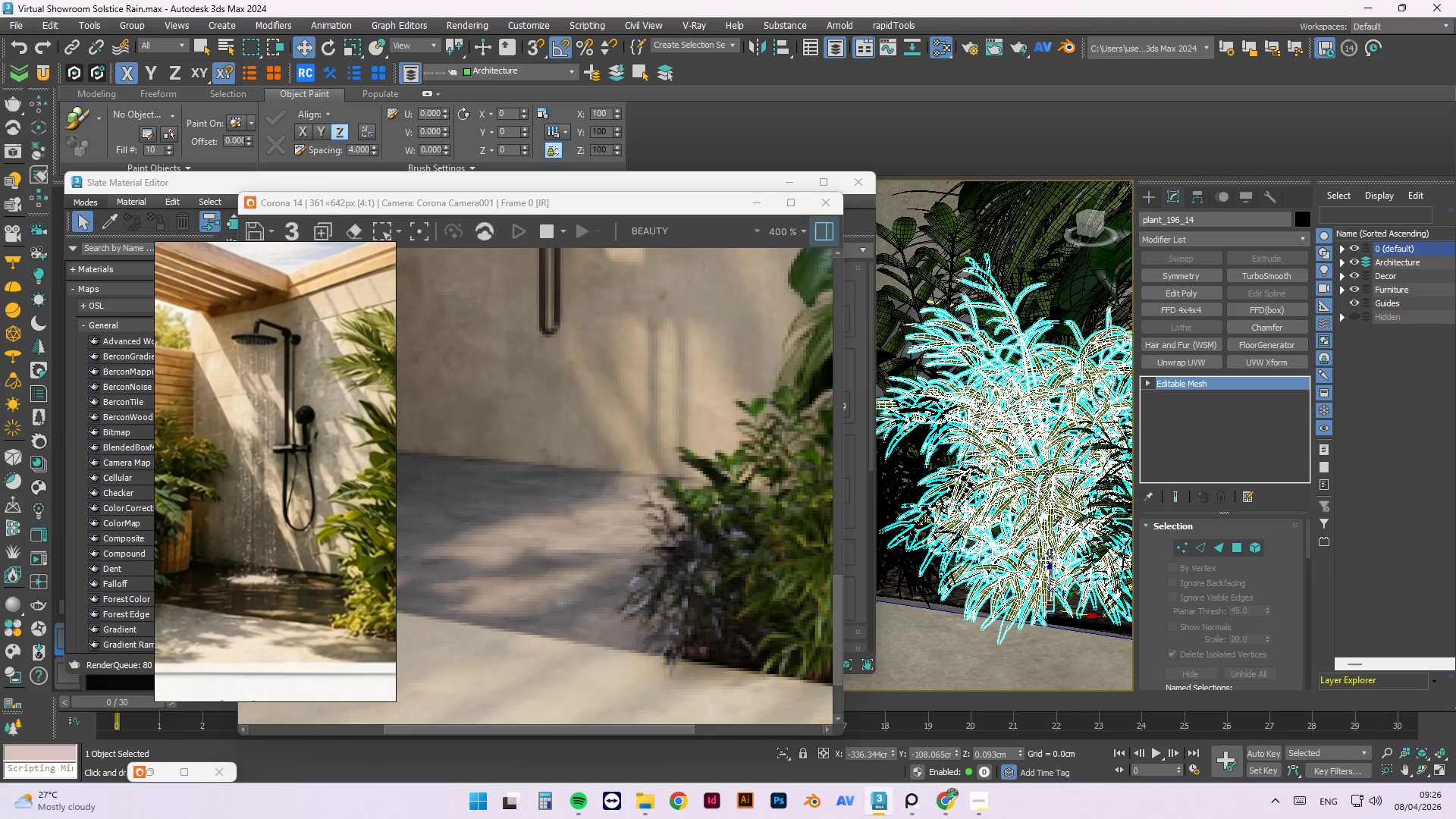 
left_click_drag(start_coordinate=[1048, 563], to_coordinate=[1043, 535])
 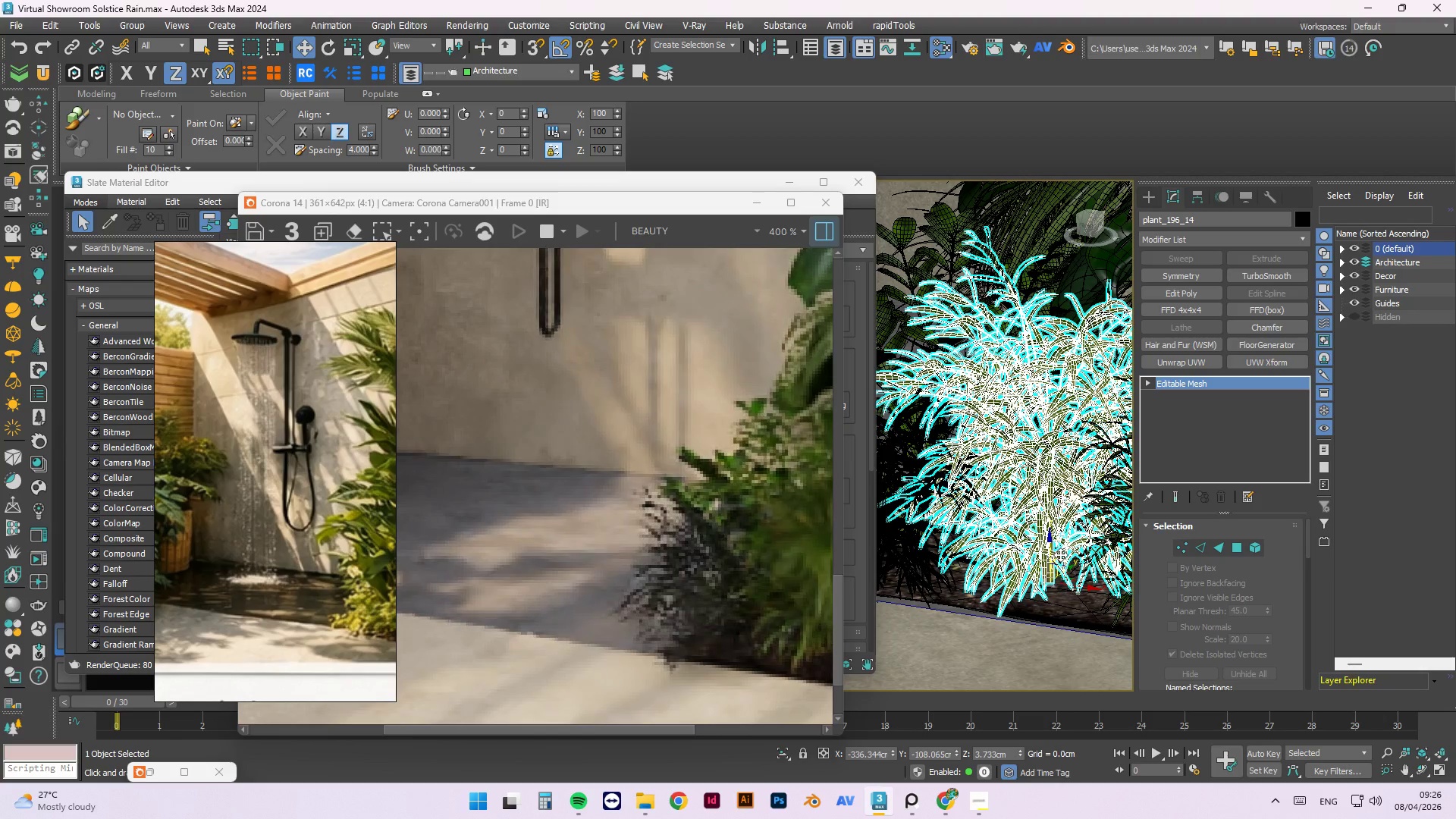 
hold_key(key=AltLeft, duration=1.5)
 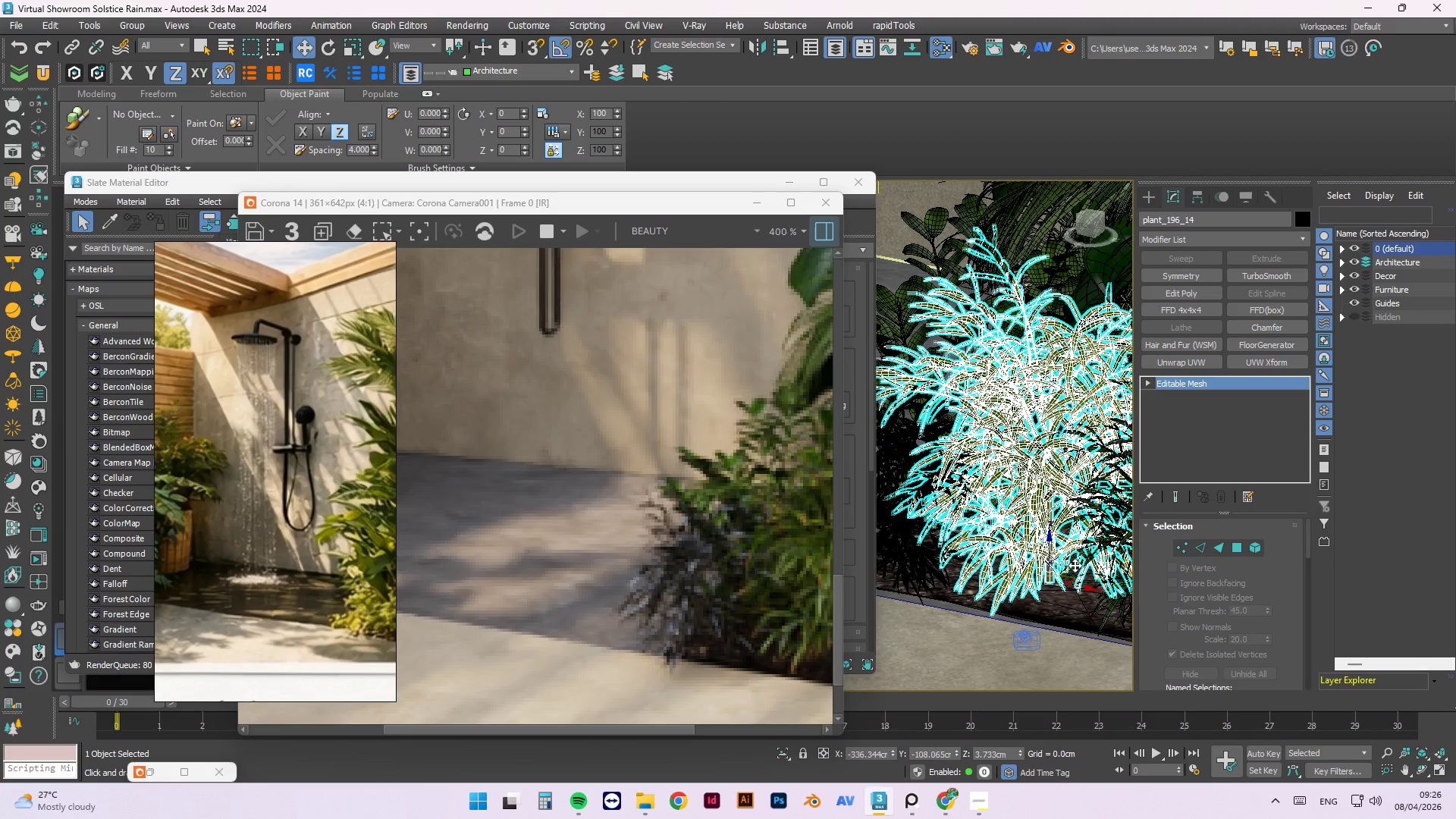 
left_click_drag(start_coordinate=[1075, 565], to_coordinate=[1048, 579])
 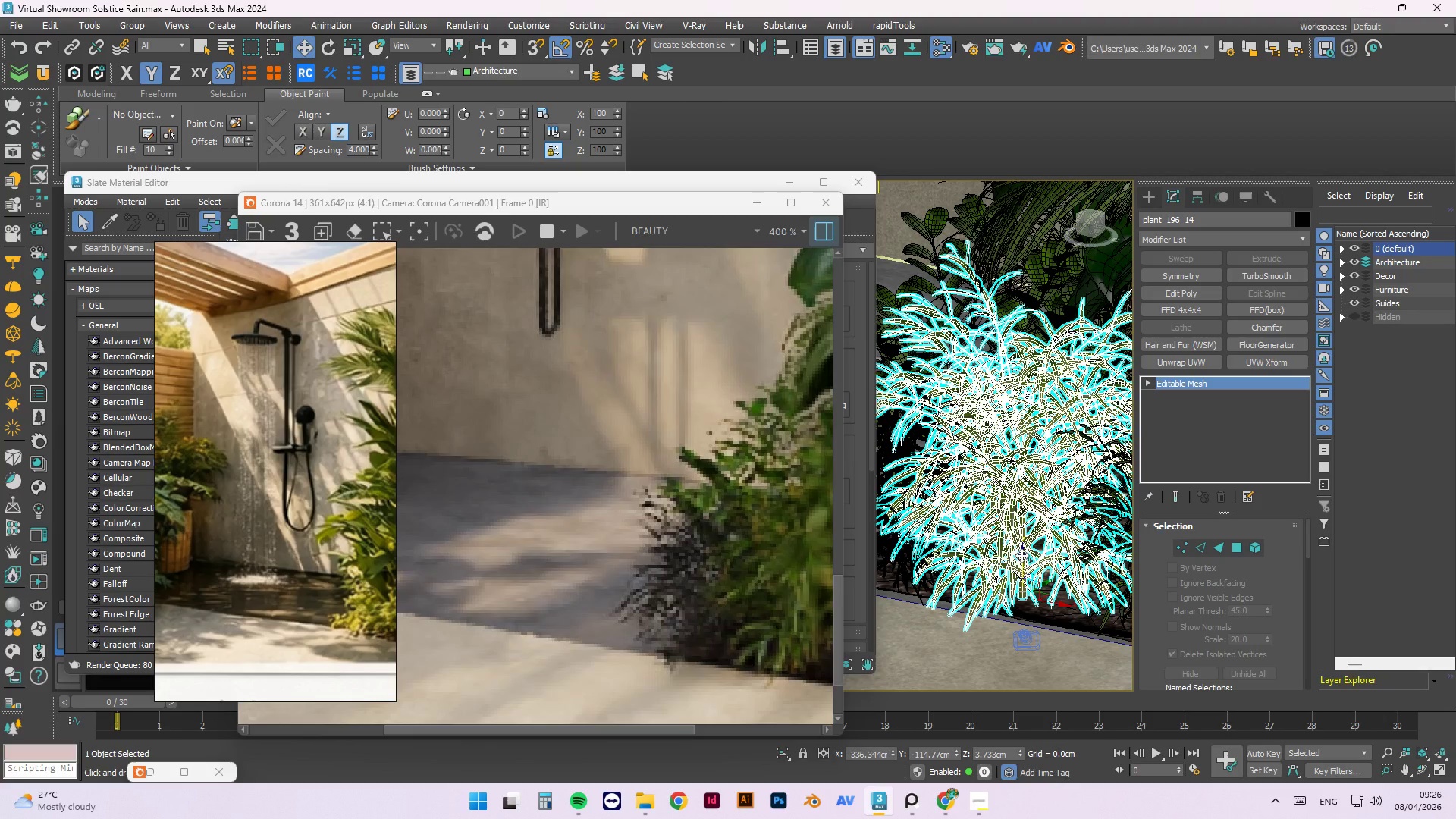 
left_click_drag(start_coordinate=[1021, 555], to_coordinate=[1014, 546])
 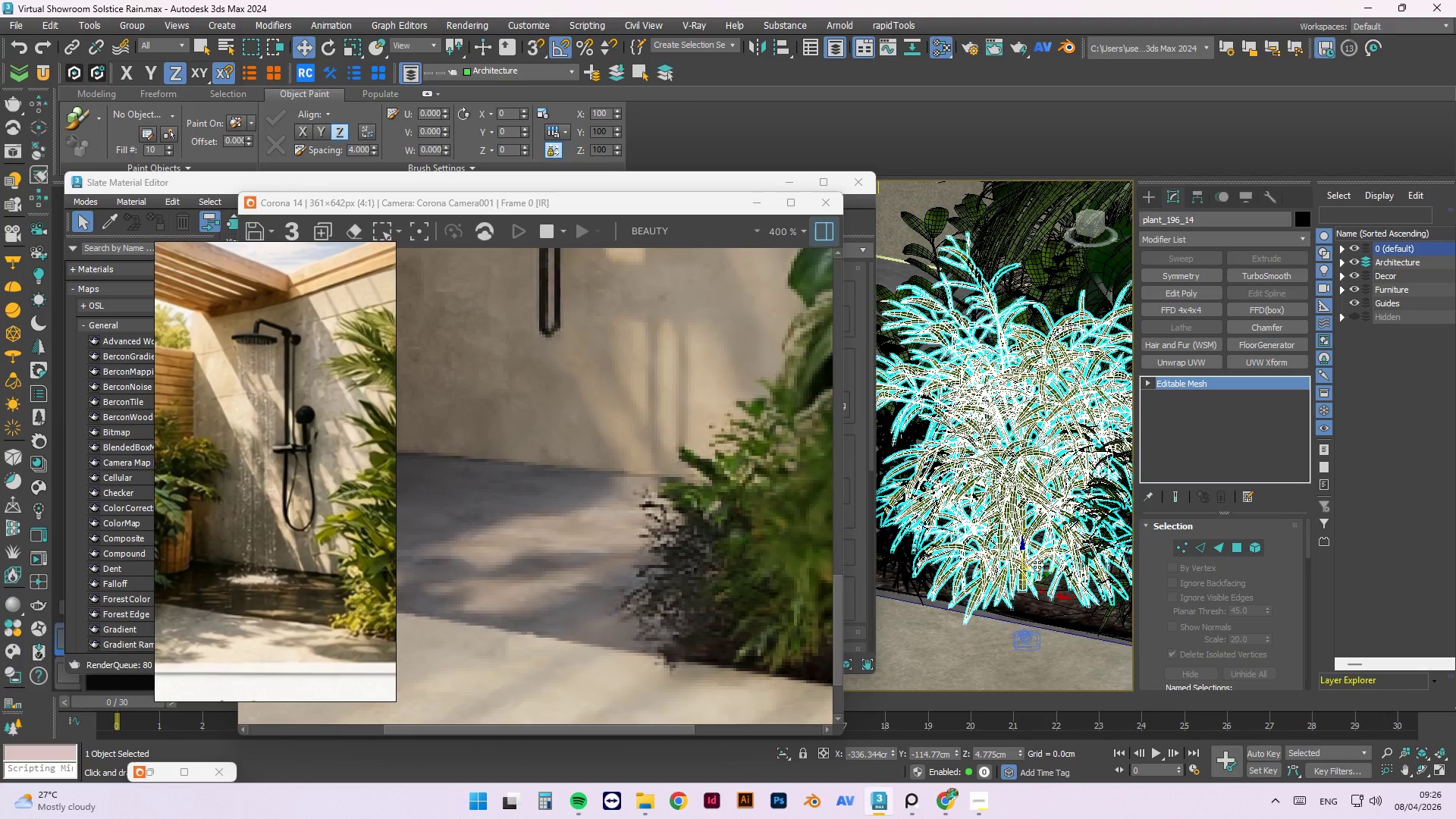 
scroll: coordinate [1046, 560], scroll_direction: up, amount: 2.0
 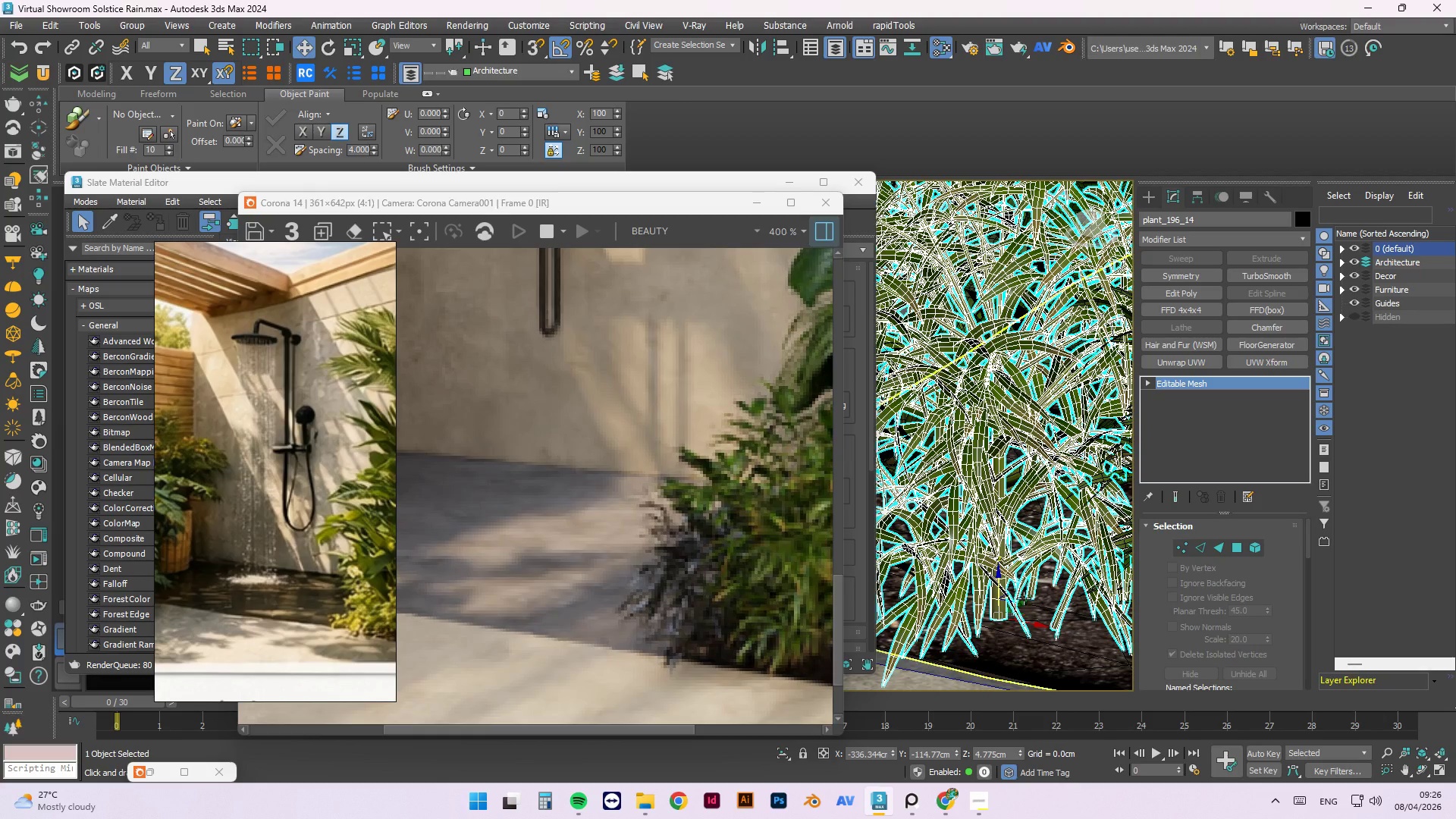 
left_click_drag(start_coordinate=[1024, 603], to_coordinate=[1007, 606])
 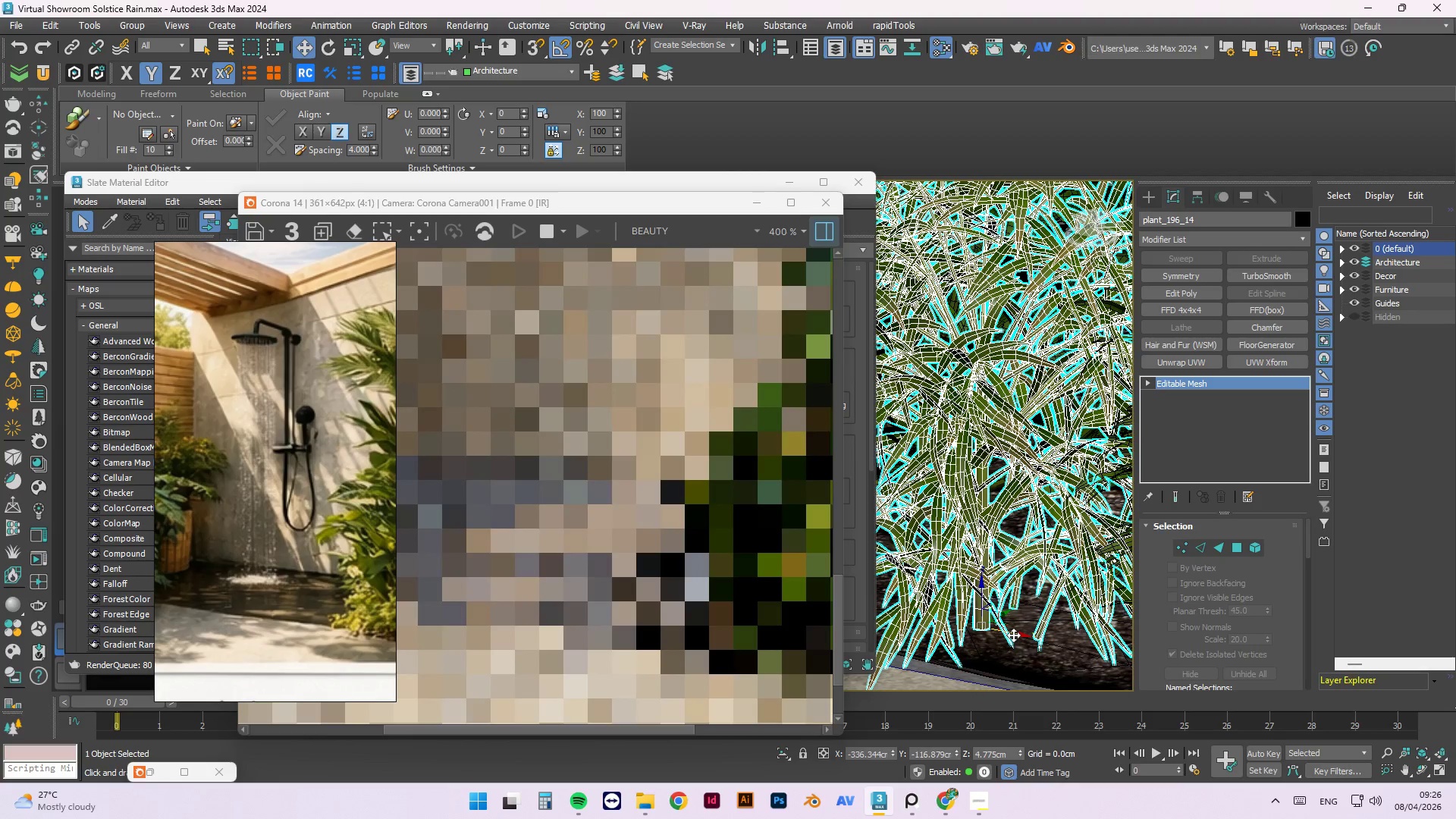 
left_click_drag(start_coordinate=[1013, 635], to_coordinate=[1028, 648])
 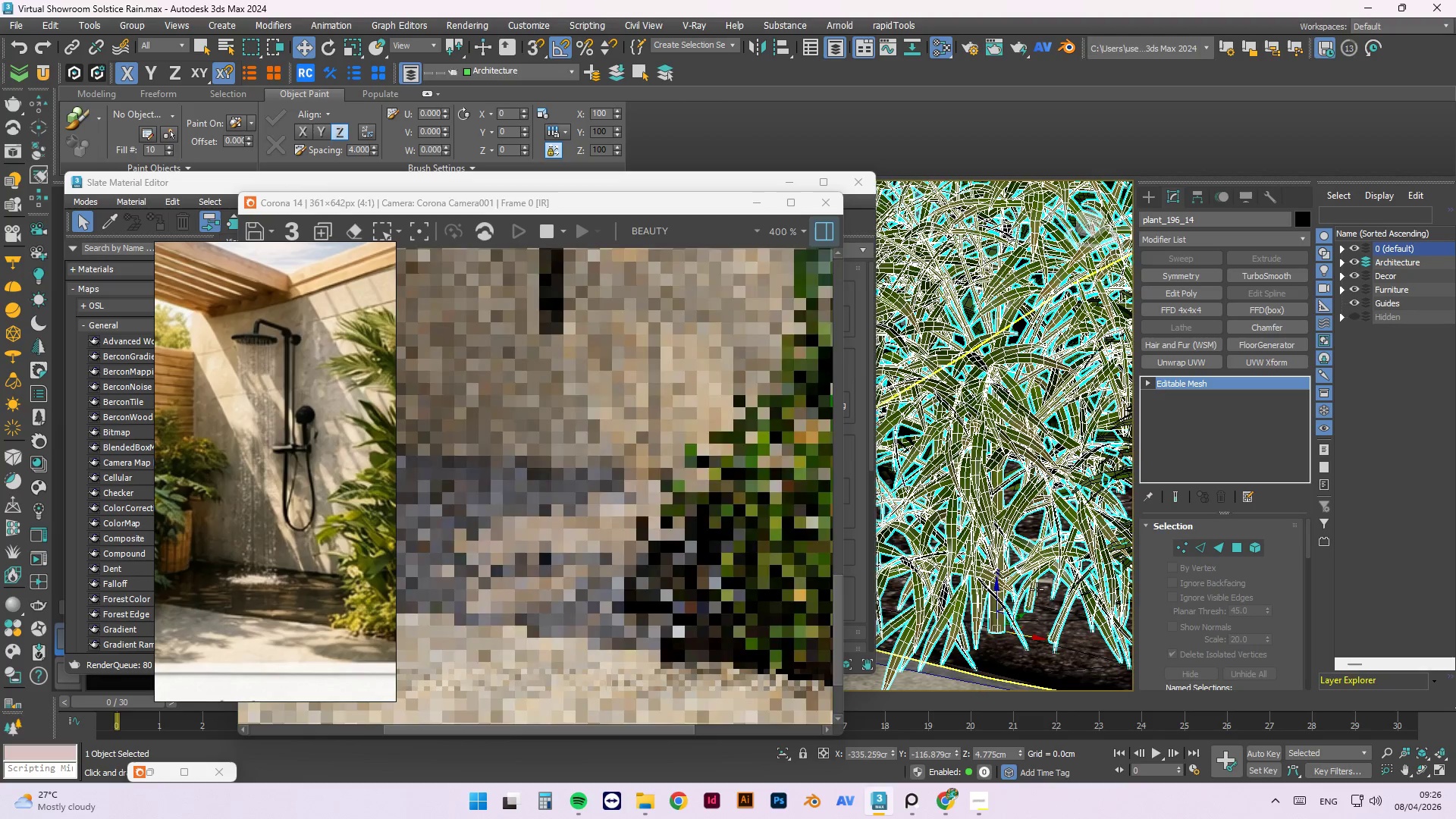 
scroll: coordinate [471, 501], scroll_direction: down, amount: 3.0
 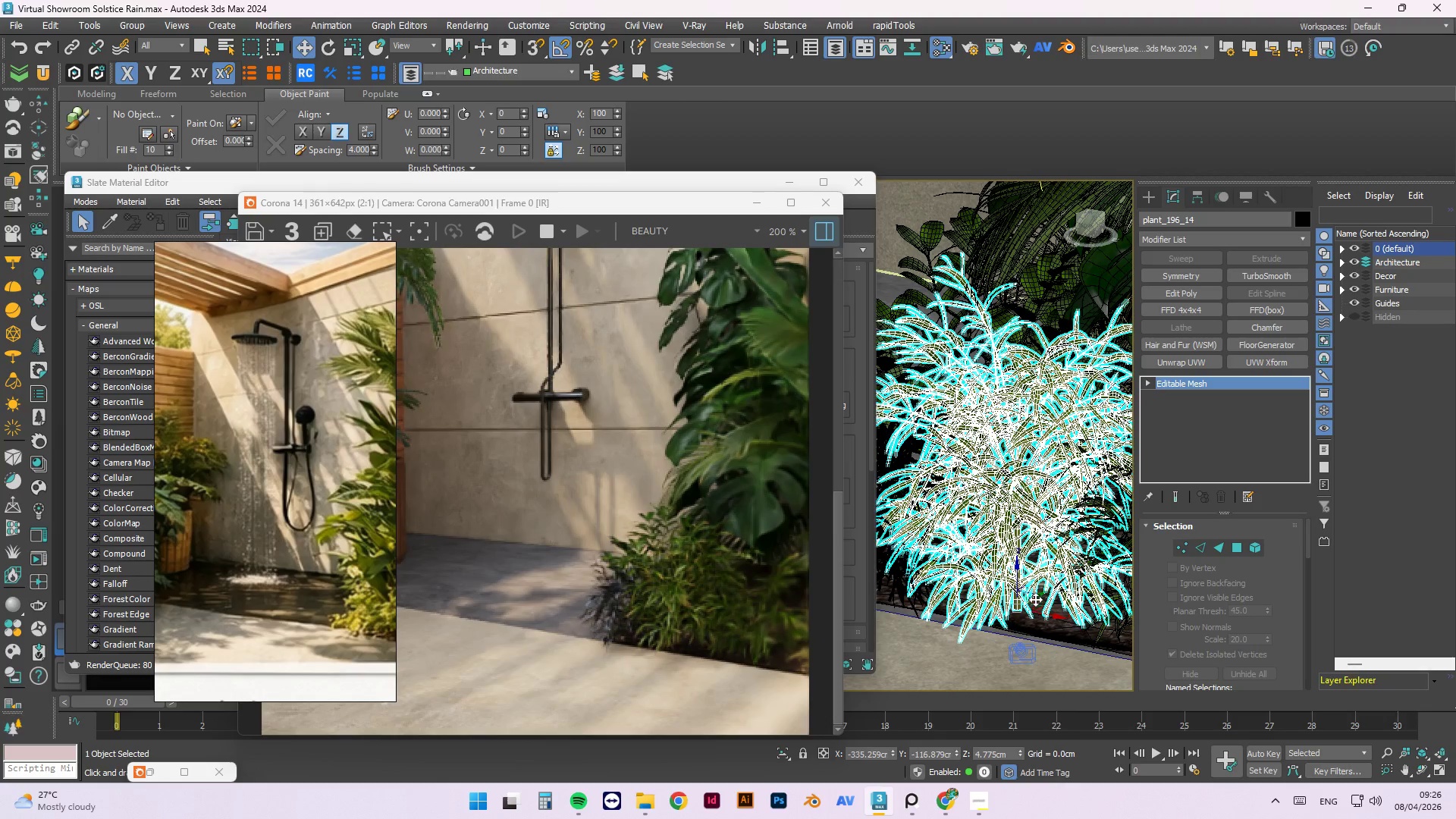 
left_click_drag(start_coordinate=[1041, 592], to_coordinate=[1028, 607])
 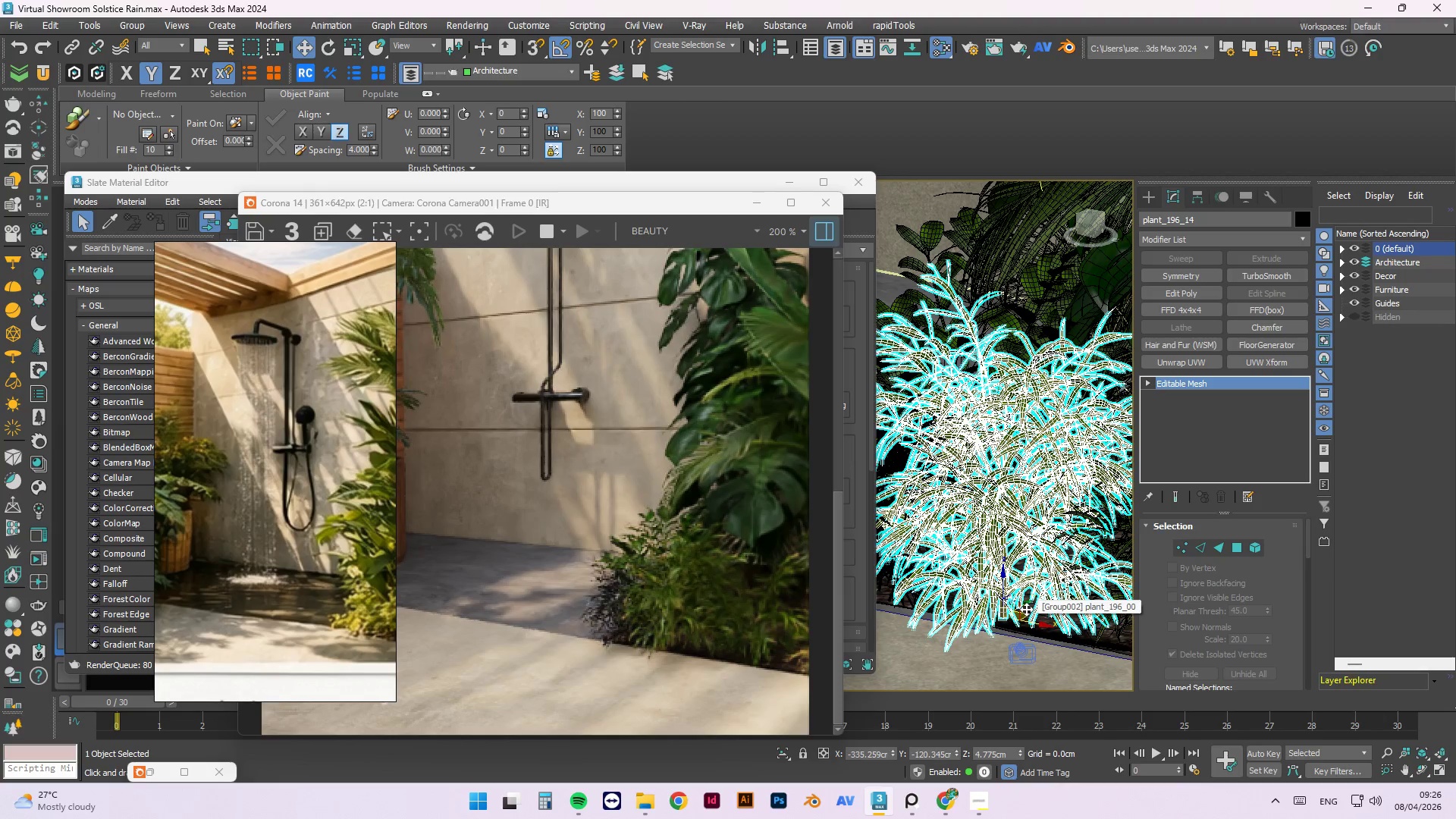 
scroll: coordinate [628, 554], scroll_direction: down, amount: 1.0
 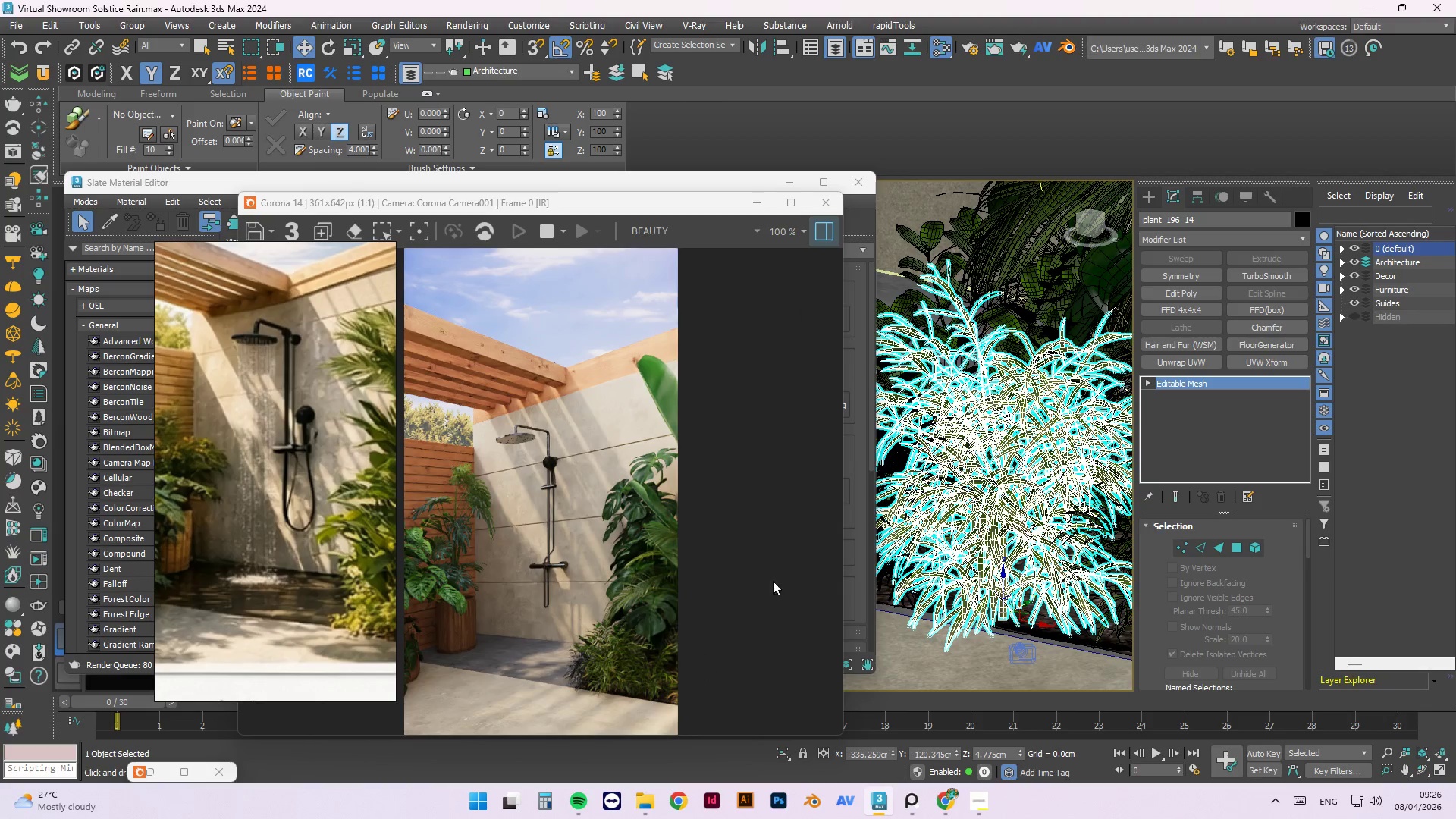 
hold_key(key=AltLeft, duration=1.5)
 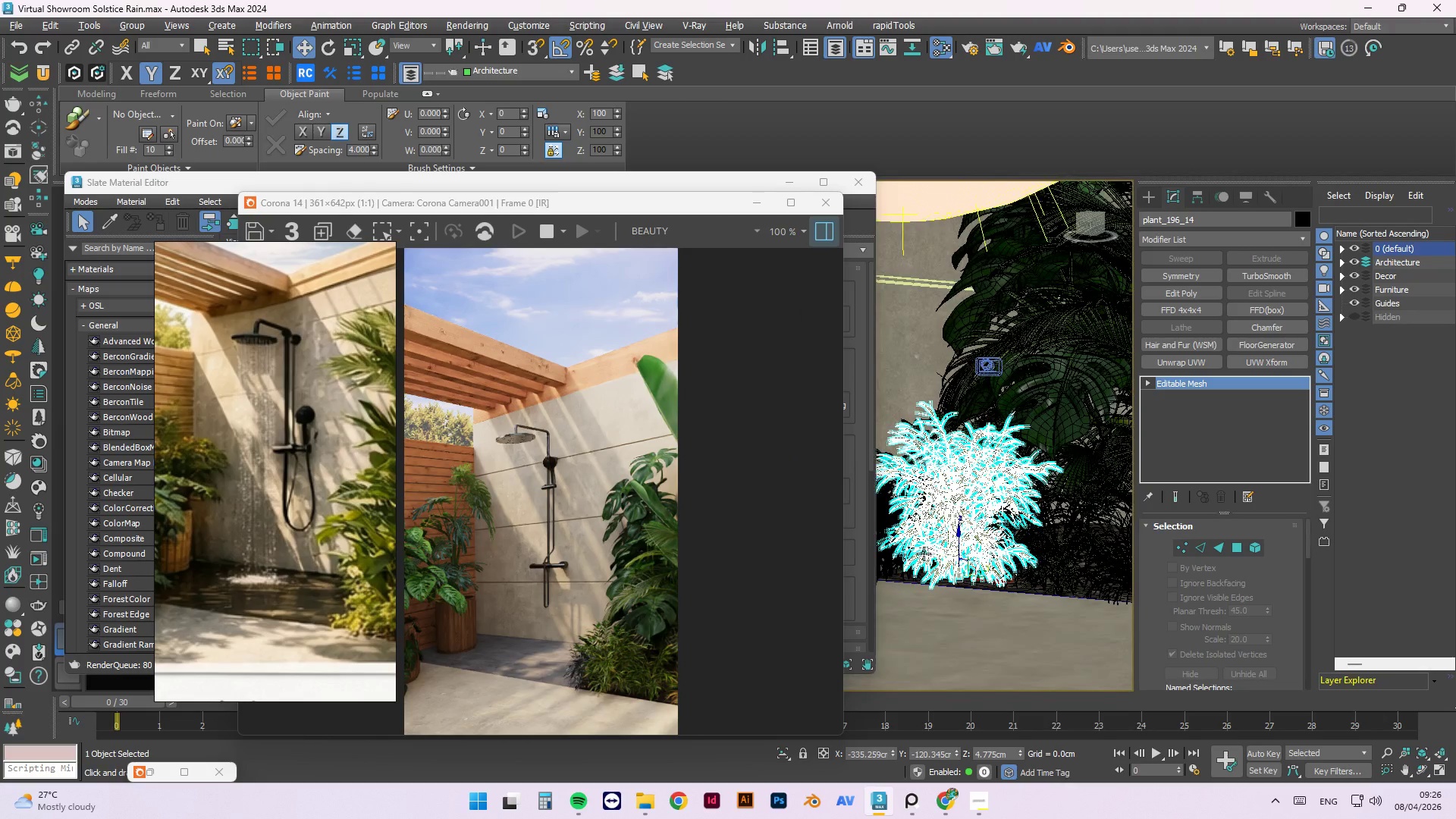 
scroll: coordinate [915, 532], scroll_direction: down, amount: 2.0
 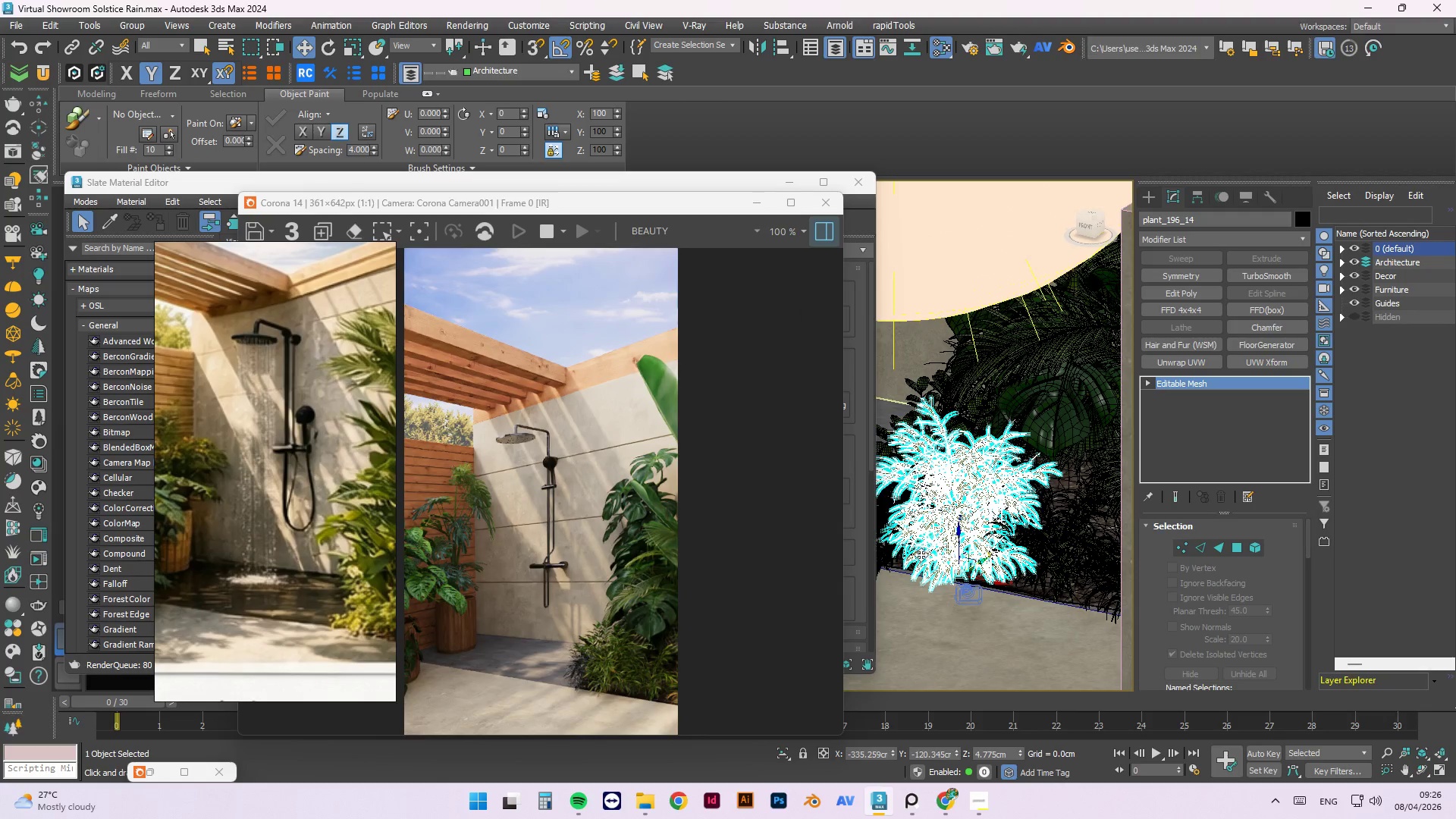 
hold_key(key=AltLeft, duration=1.52)
 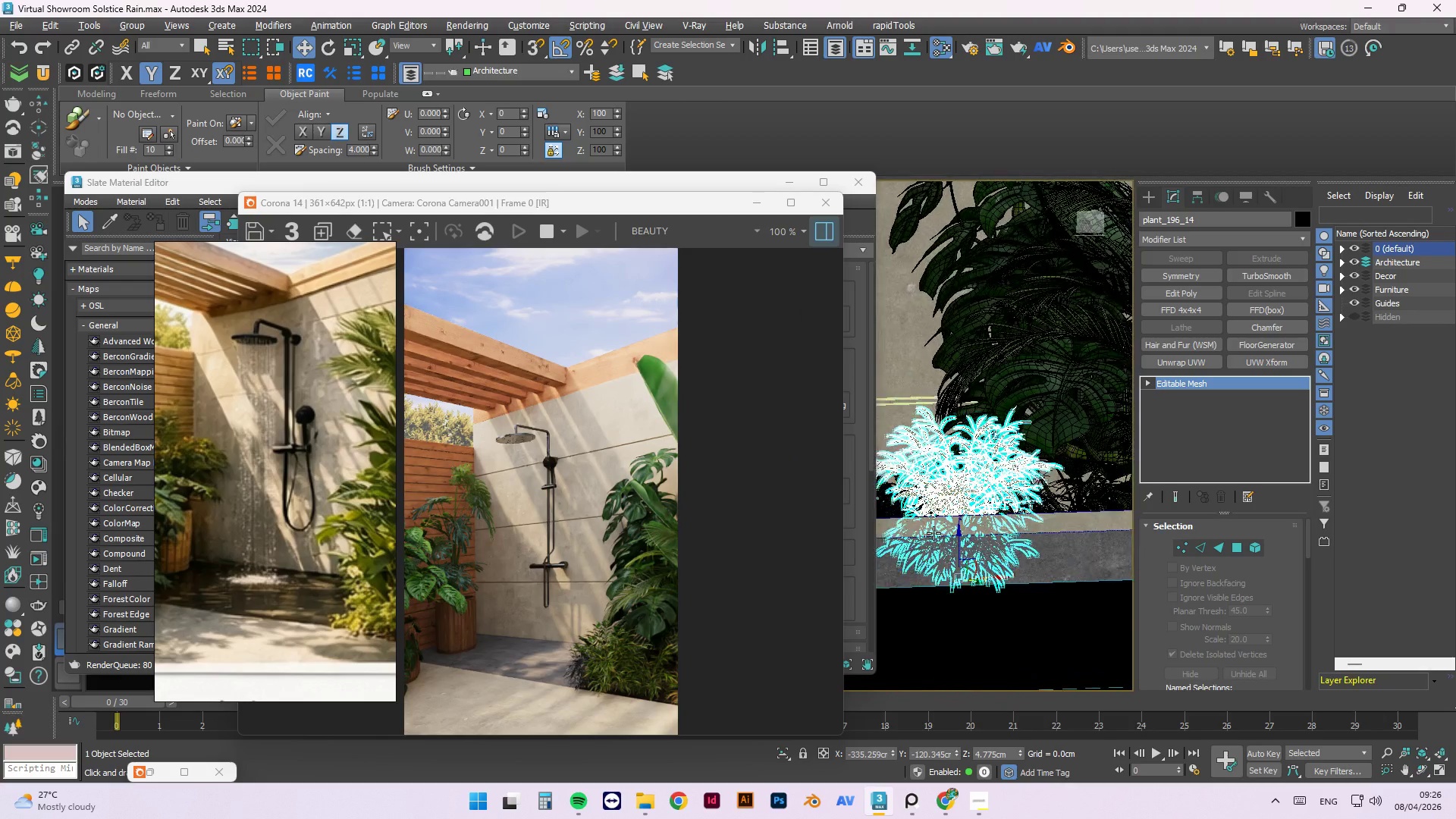 
hold_key(key=AltLeft, duration=1.5)
 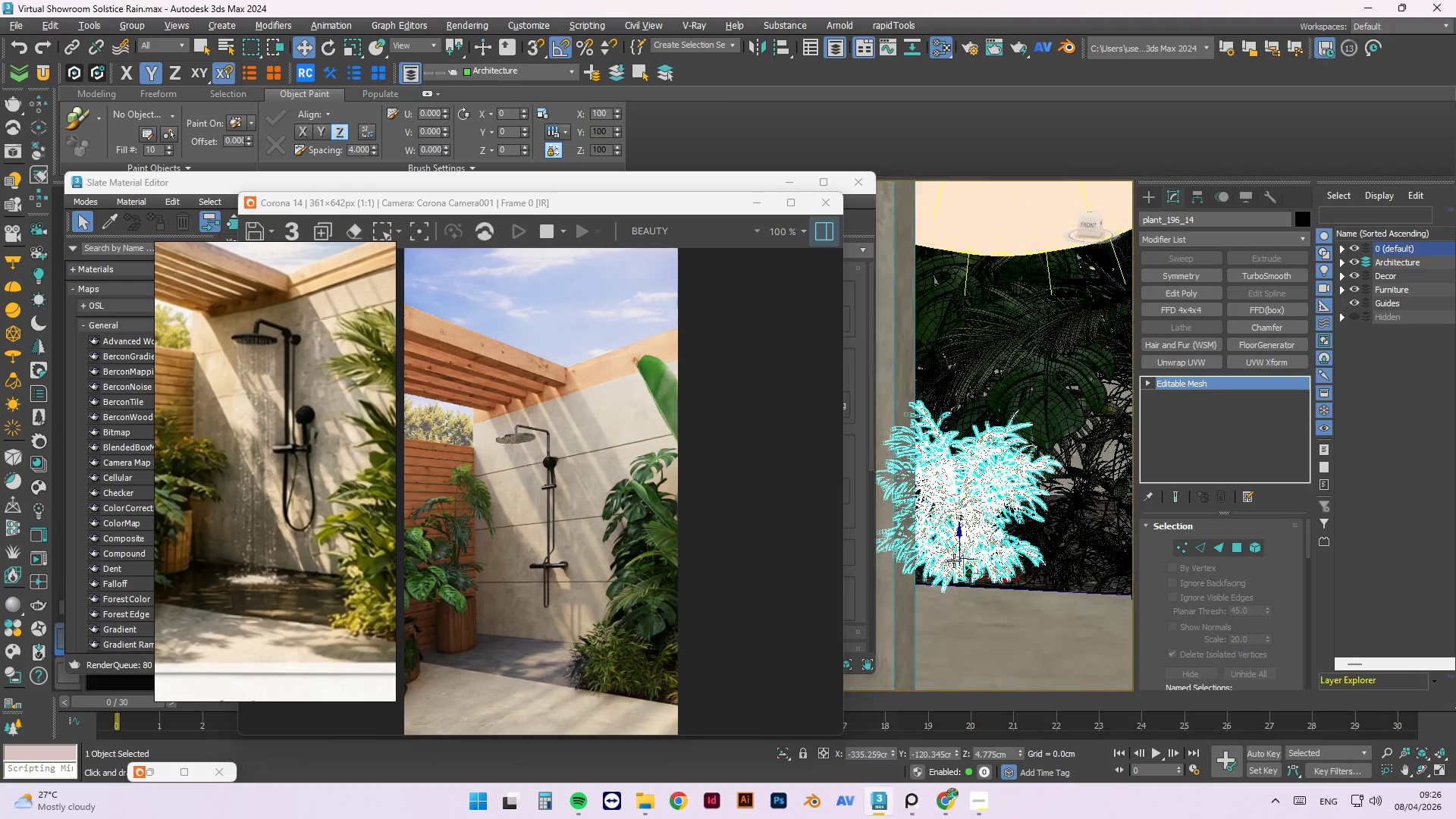 
hold_key(key=AltLeft, duration=1.52)
 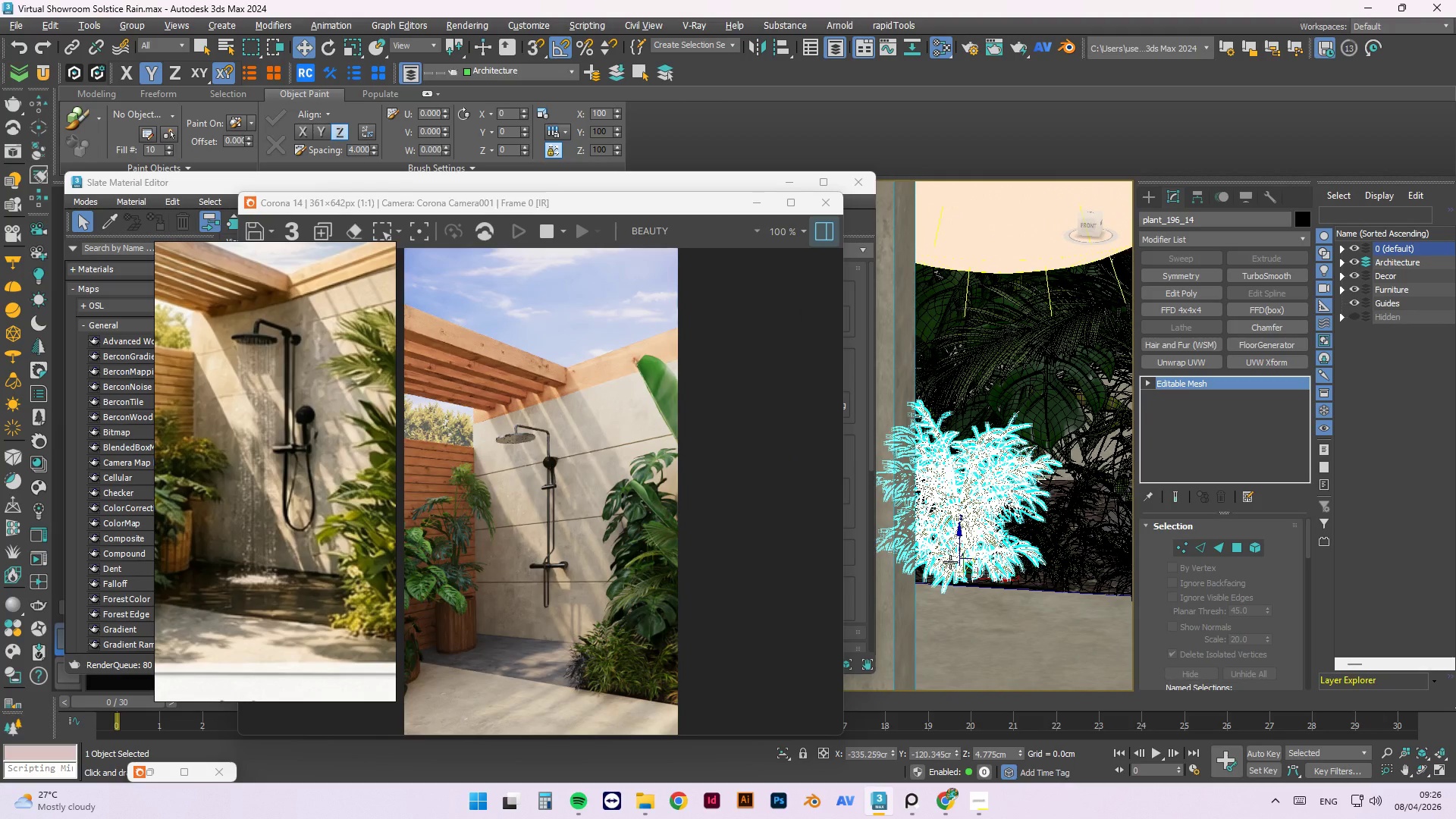 
hold_key(key=AltLeft, duration=1.51)
 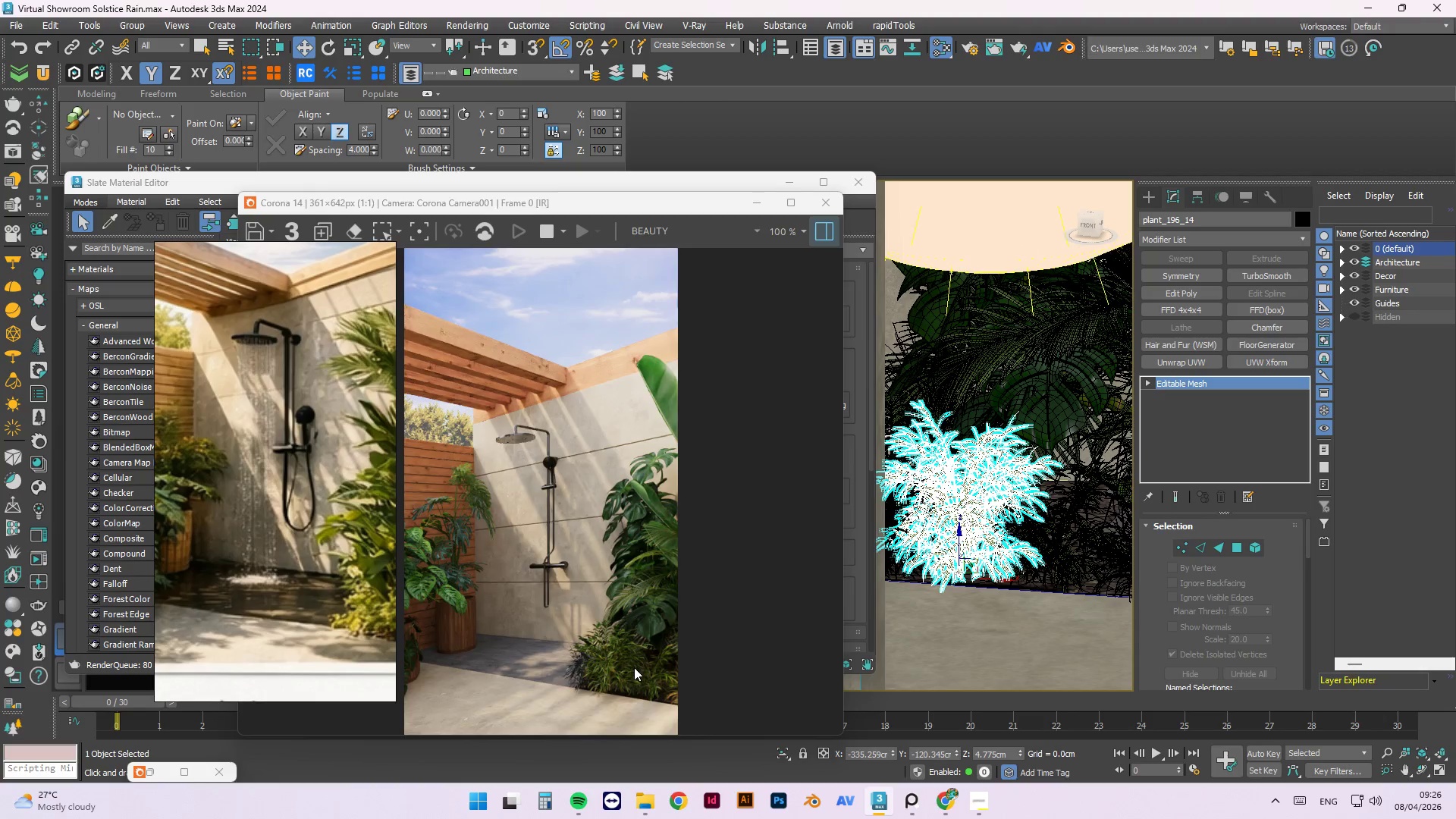 
key(Alt+AltLeft)
 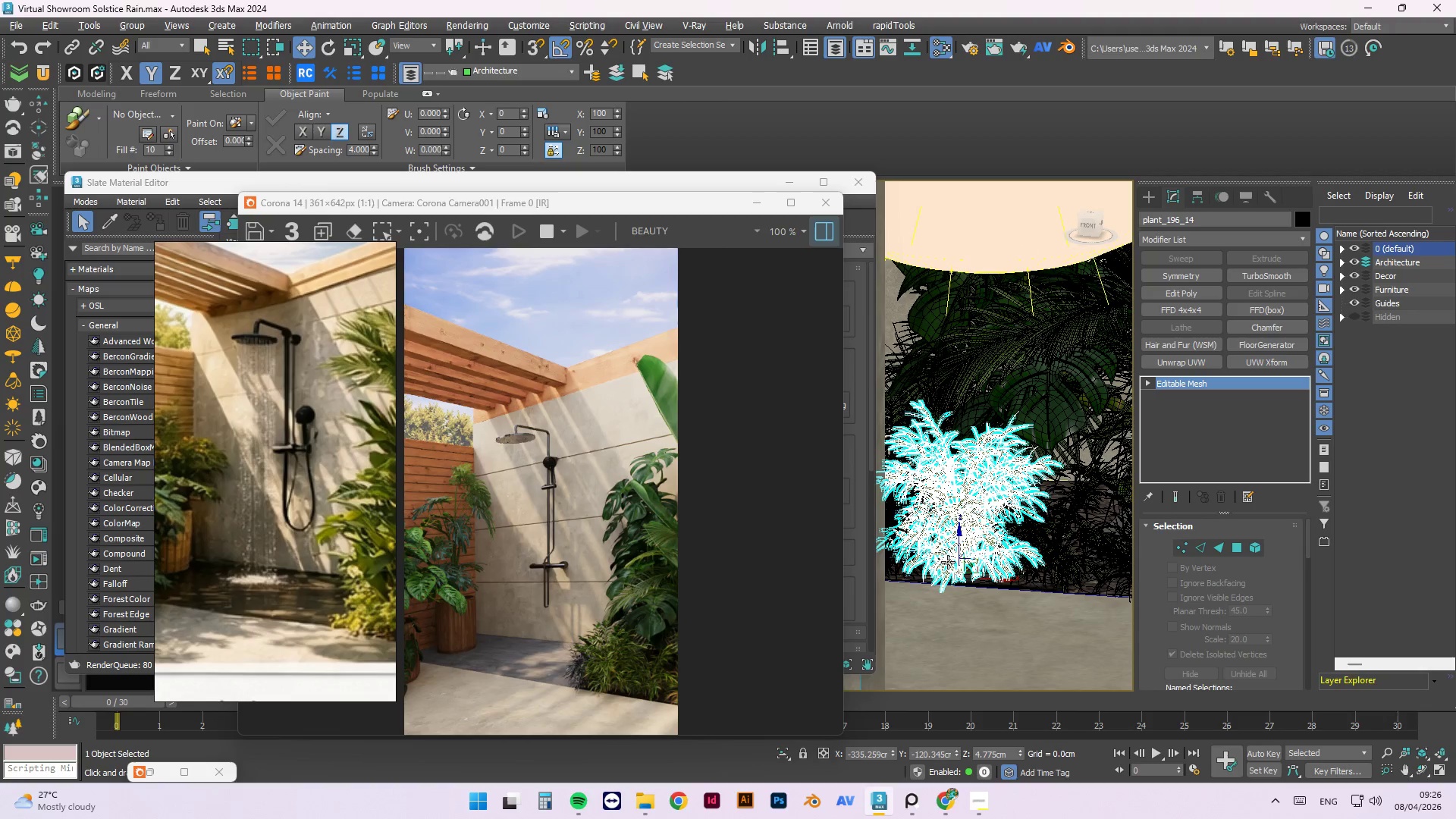 
key(Alt+AltLeft)
 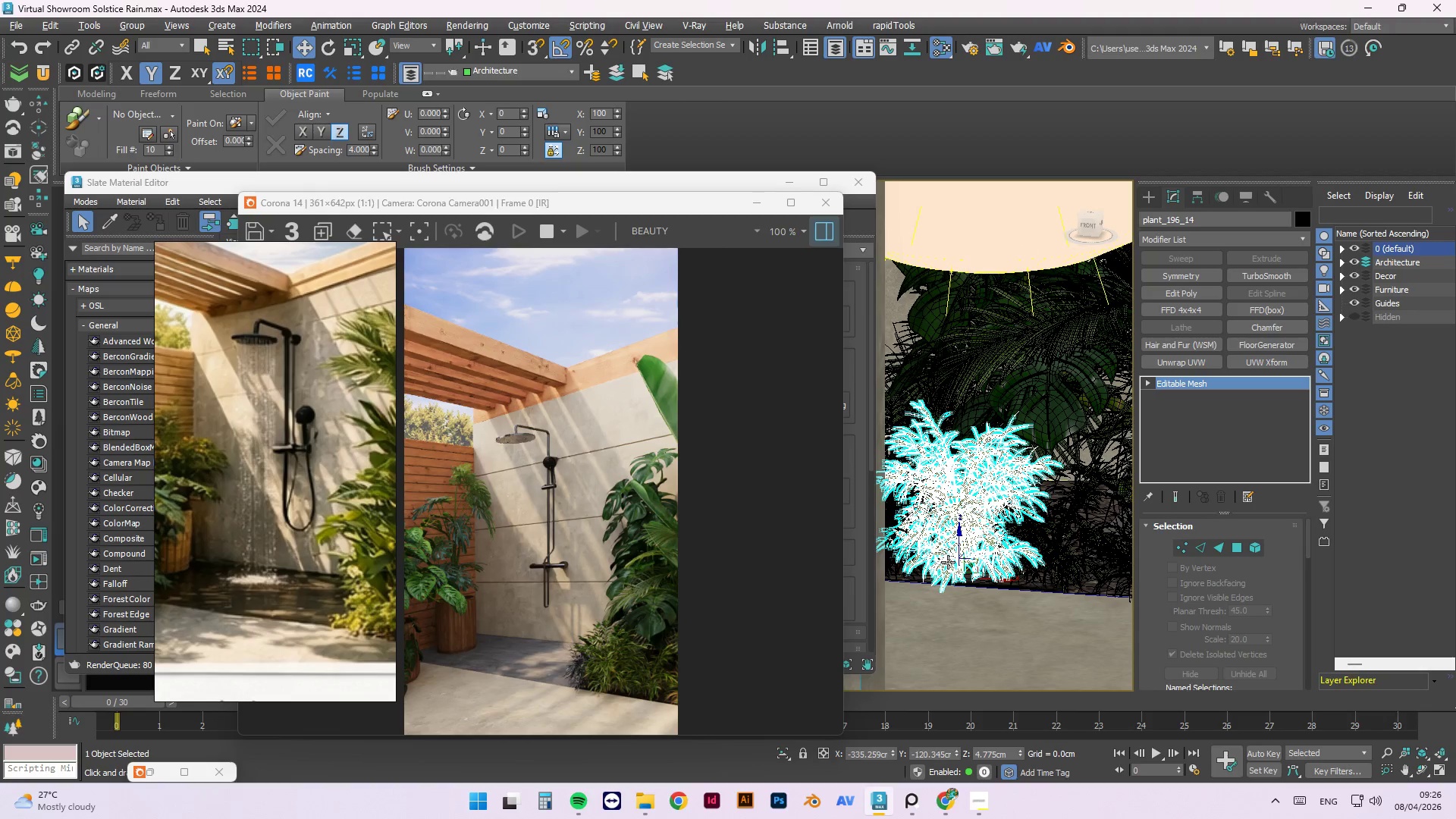 
key(Alt+AltLeft)
 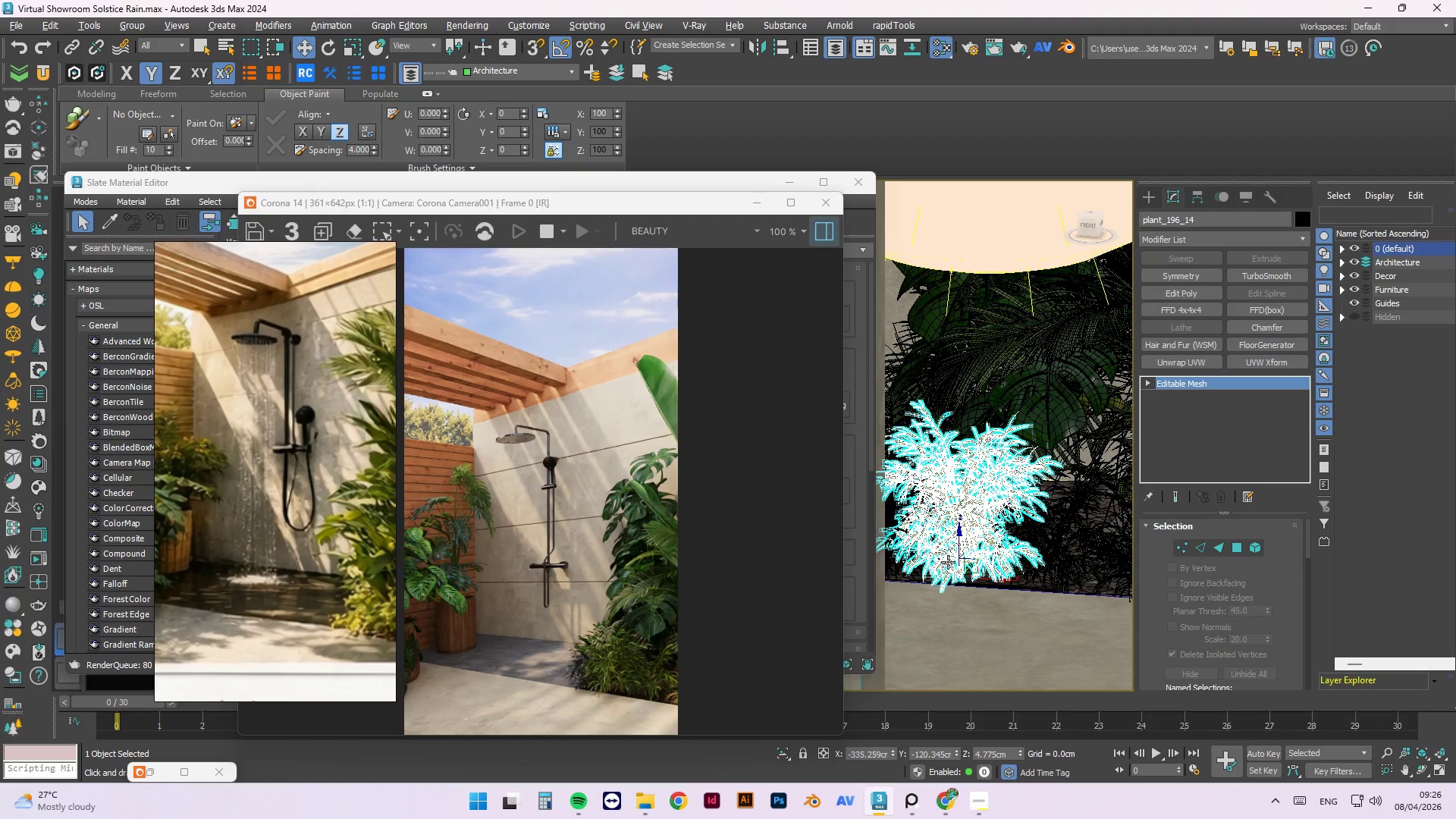 
key(Alt+AltLeft)
 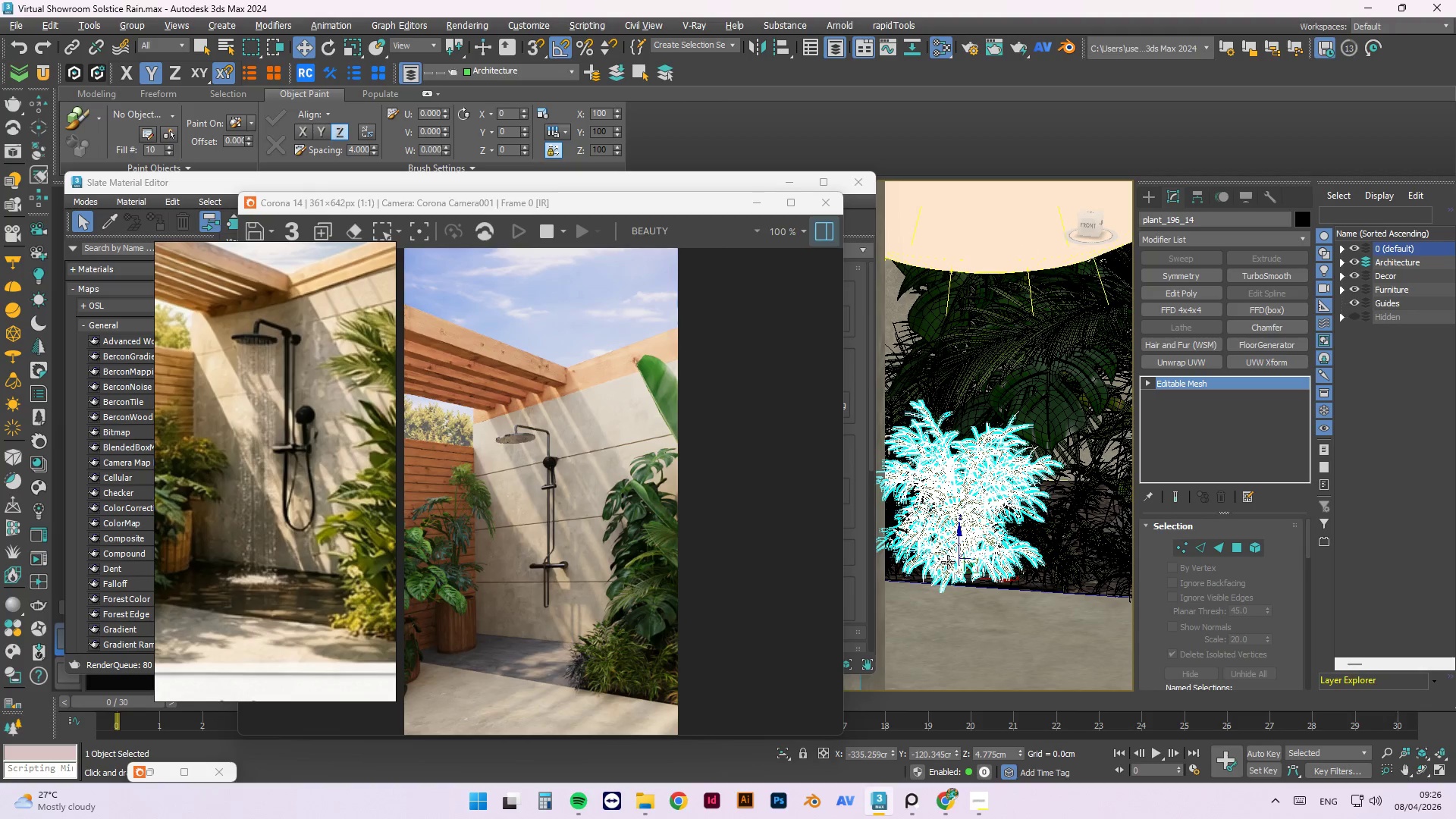 
key(Alt+AltLeft)
 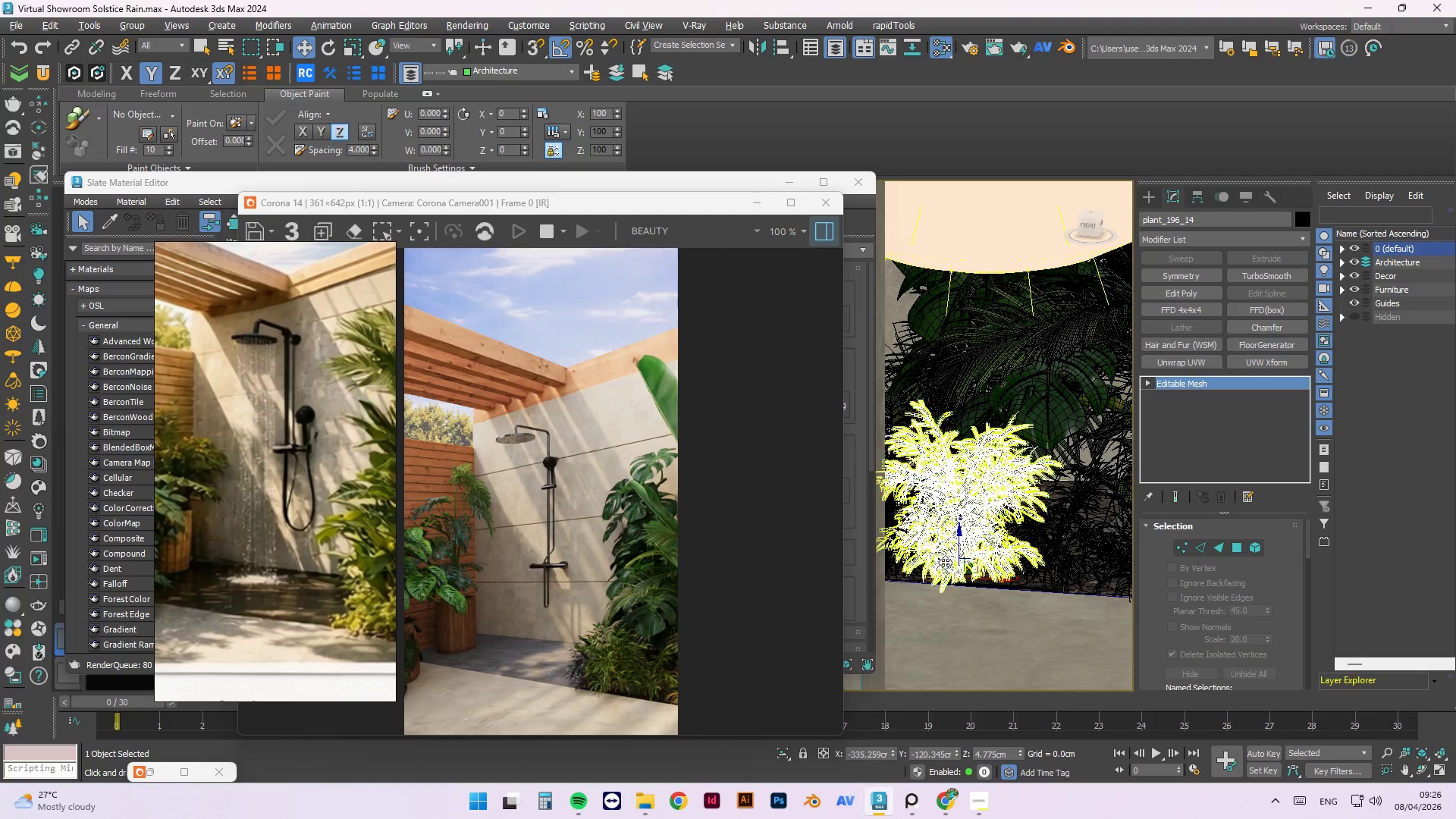 
key(Alt+AltLeft)
 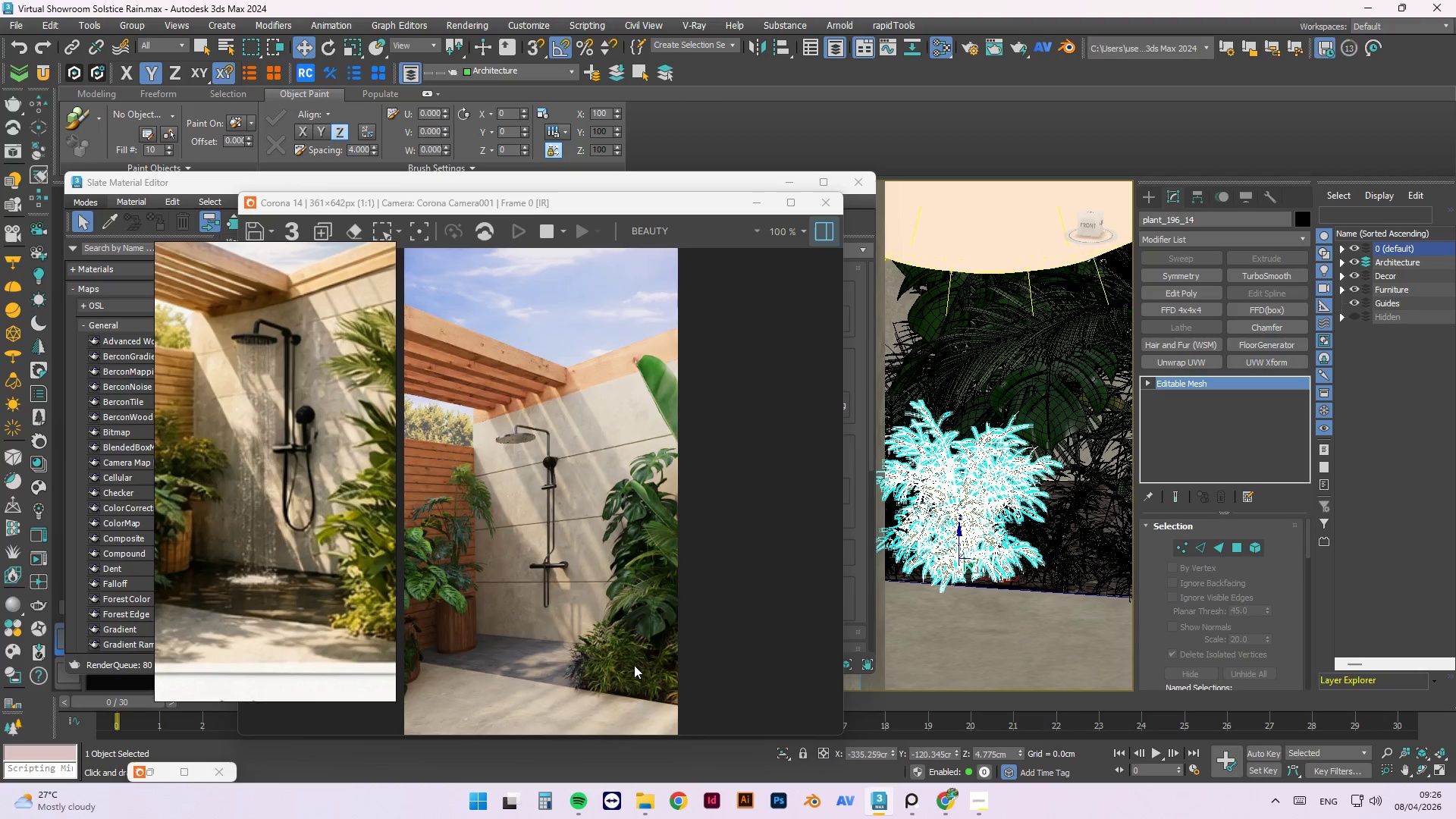 
scroll: coordinate [663, 713], scroll_direction: up, amount: 2.0
 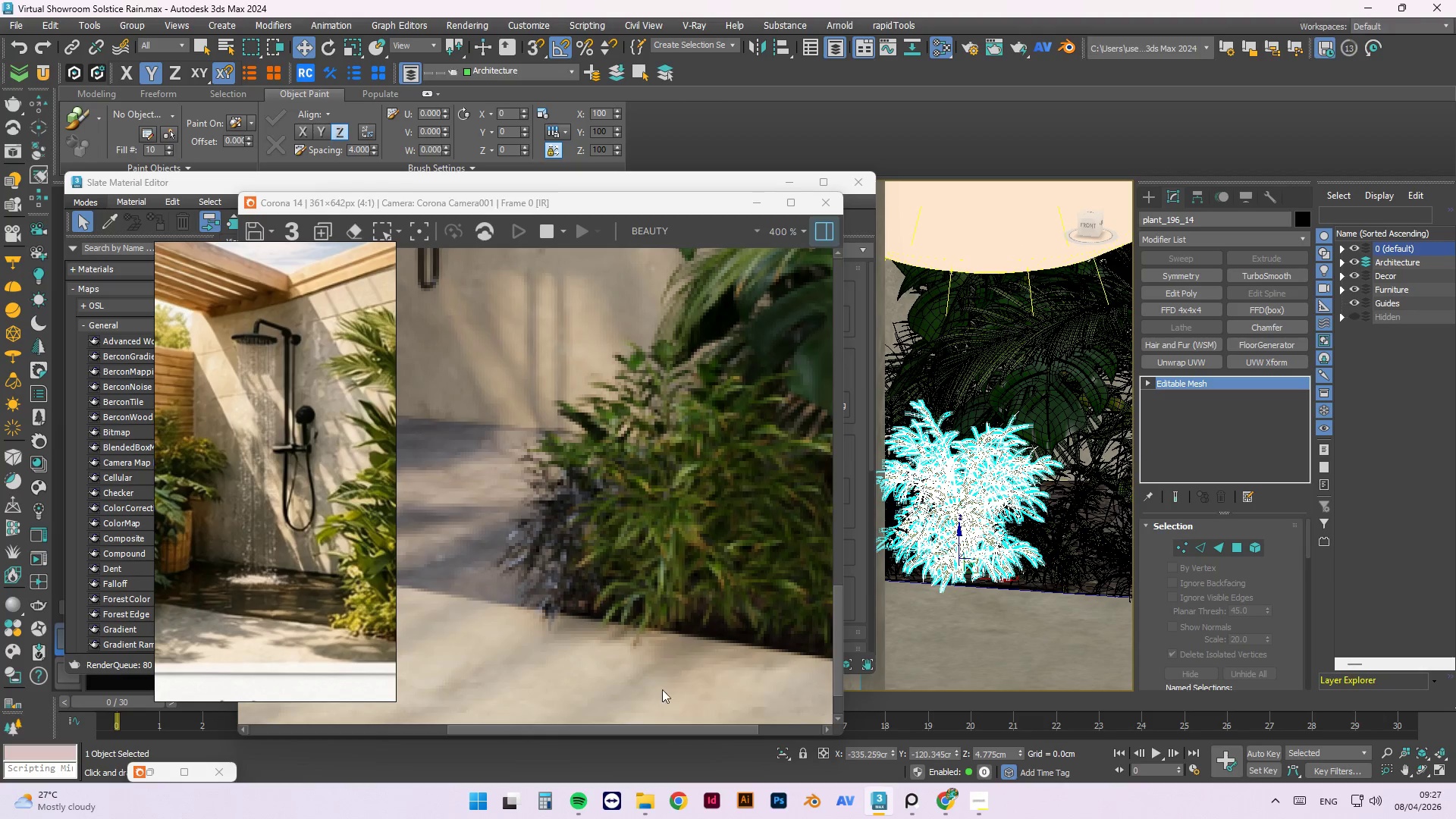 
scroll: coordinate [986, 615], scroll_direction: down, amount: 4.0
 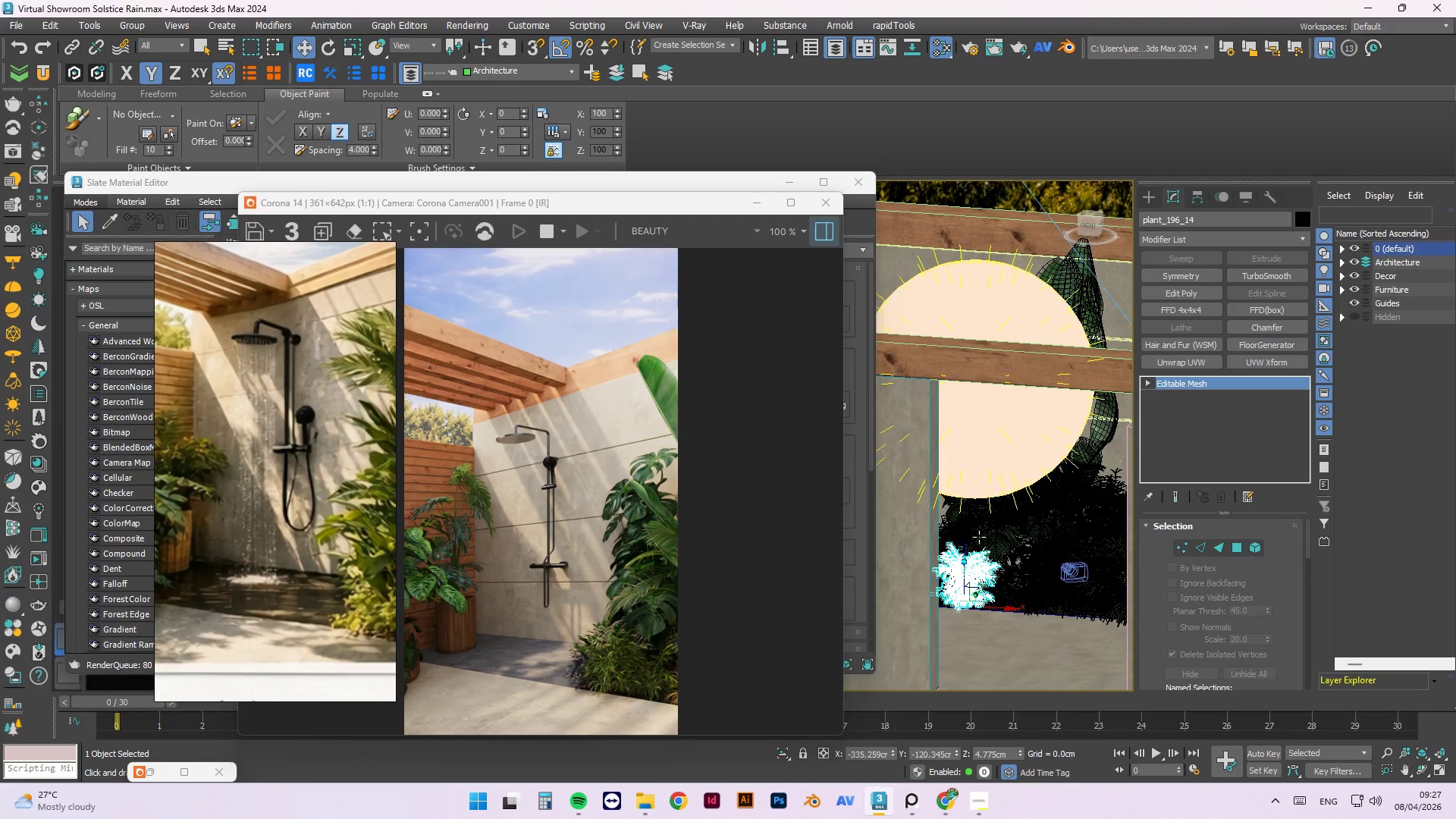 
hold_key(key=AltLeft, duration=1.55)
 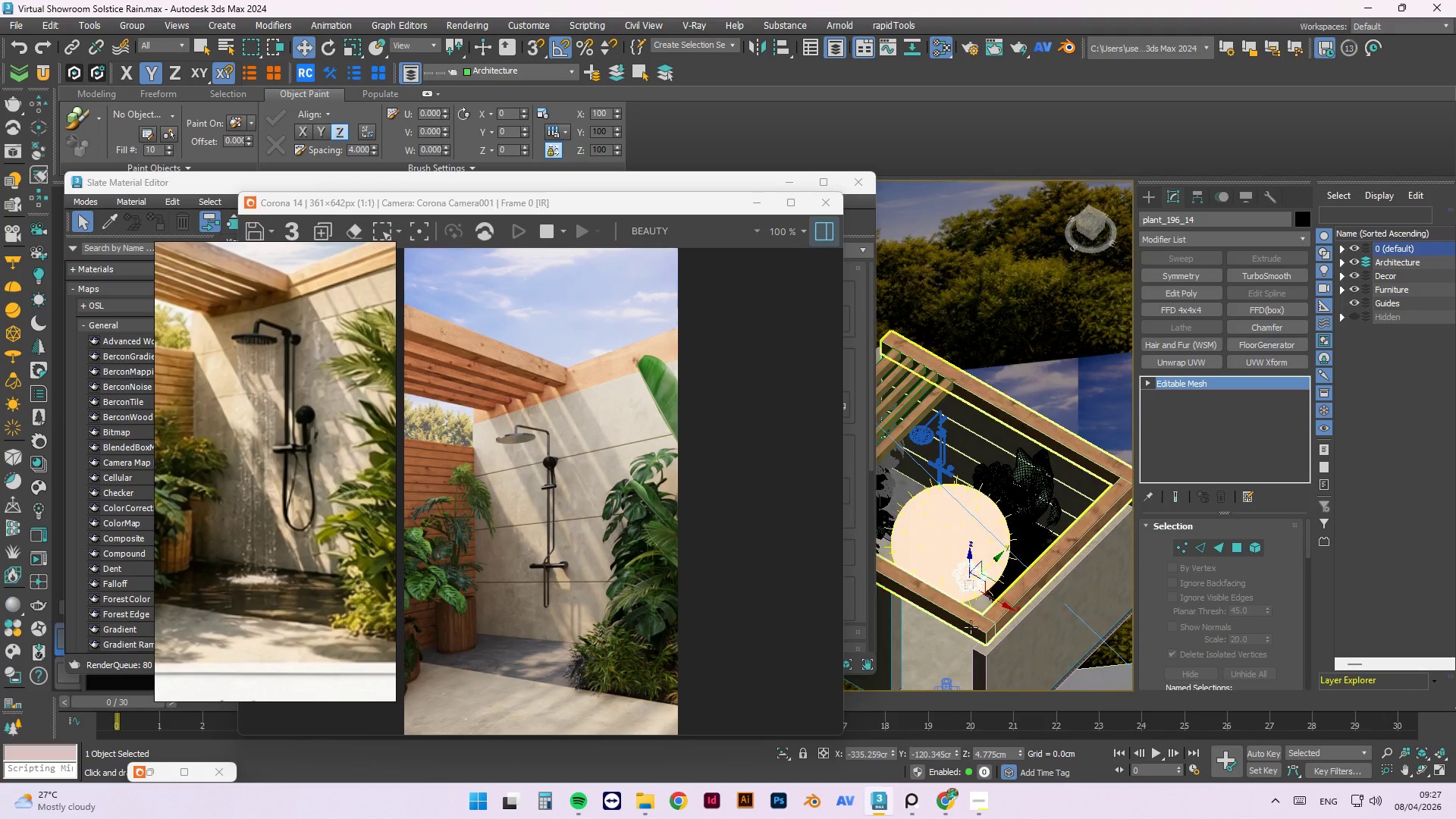 
scroll: coordinate [975, 574], scroll_direction: down, amount: 2.0
 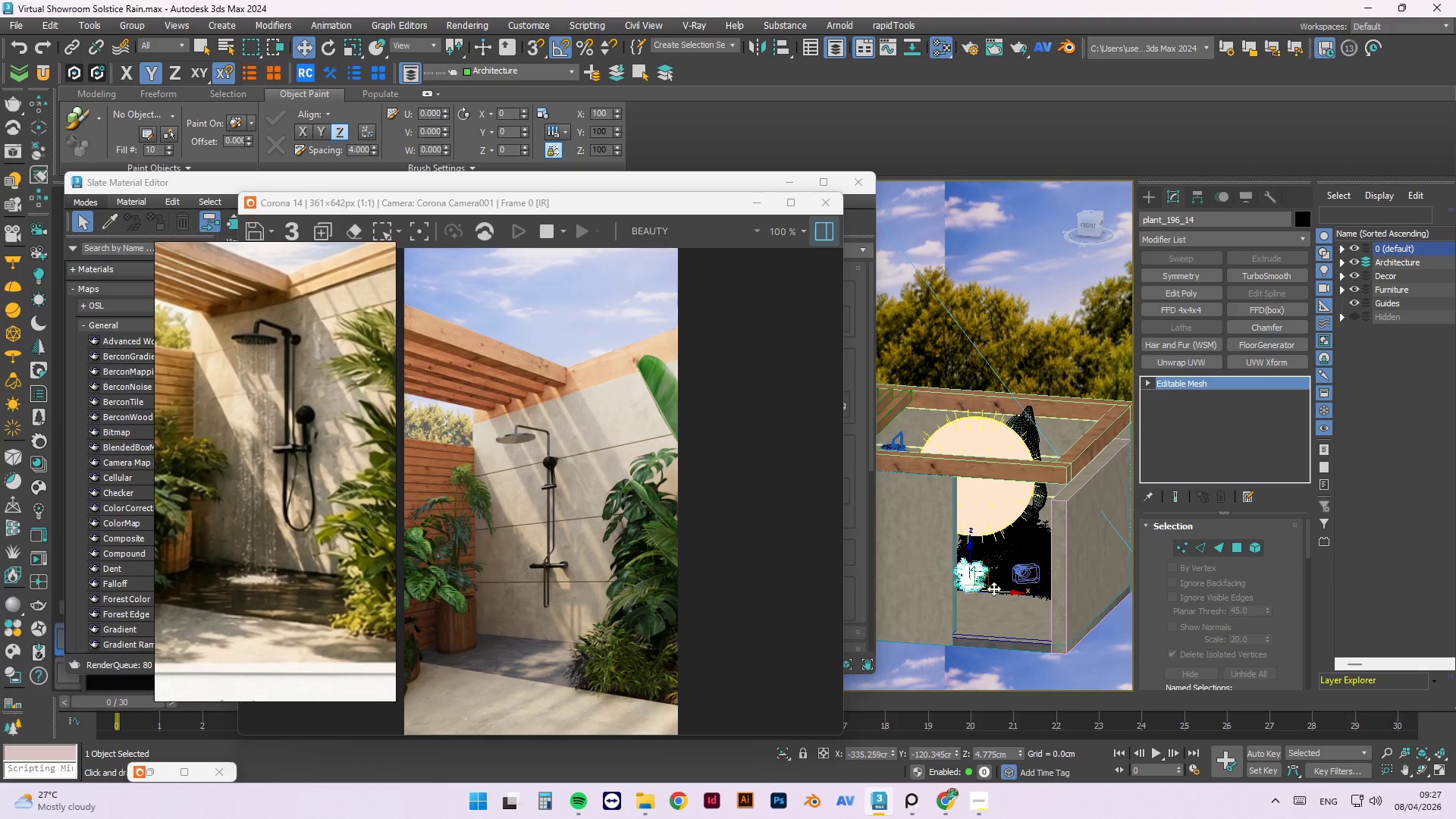 
hold_key(key=AltLeft, duration=0.39)
 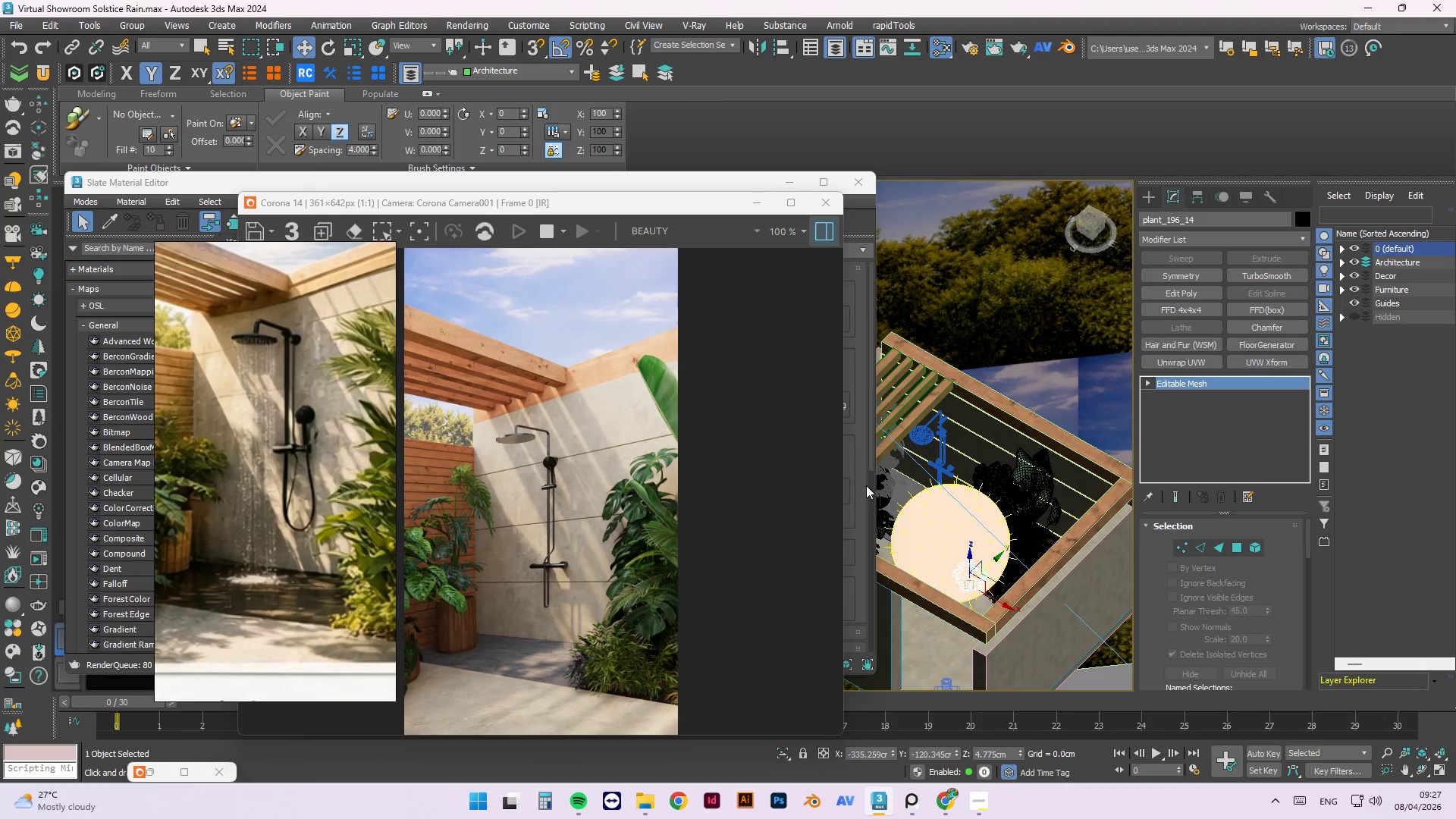 
wait(6.19)
 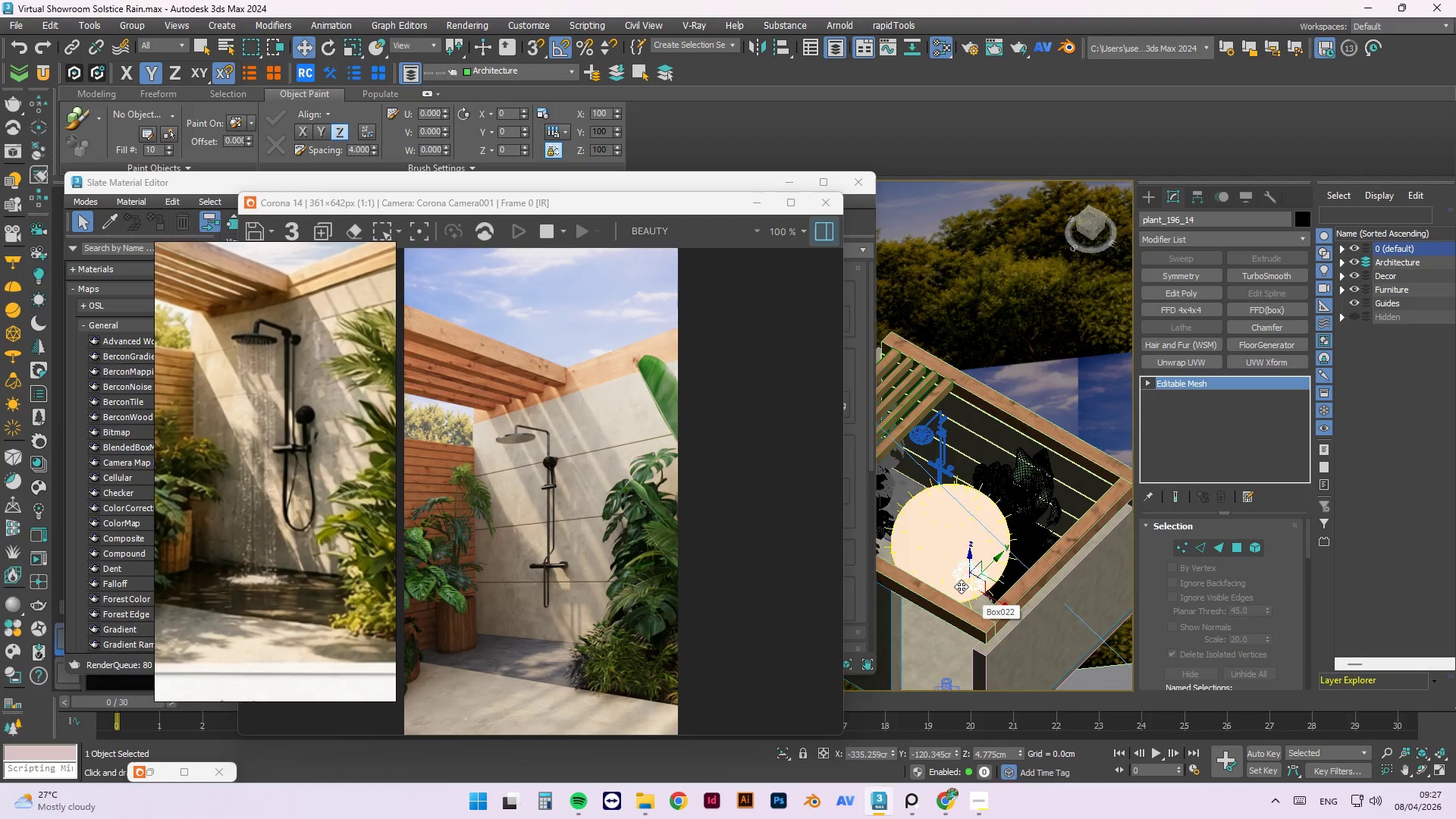 
scroll: coordinate [614, 585], scroll_direction: up, amount: 1.0
 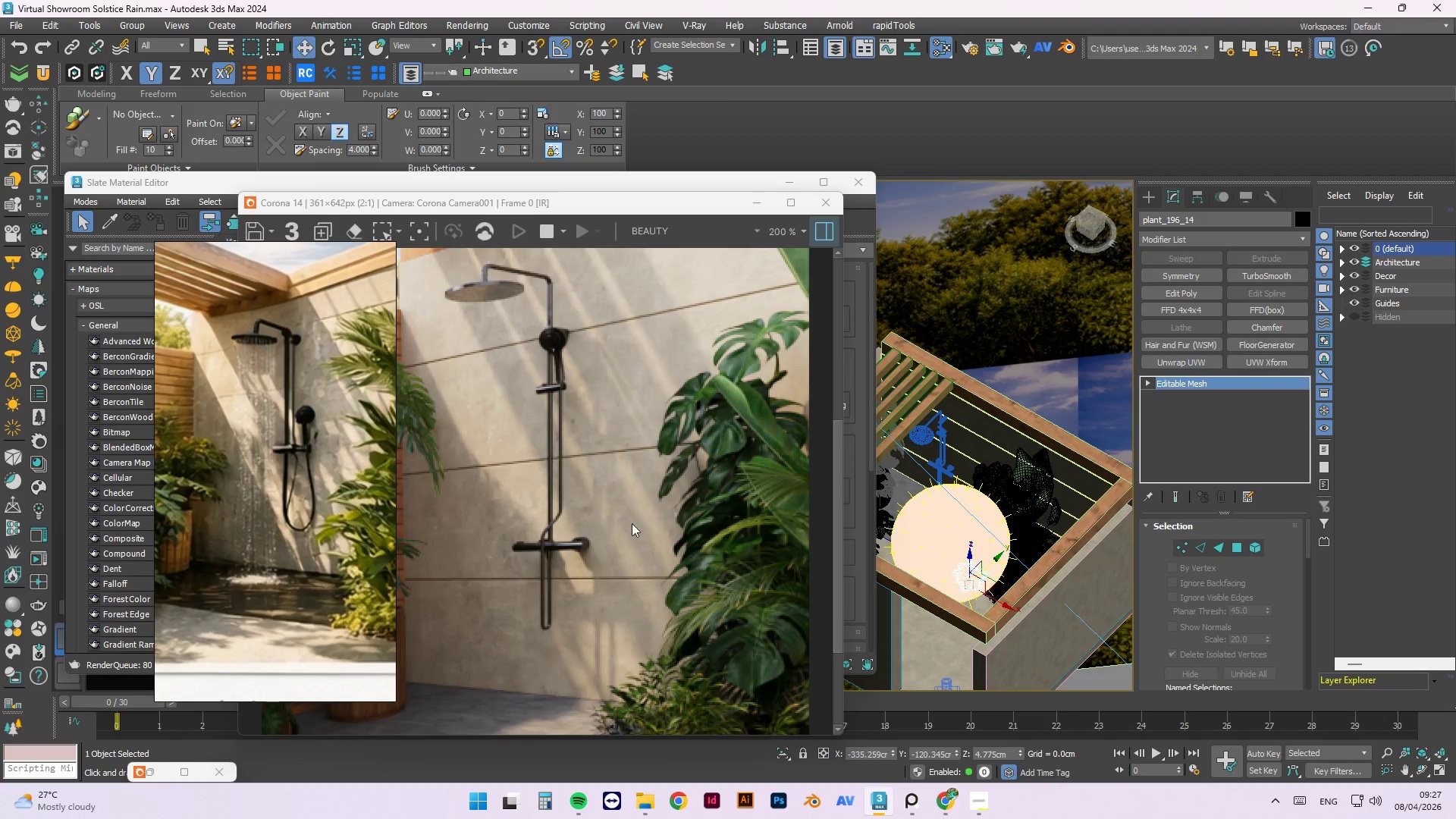 
scroll: coordinate [657, 532], scroll_direction: down, amount: 1.0
 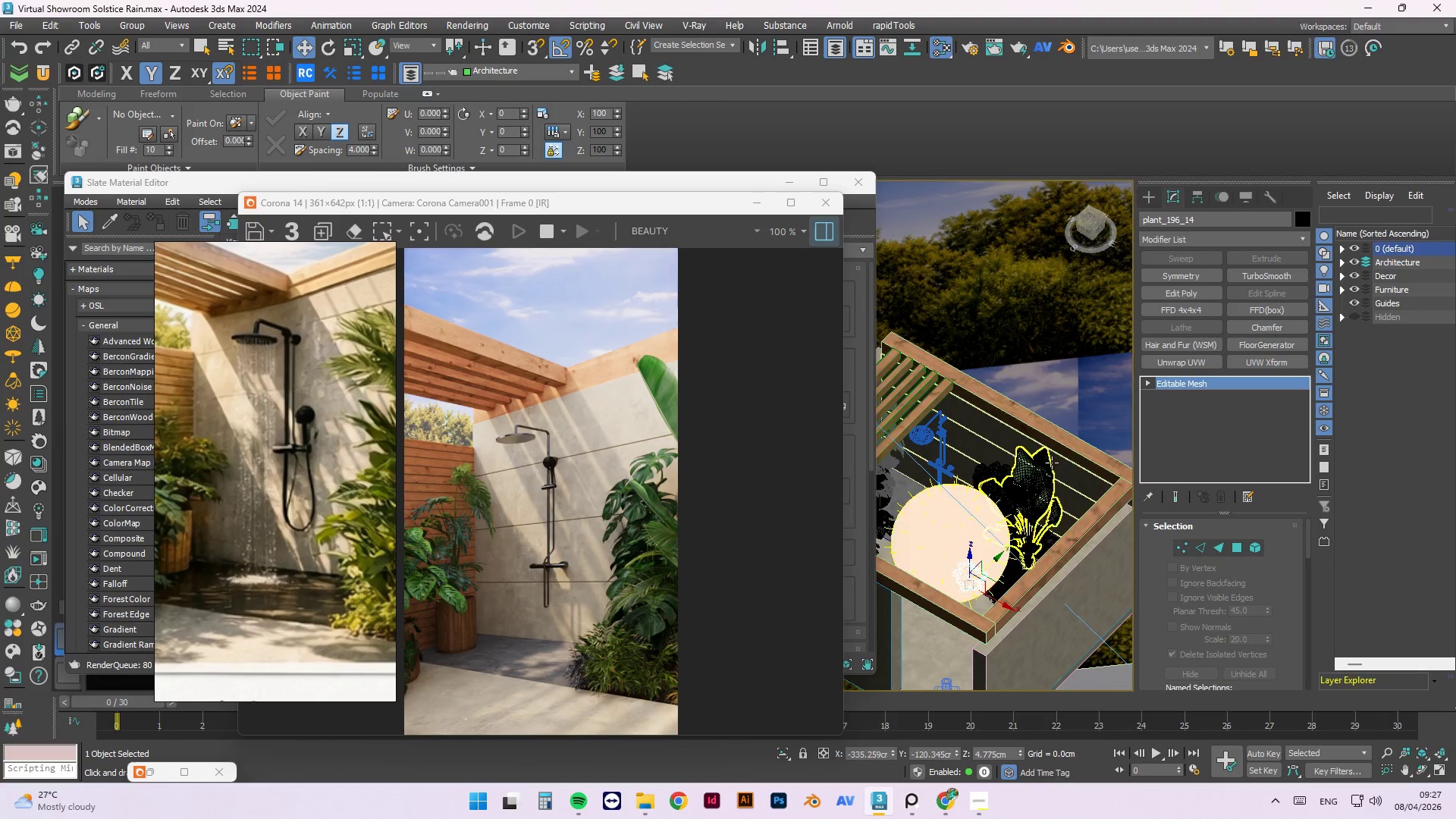 
scroll: coordinate [987, 507], scroll_direction: up, amount: 4.0
 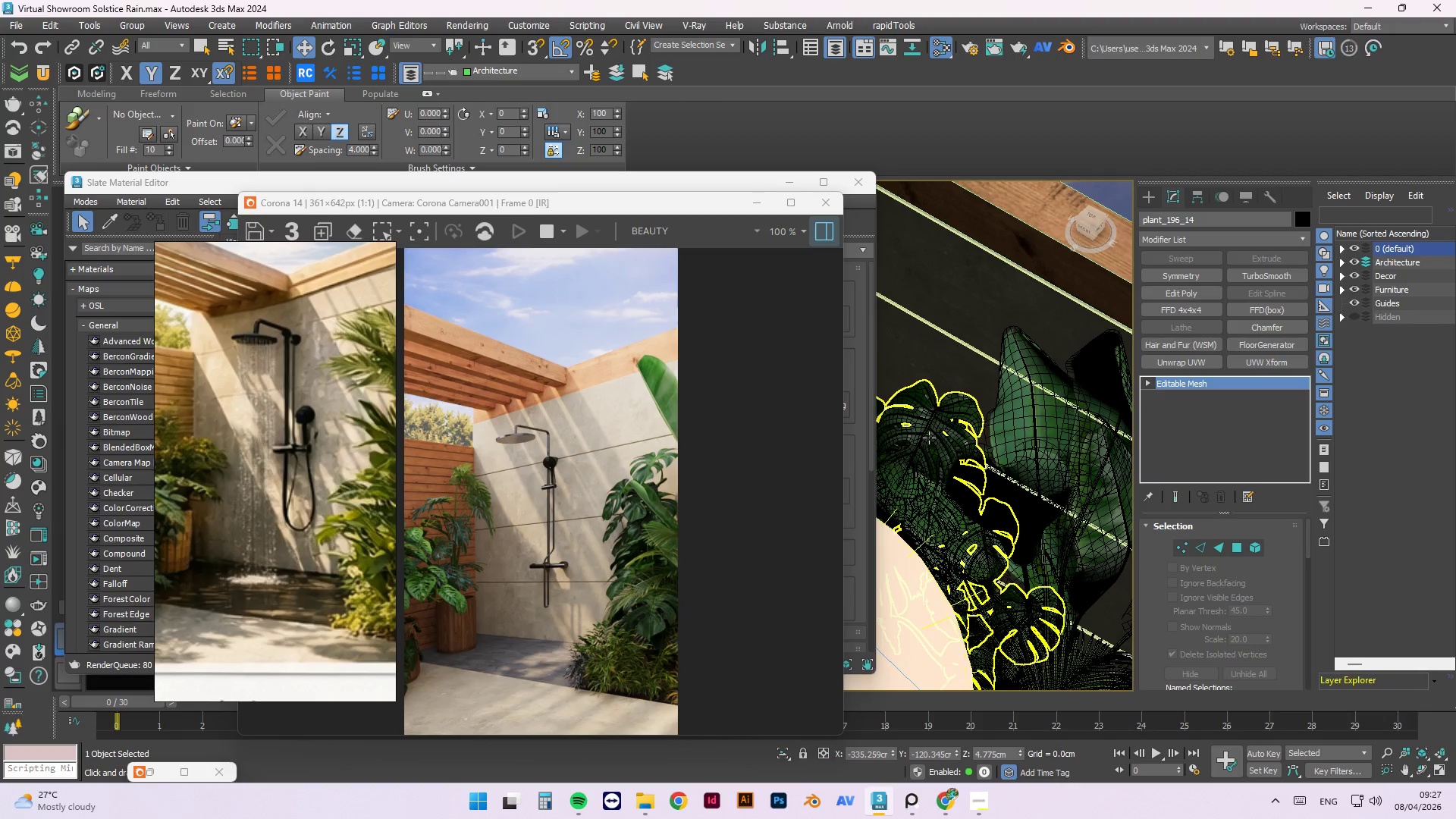 
left_click([929, 436])
 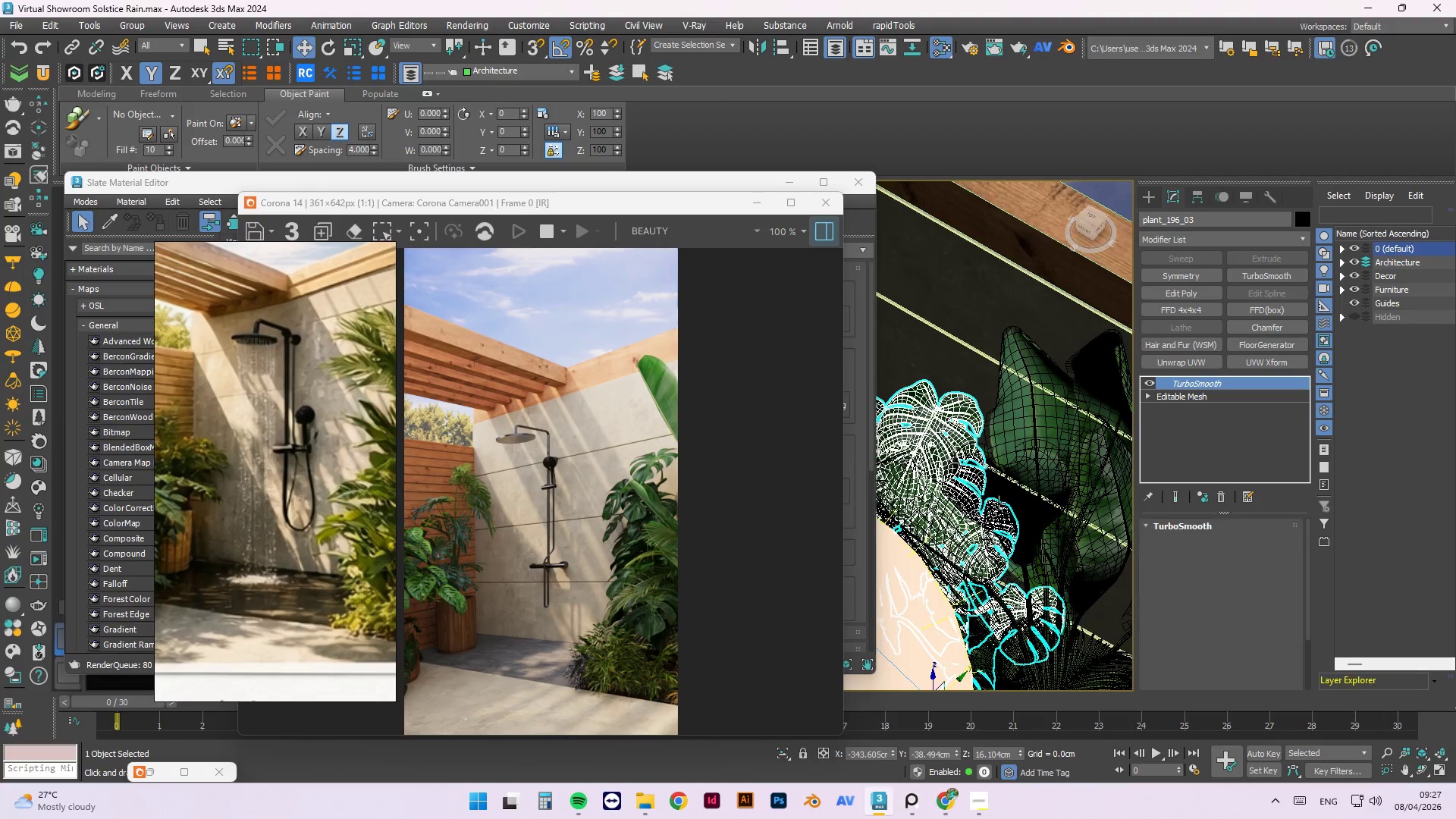 
hold_key(key=AltLeft, duration=1.31)
 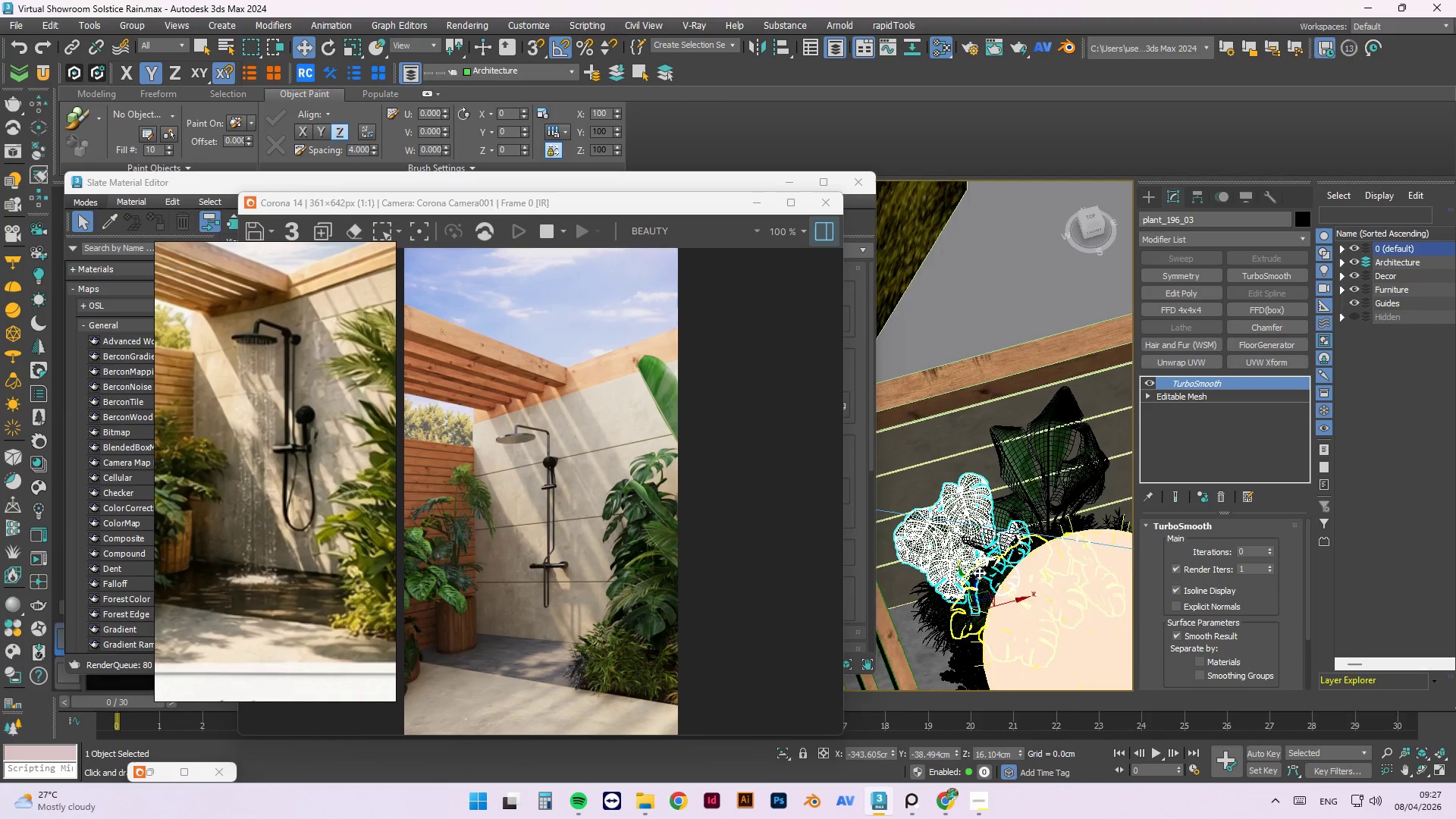 
scroll: coordinate [990, 554], scroll_direction: down, amount: 2.0
 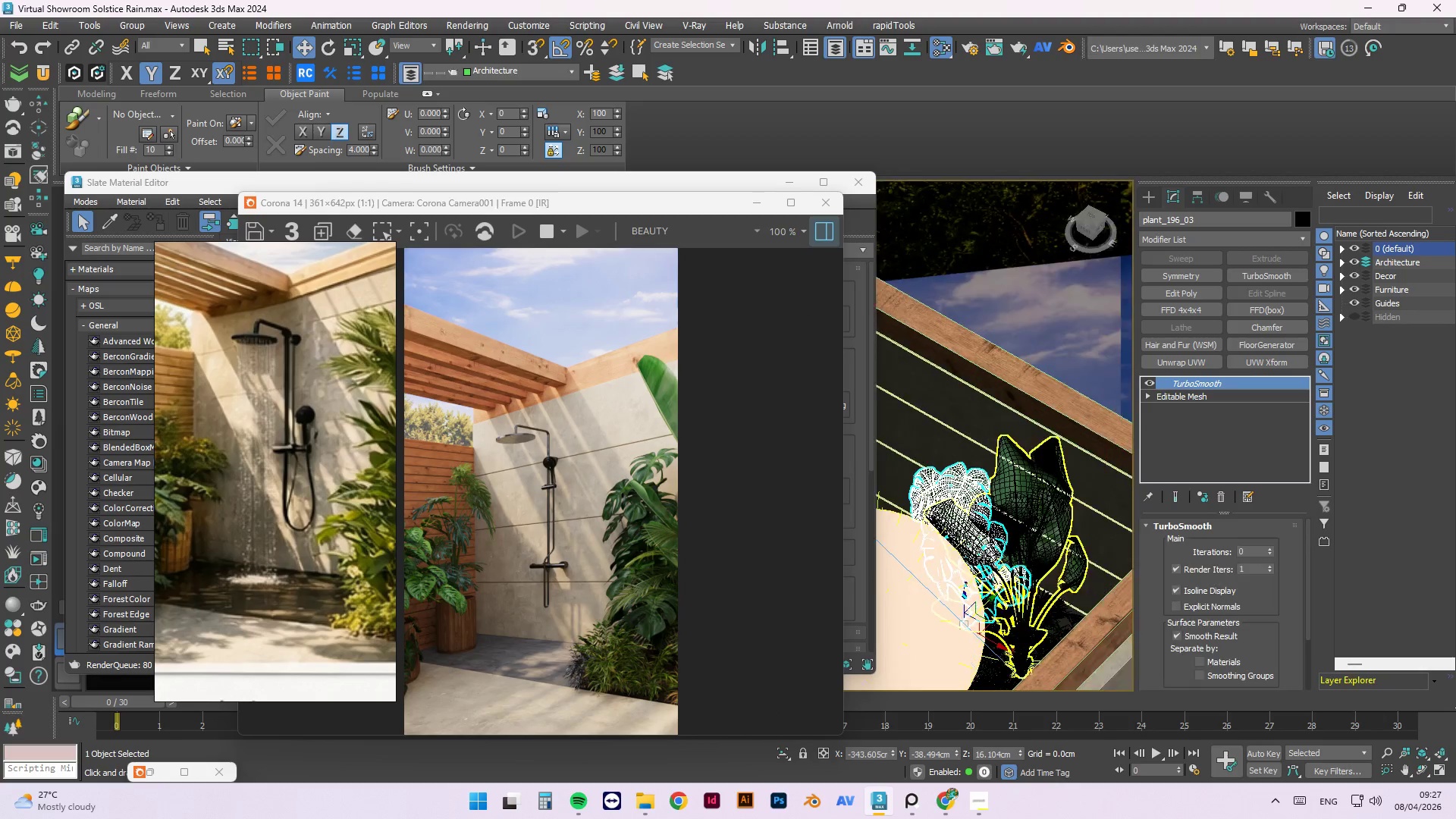 
scroll: coordinate [963, 582], scroll_direction: up, amount: 2.0
 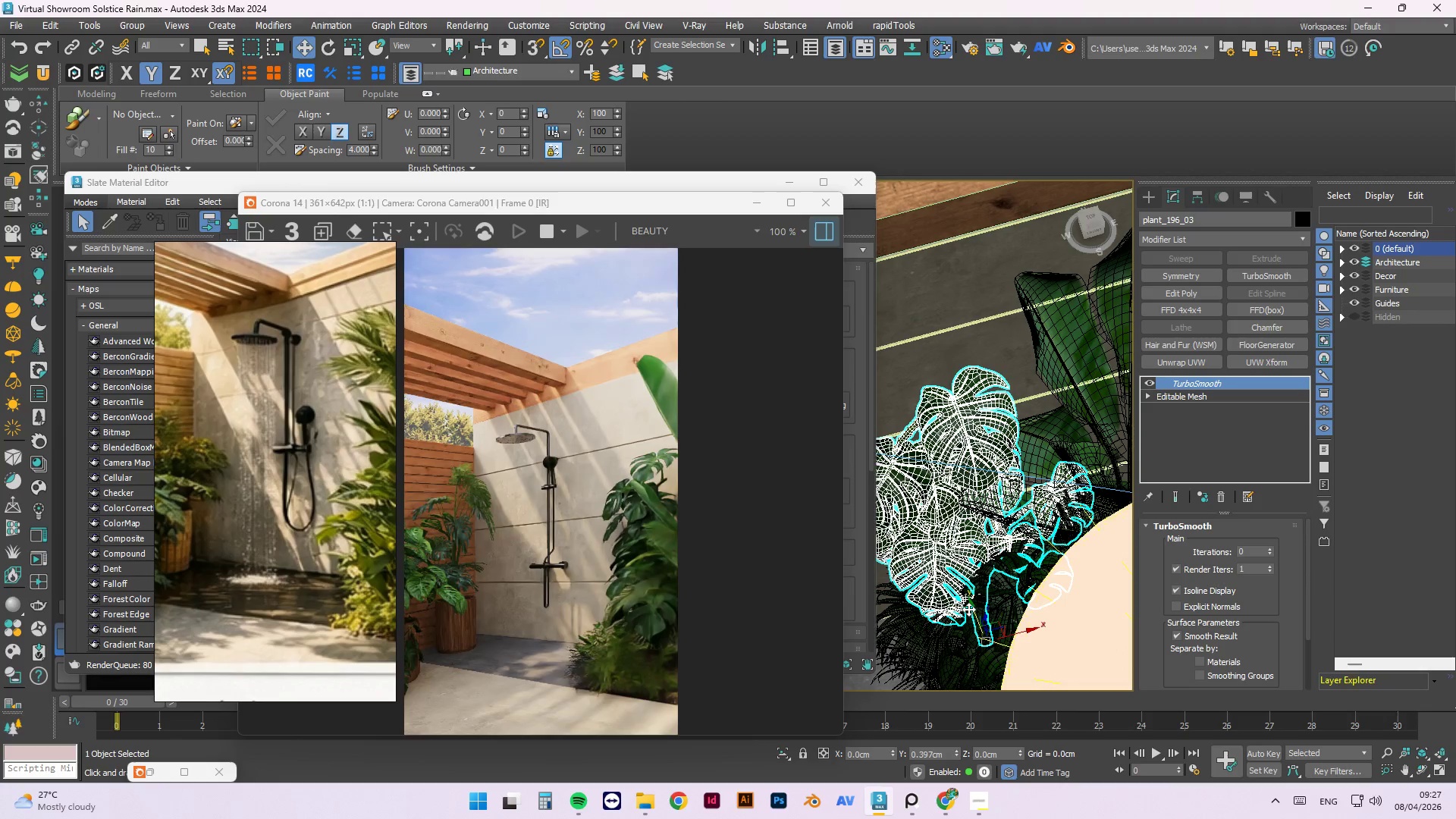 
wait(13.54)
 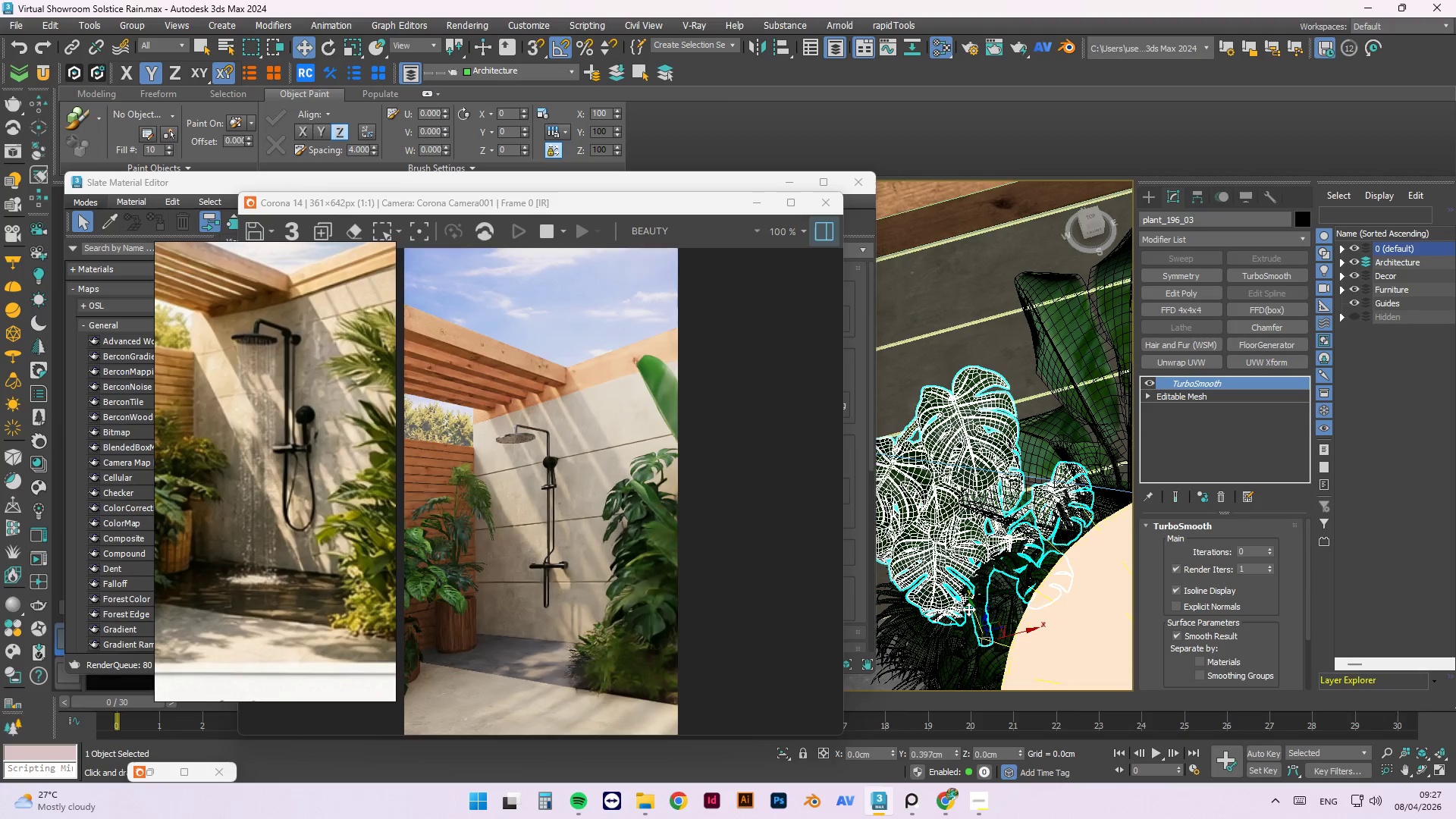 
left_click_drag(start_coordinate=[1029, 629], to_coordinate=[1053, 605])
 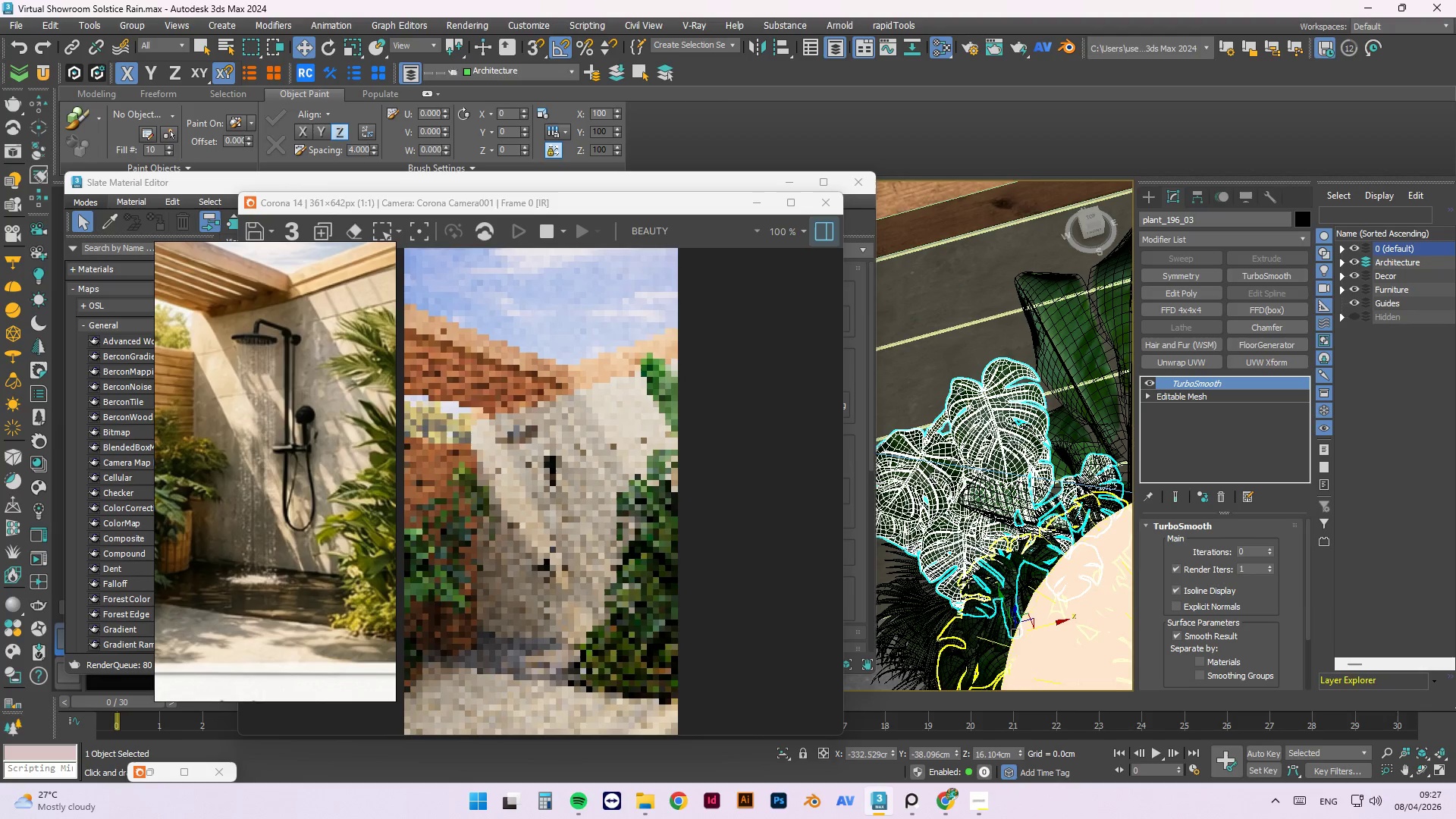 
hold_key(key=AltLeft, duration=1.42)
 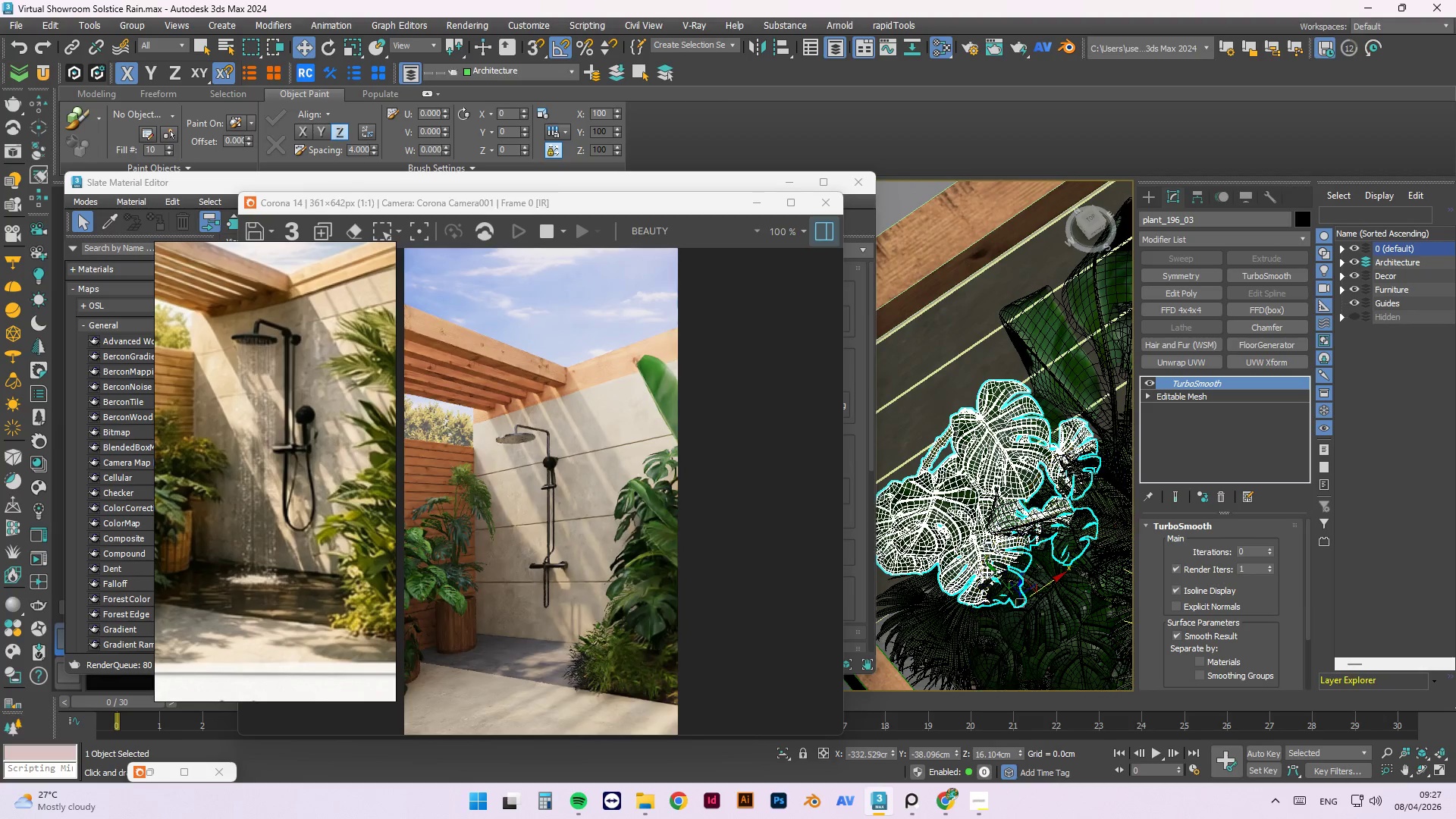 
left_click_drag(start_coordinate=[993, 570], to_coordinate=[987, 578])
 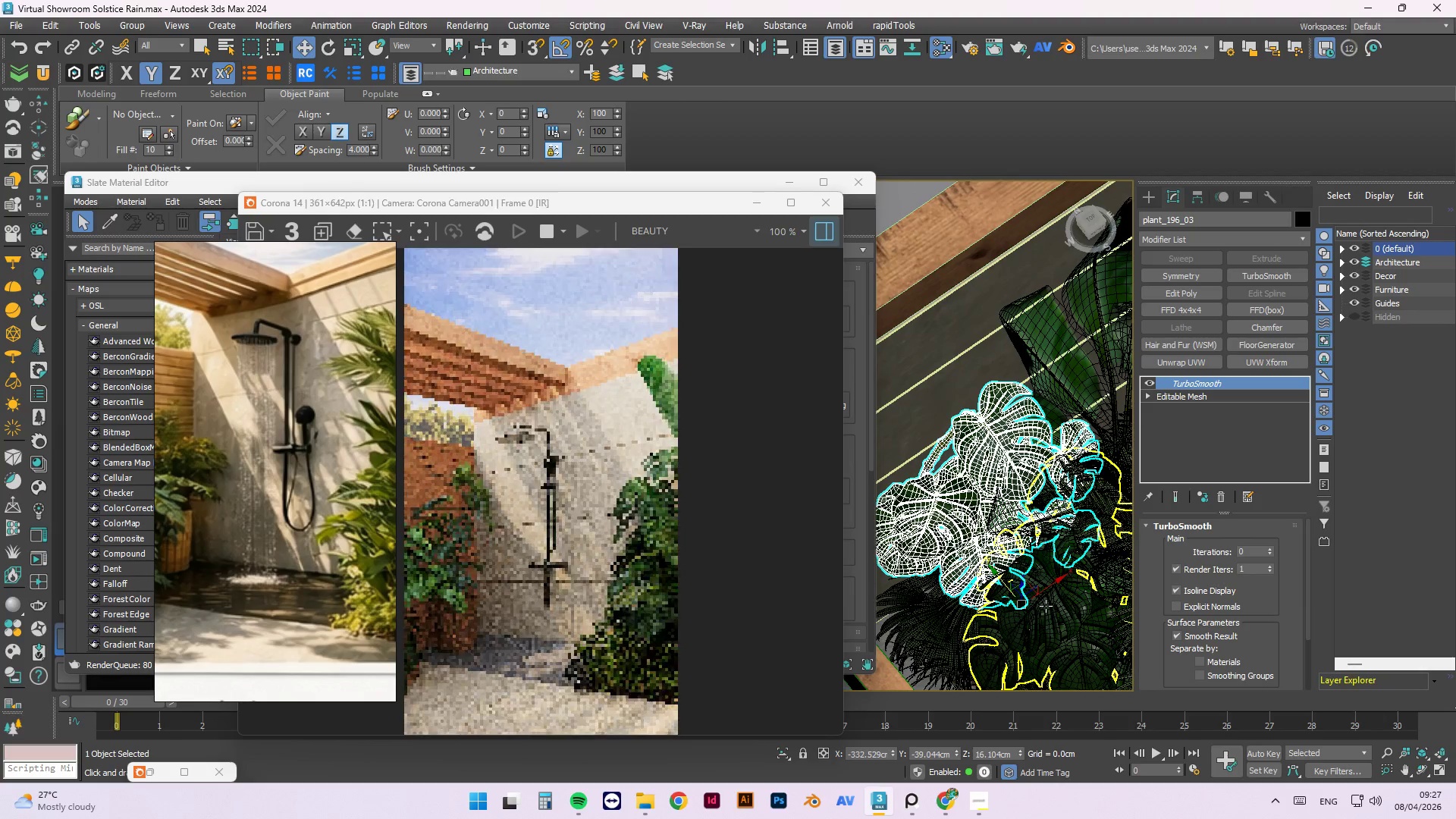 
left_click([1046, 606])
 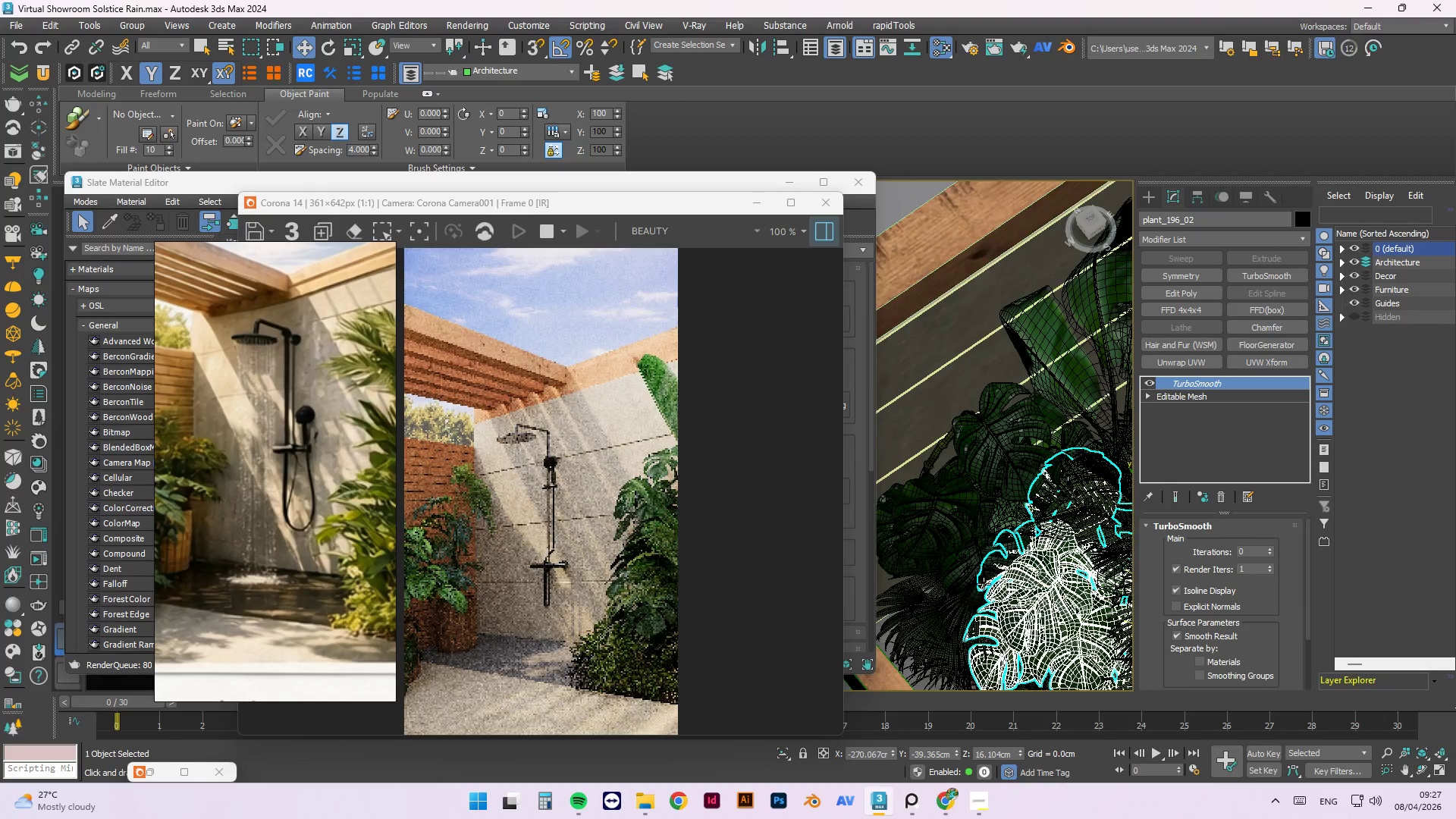 
scroll: coordinate [980, 582], scroll_direction: down, amount: 1.0
 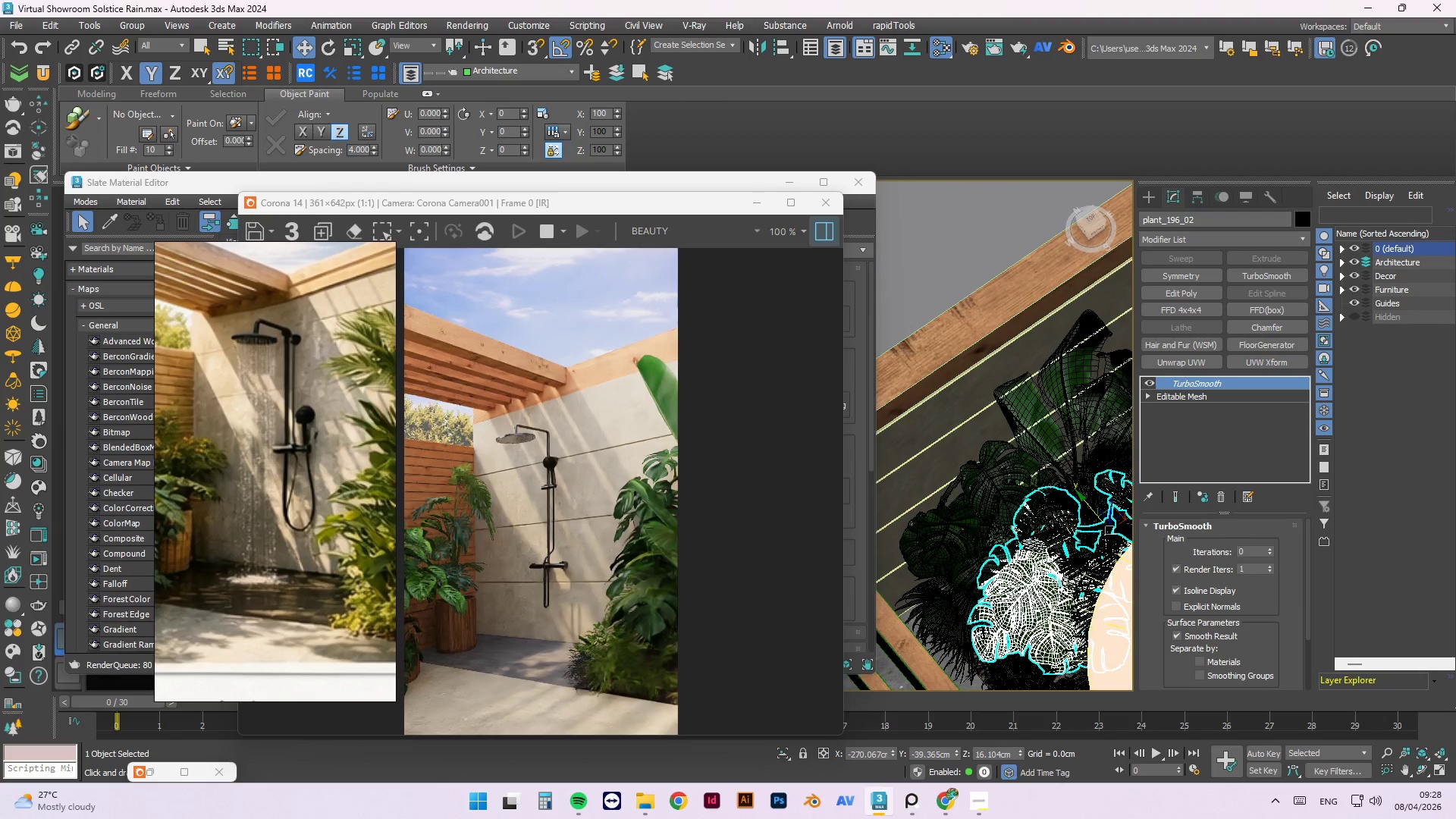 
hold_key(key=AltLeft, duration=0.58)
 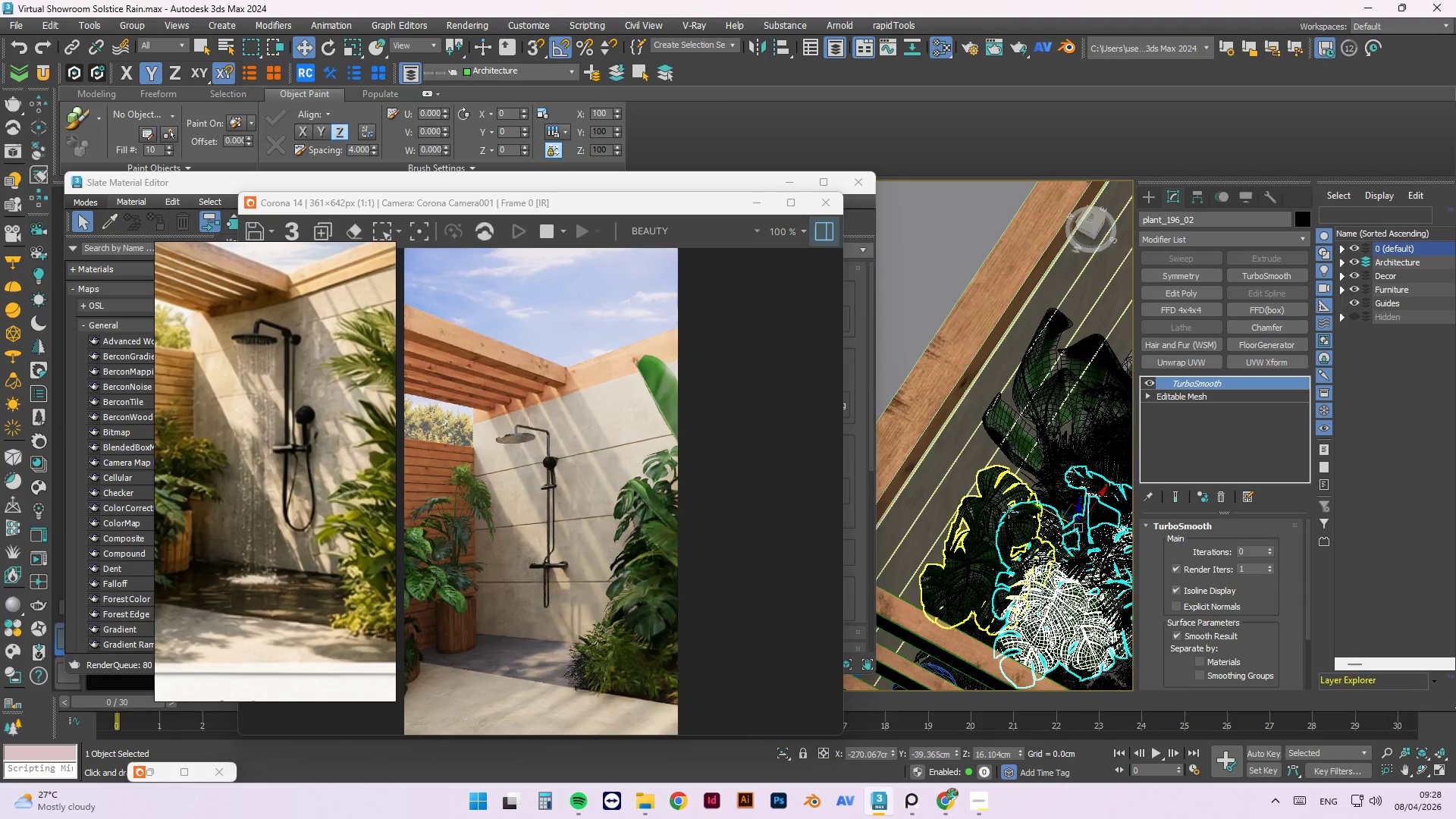 
scroll: coordinate [1008, 513], scroll_direction: down, amount: 1.0
 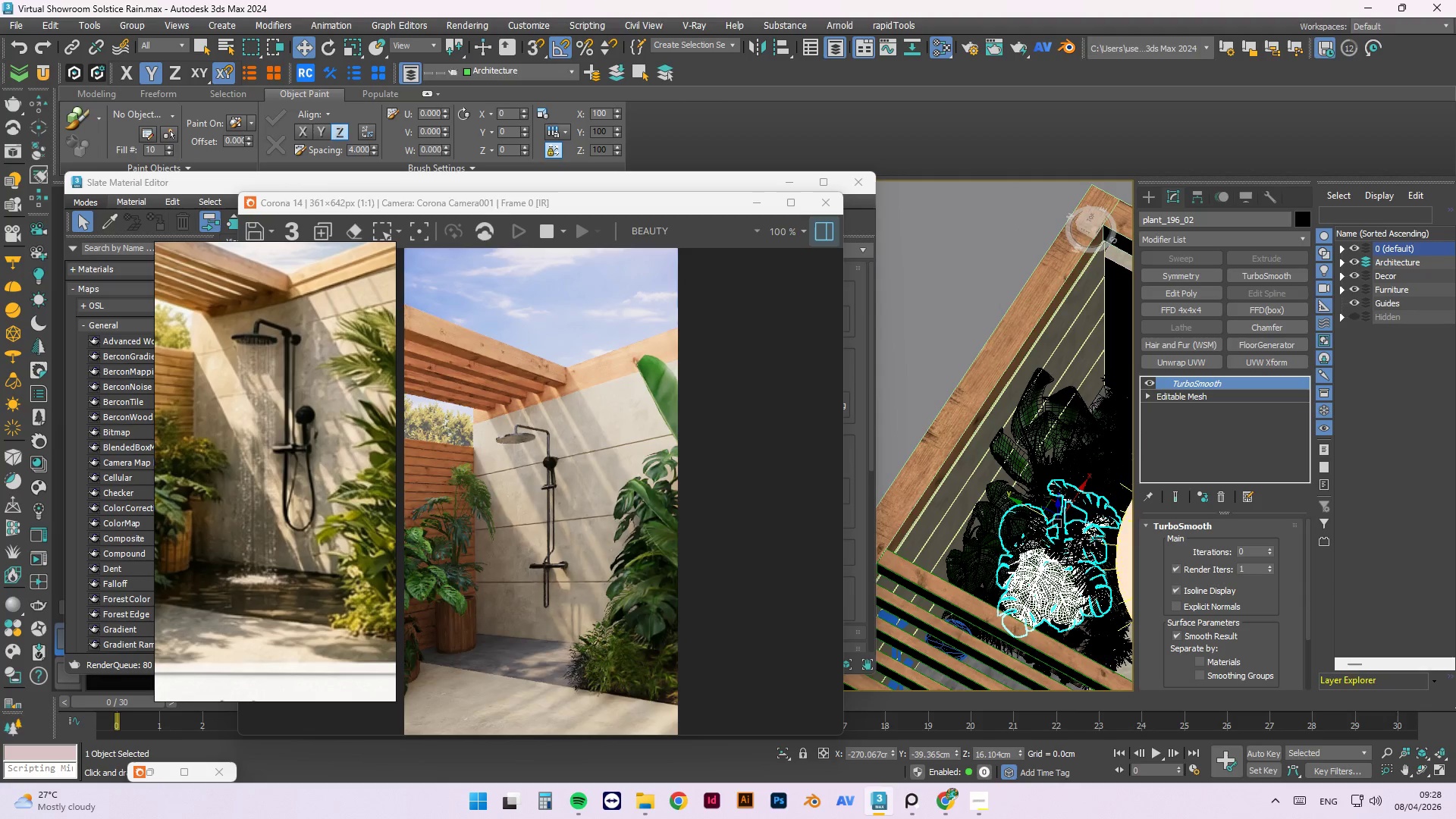 
scroll: coordinate [1102, 566], scroll_direction: up, amount: 1.0
 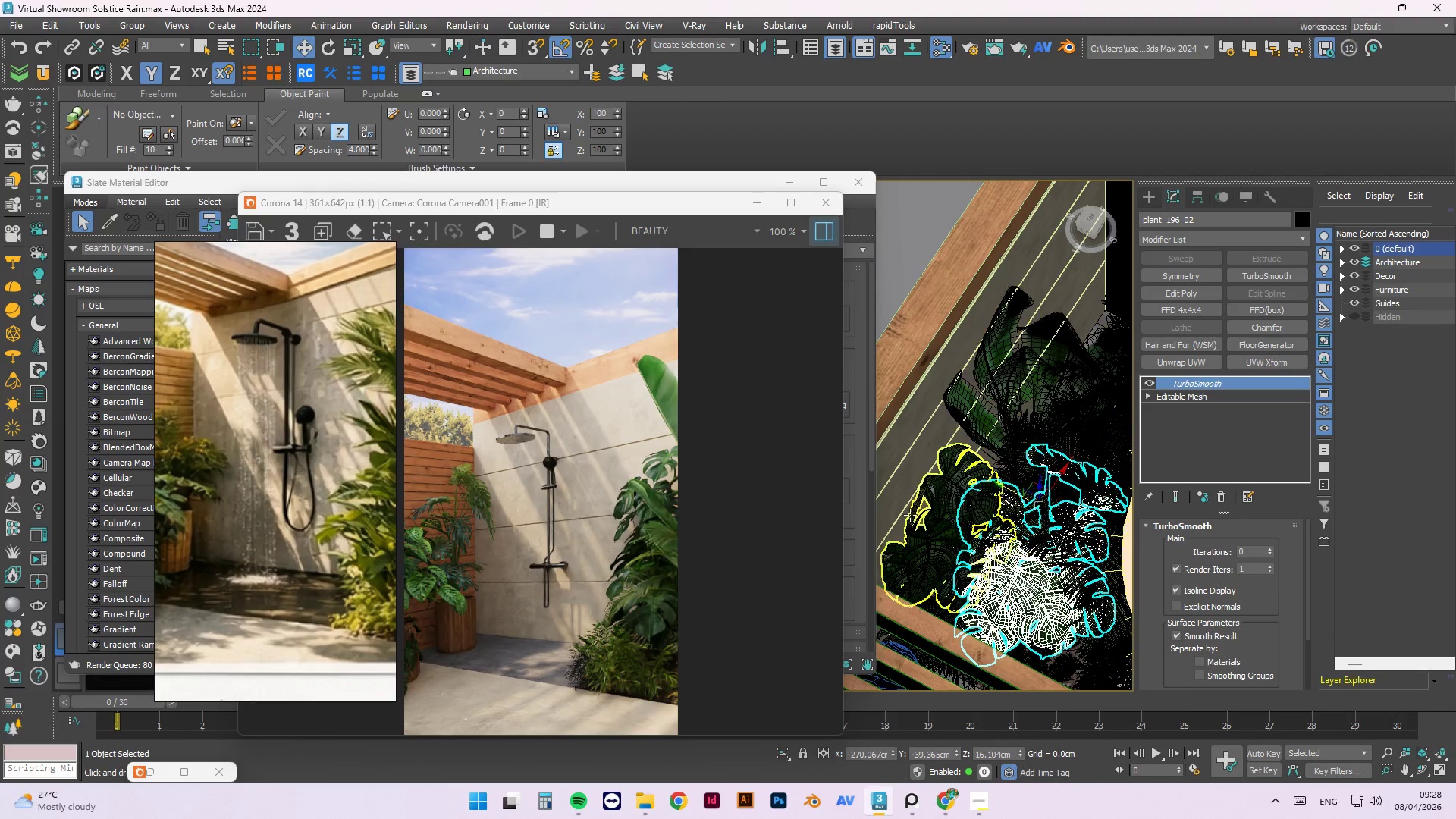 
mouse_move([946, 515])
 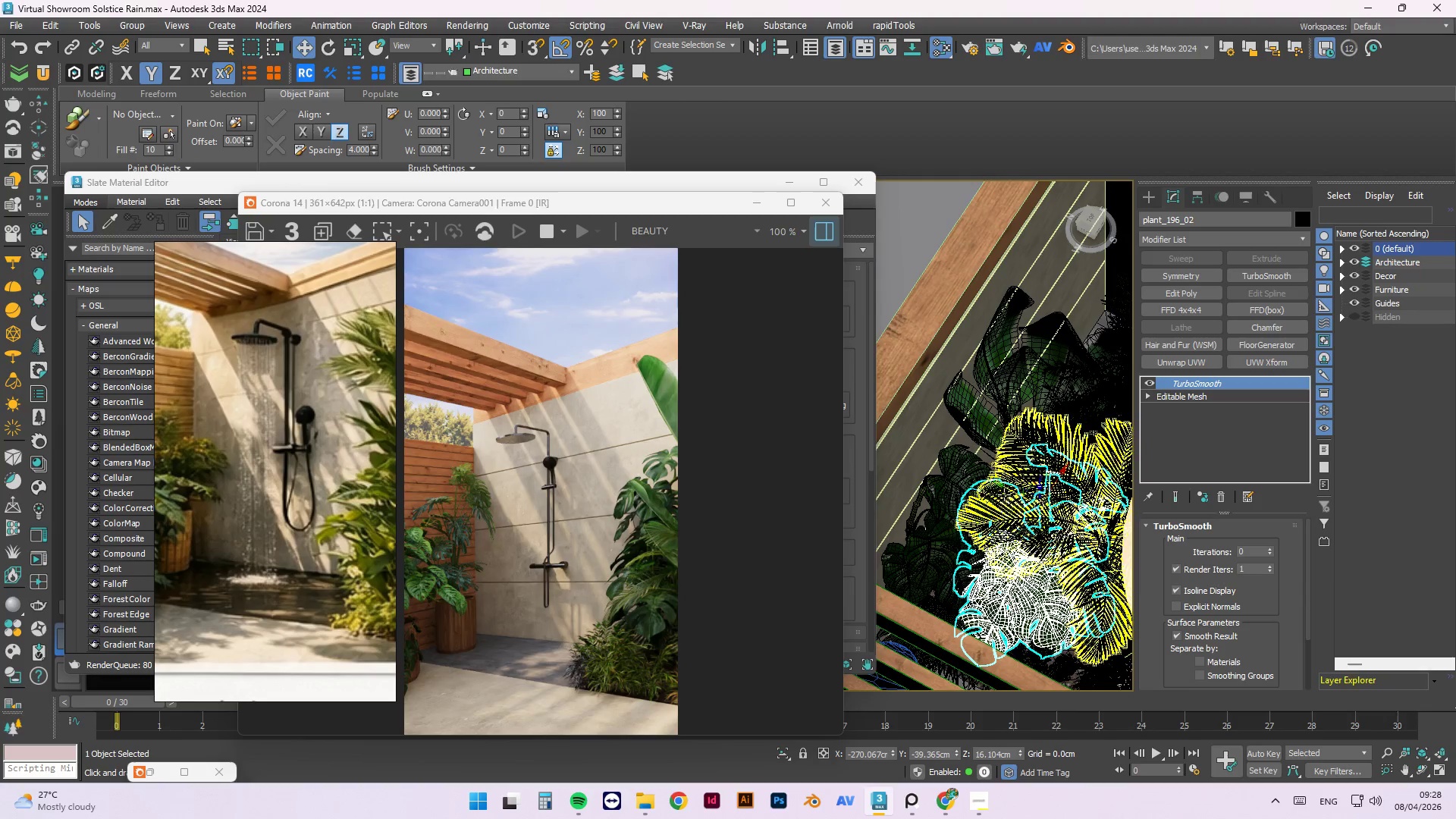 
left_click_drag(start_coordinate=[999, 486], to_coordinate=[1021, 498])
 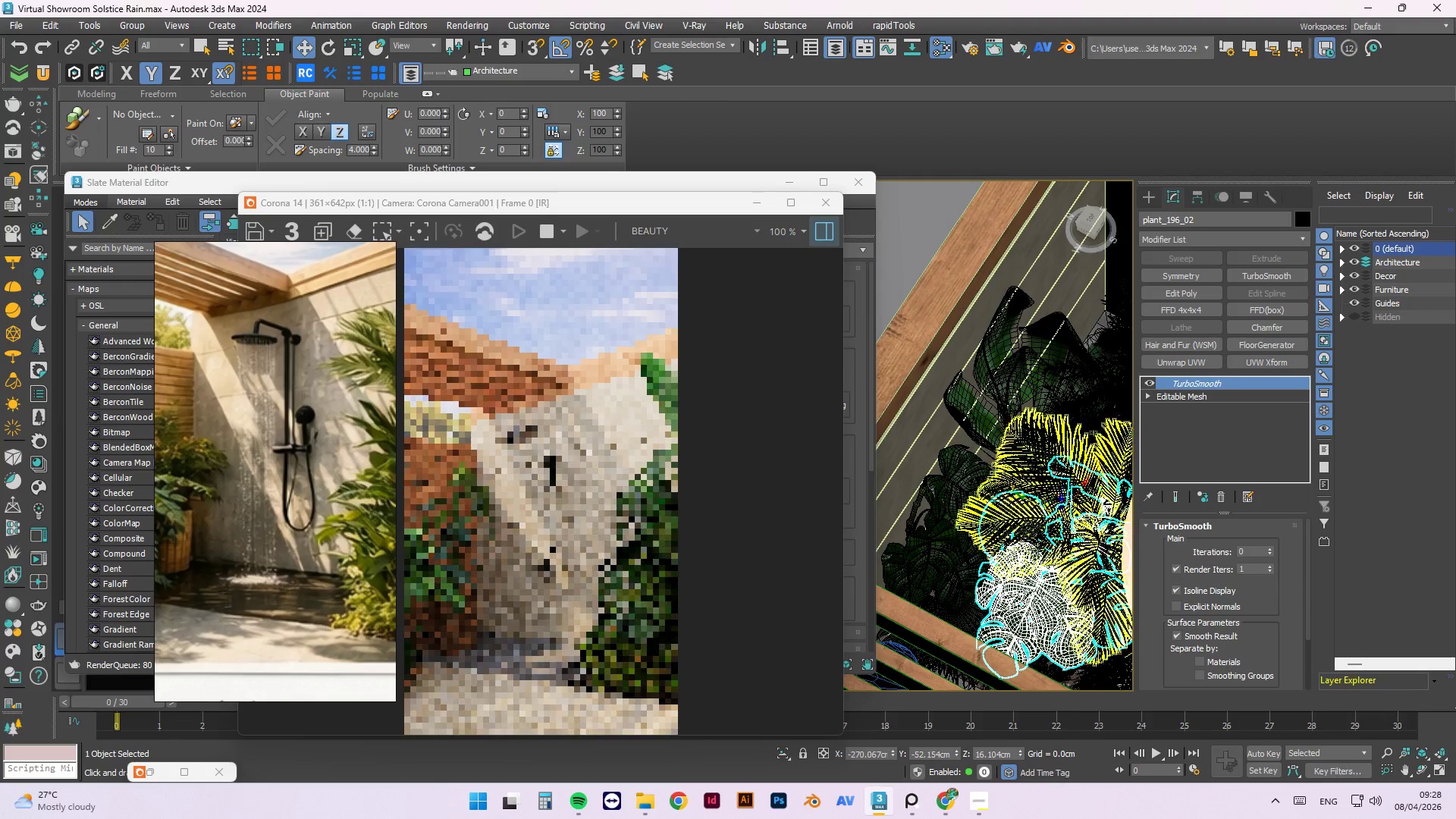 
hold_key(key=AltLeft, duration=1.52)
 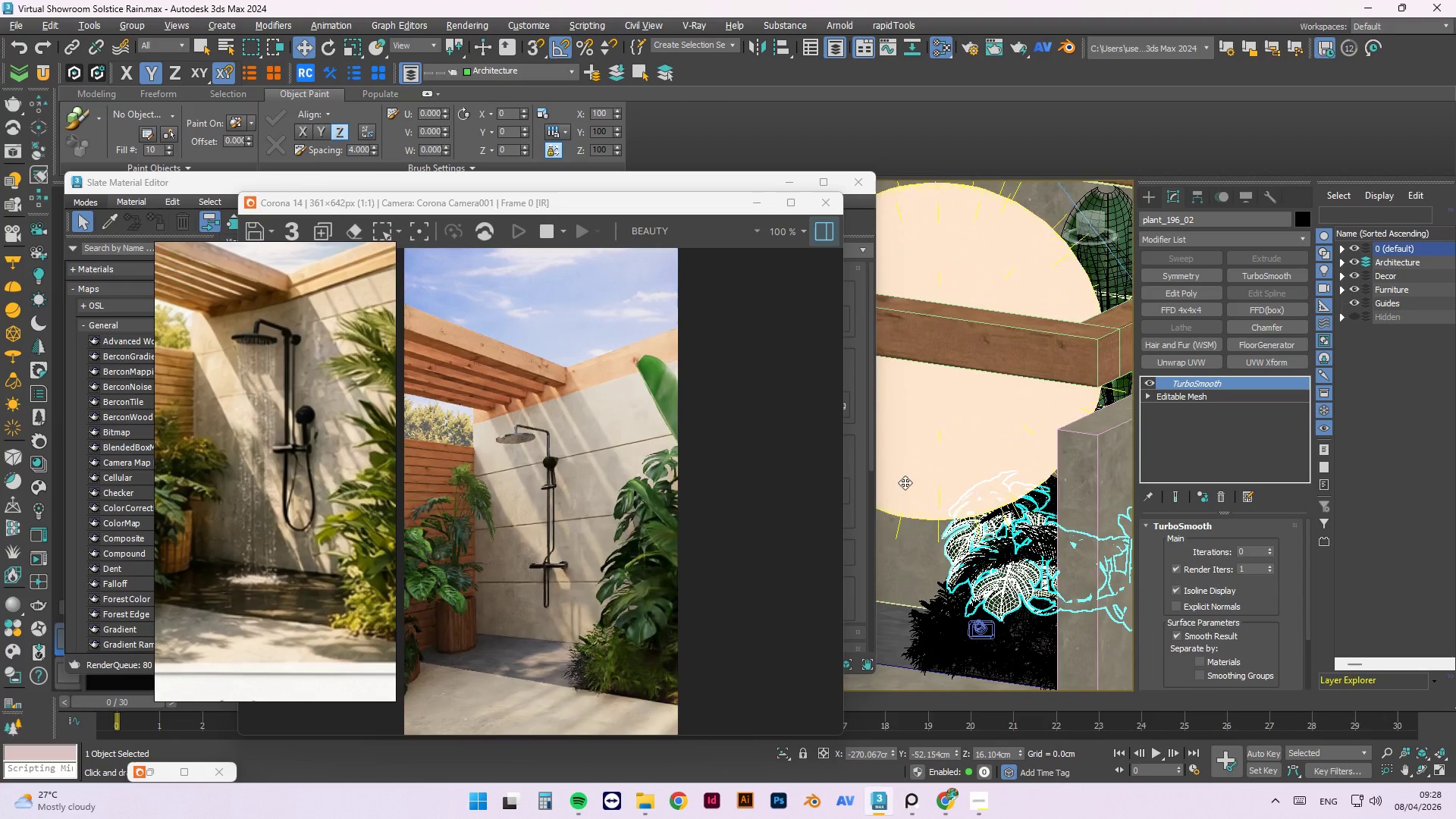 
hold_key(key=AltLeft, duration=1.52)
 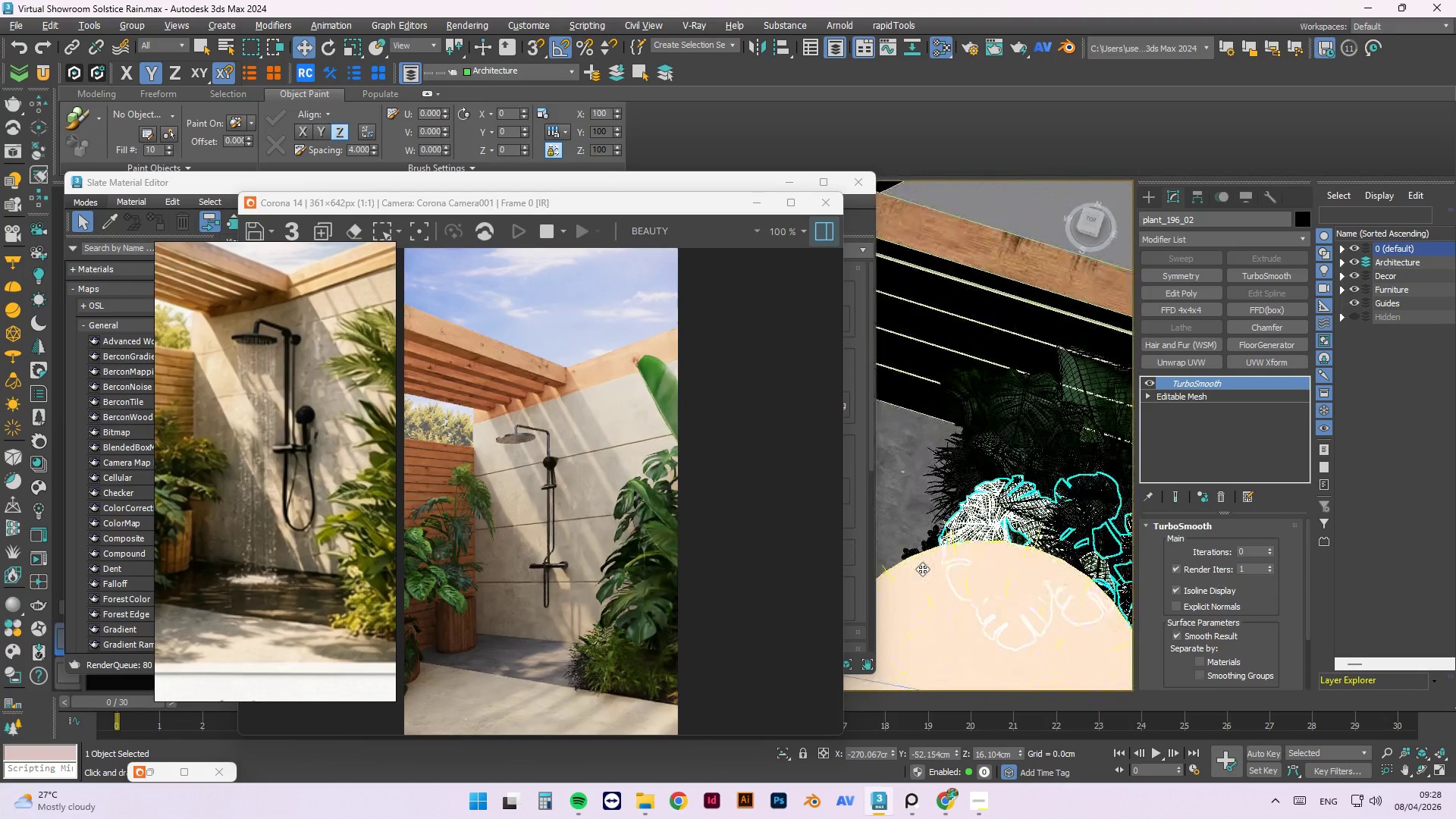 
hold_key(key=AltLeft, duration=1.42)
 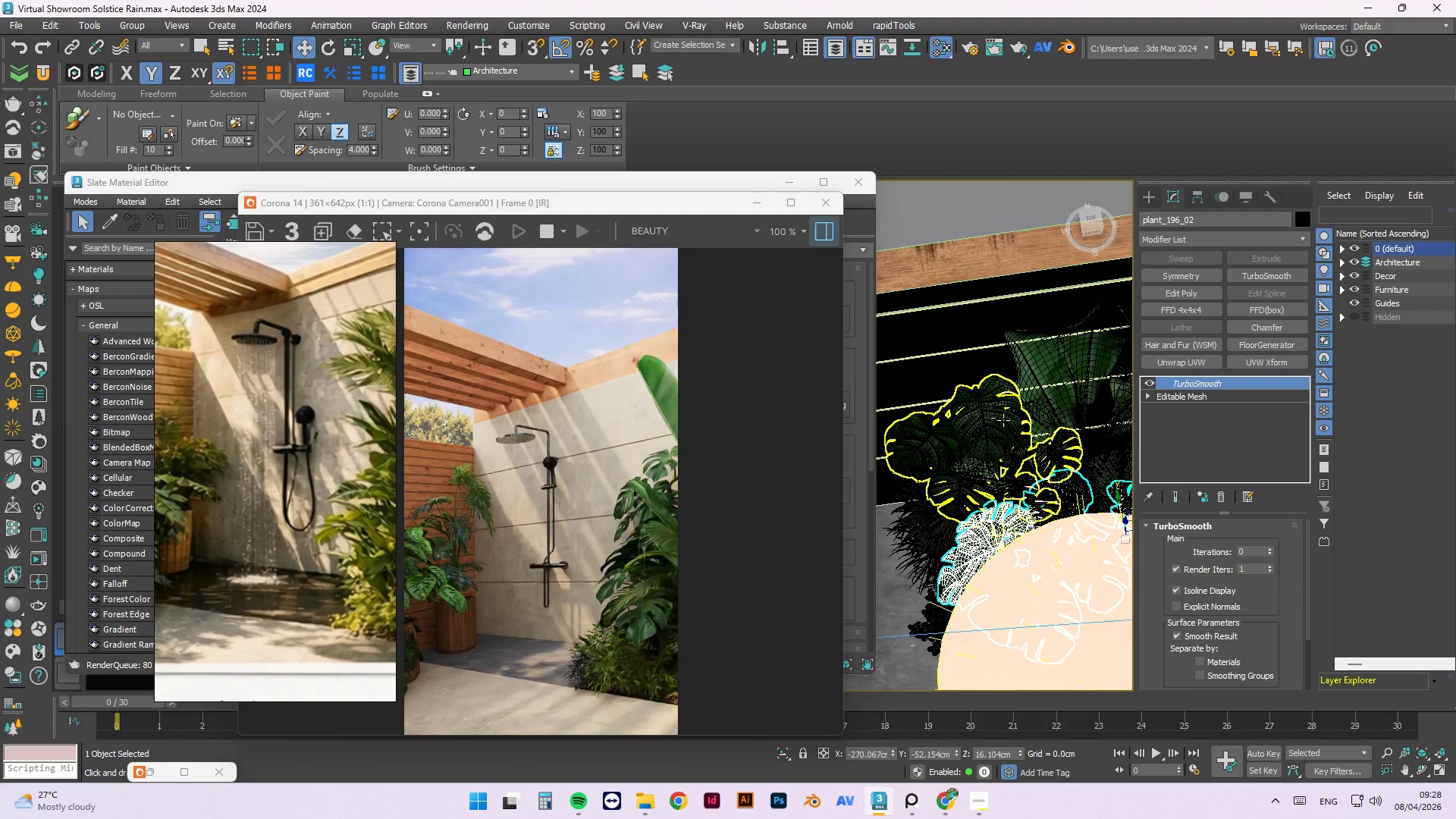 
left_click([1003, 420])
 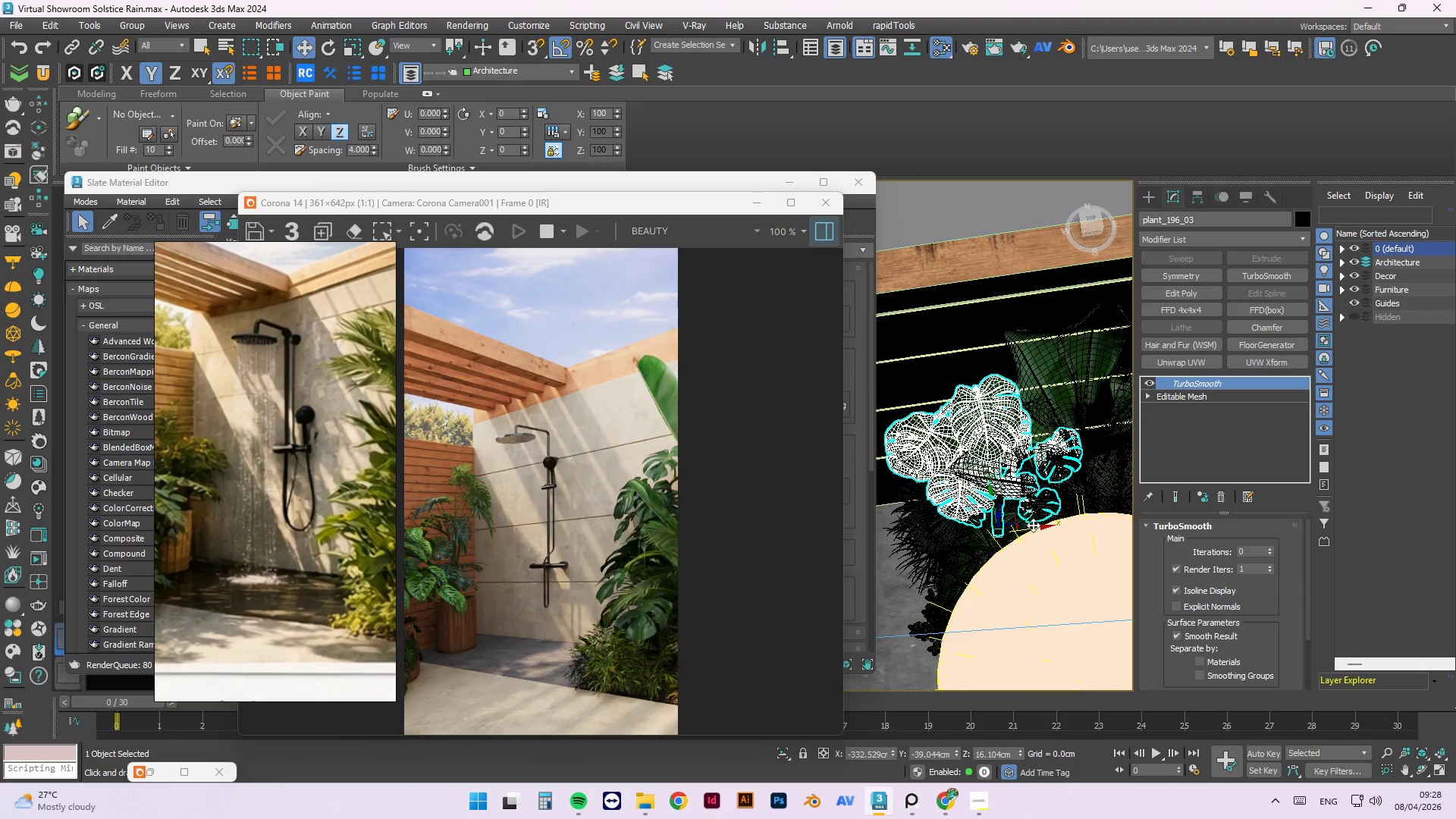 
key(E)
 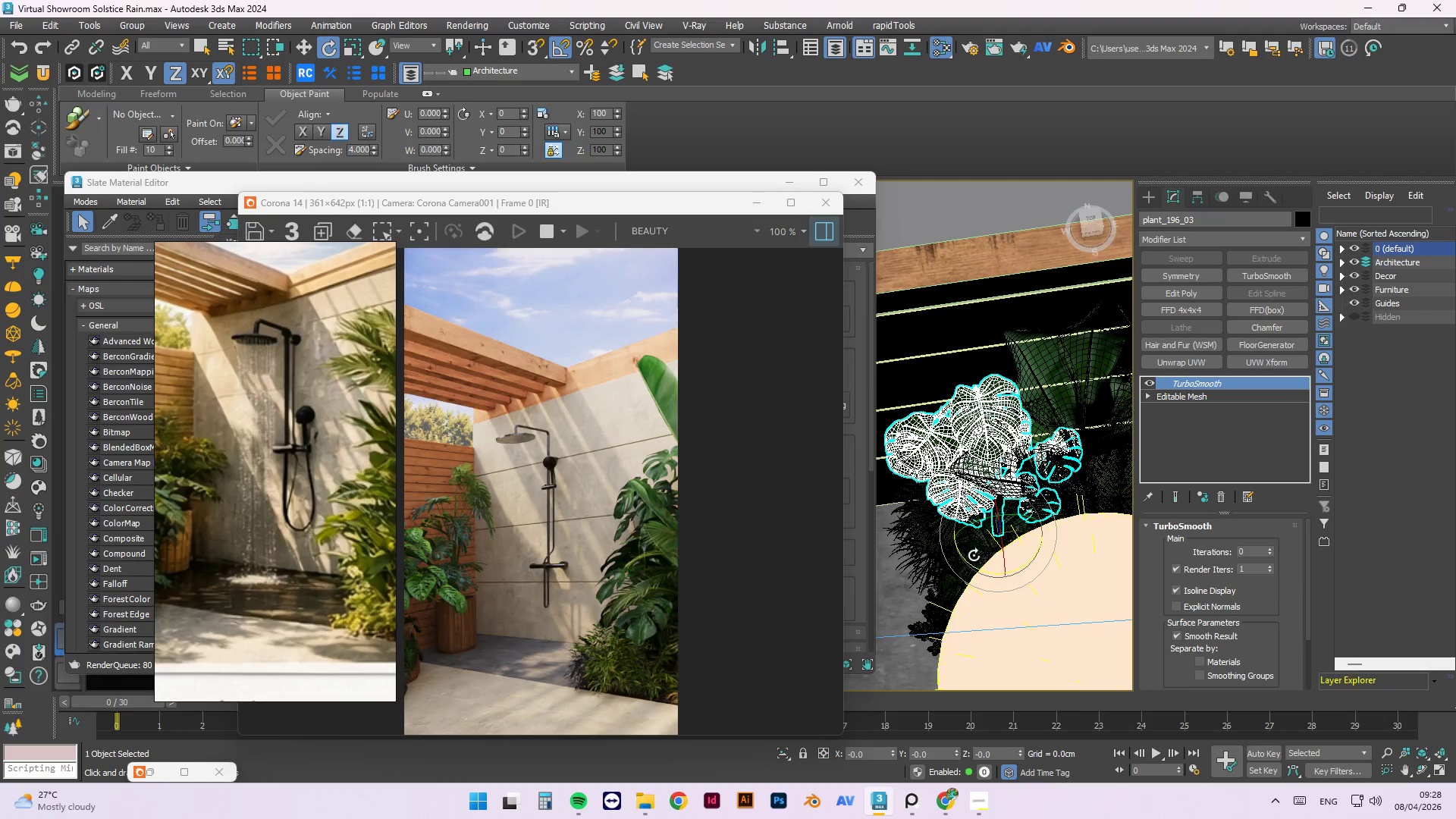 
left_click_drag(start_coordinate=[972, 555], to_coordinate=[954, 544])
 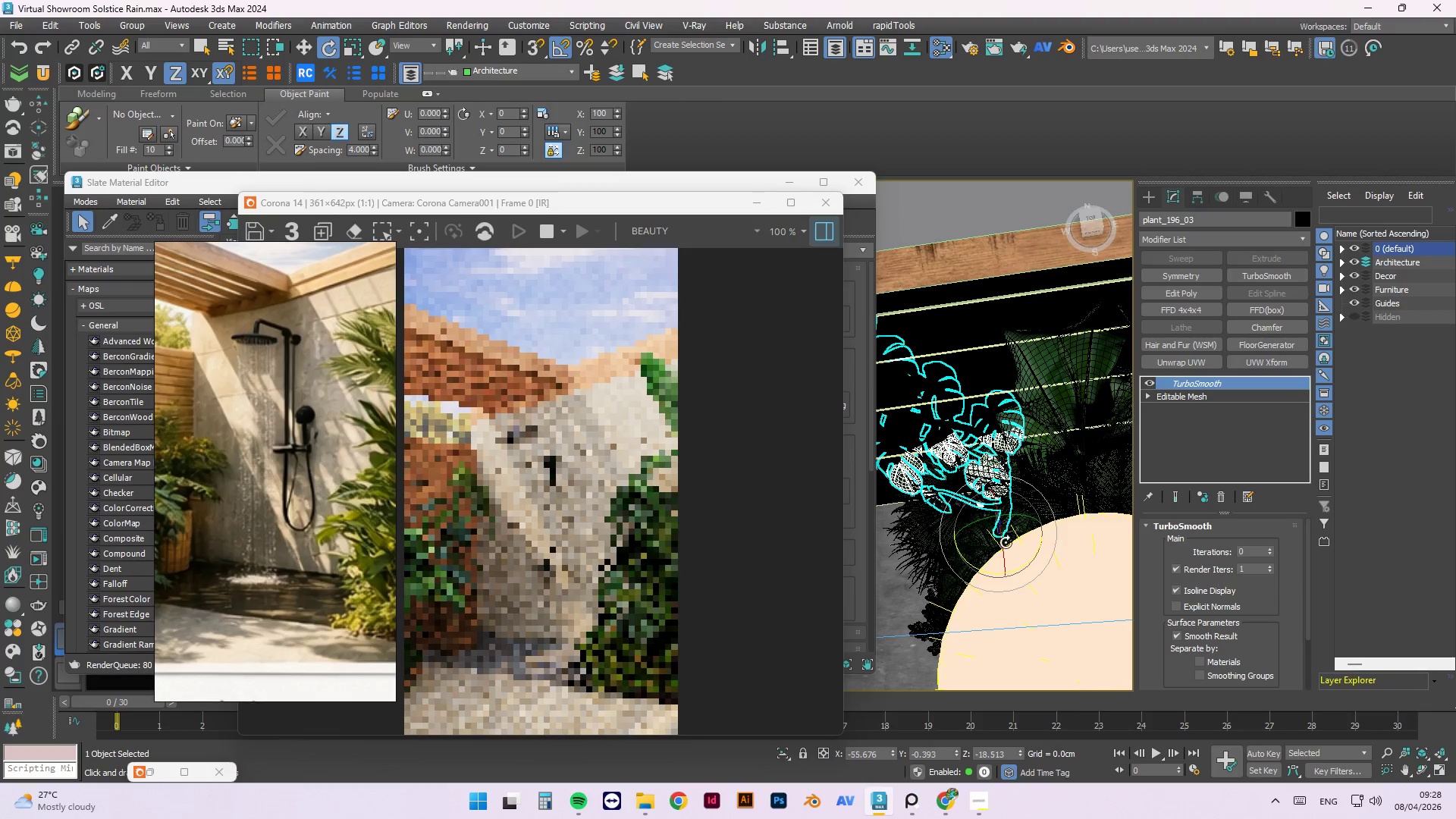 
key(Control+ControlLeft)
 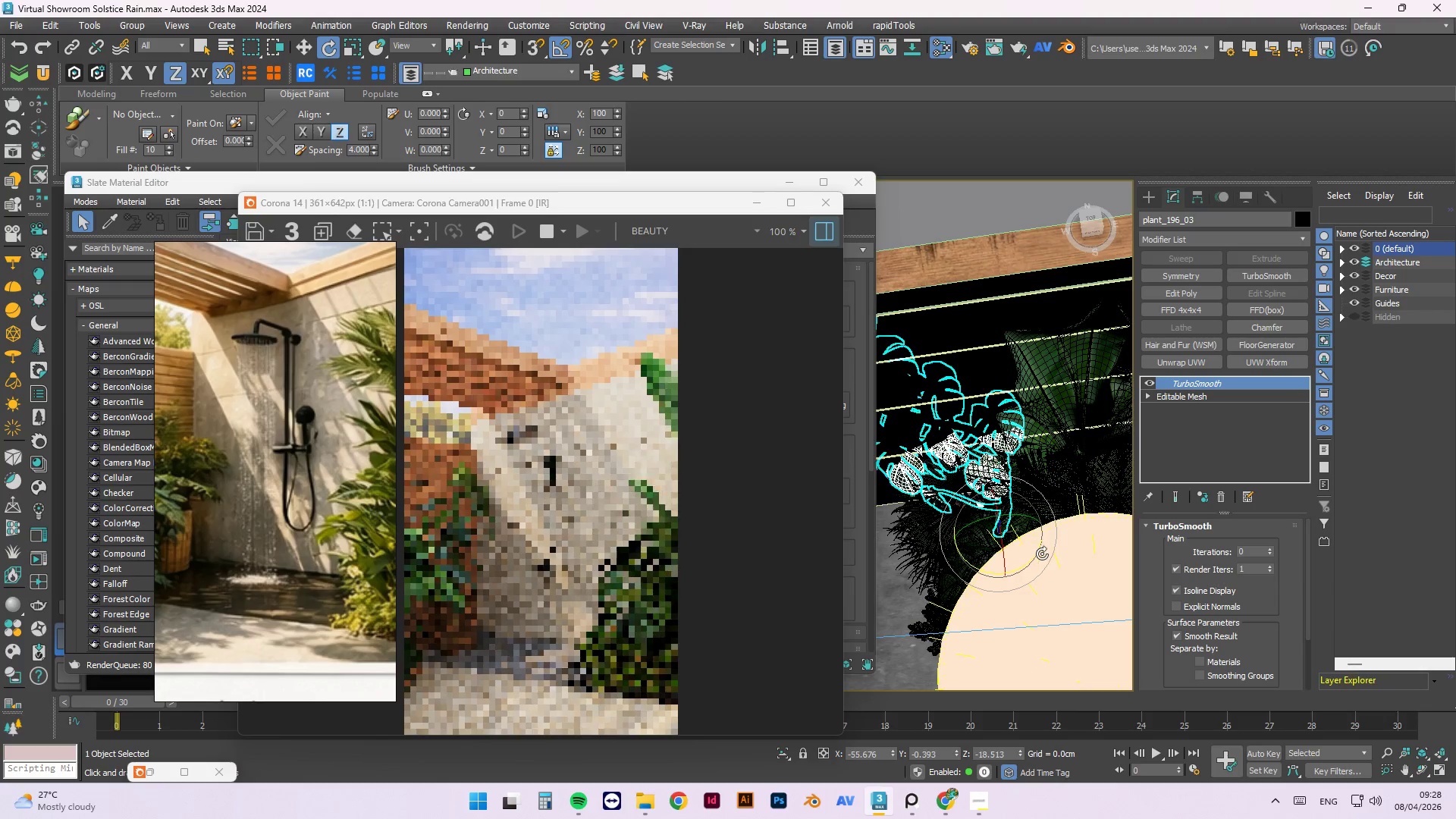 
key(Control+Z)
 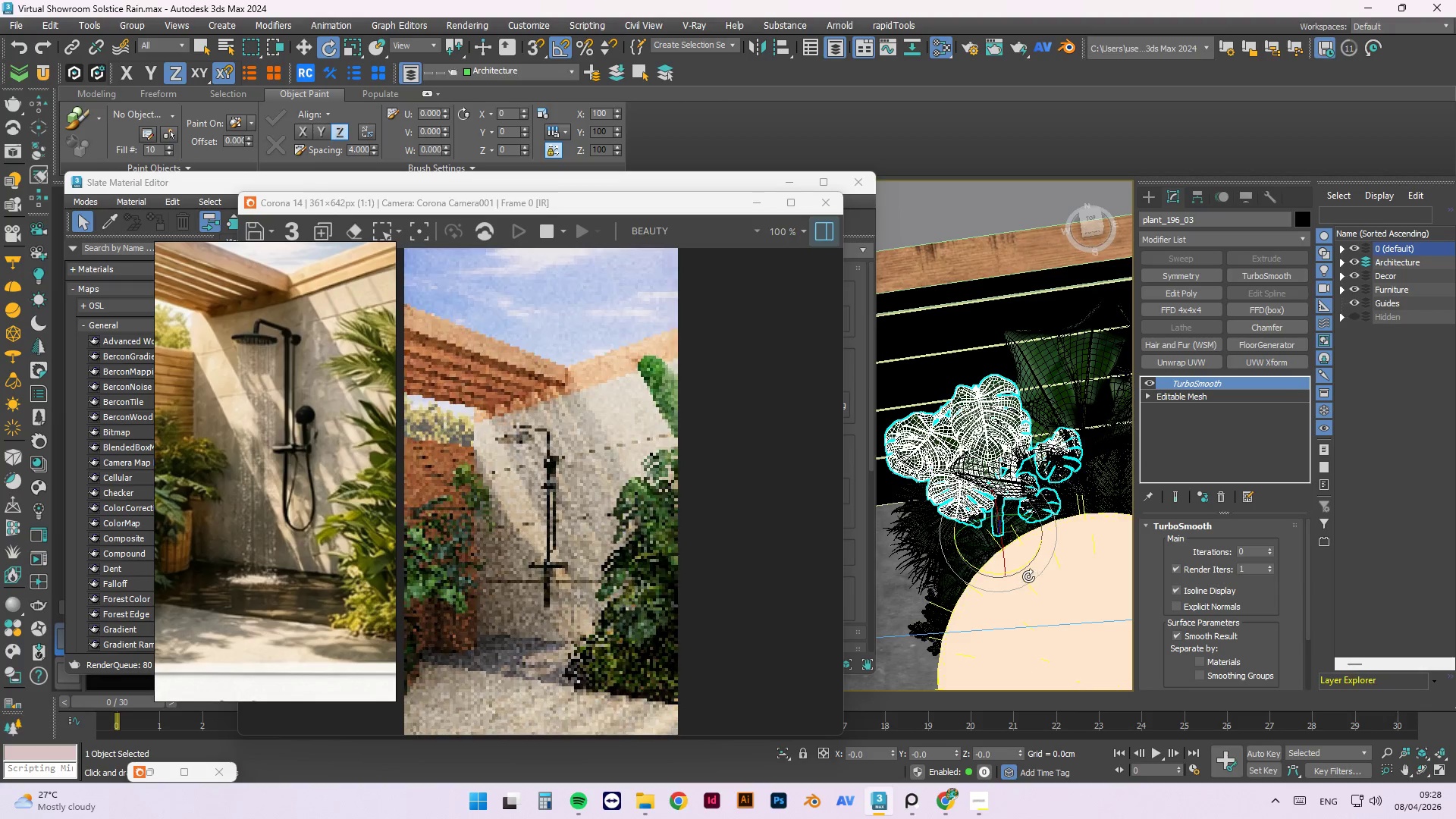 
hold_key(key=AltLeft, duration=0.75)
 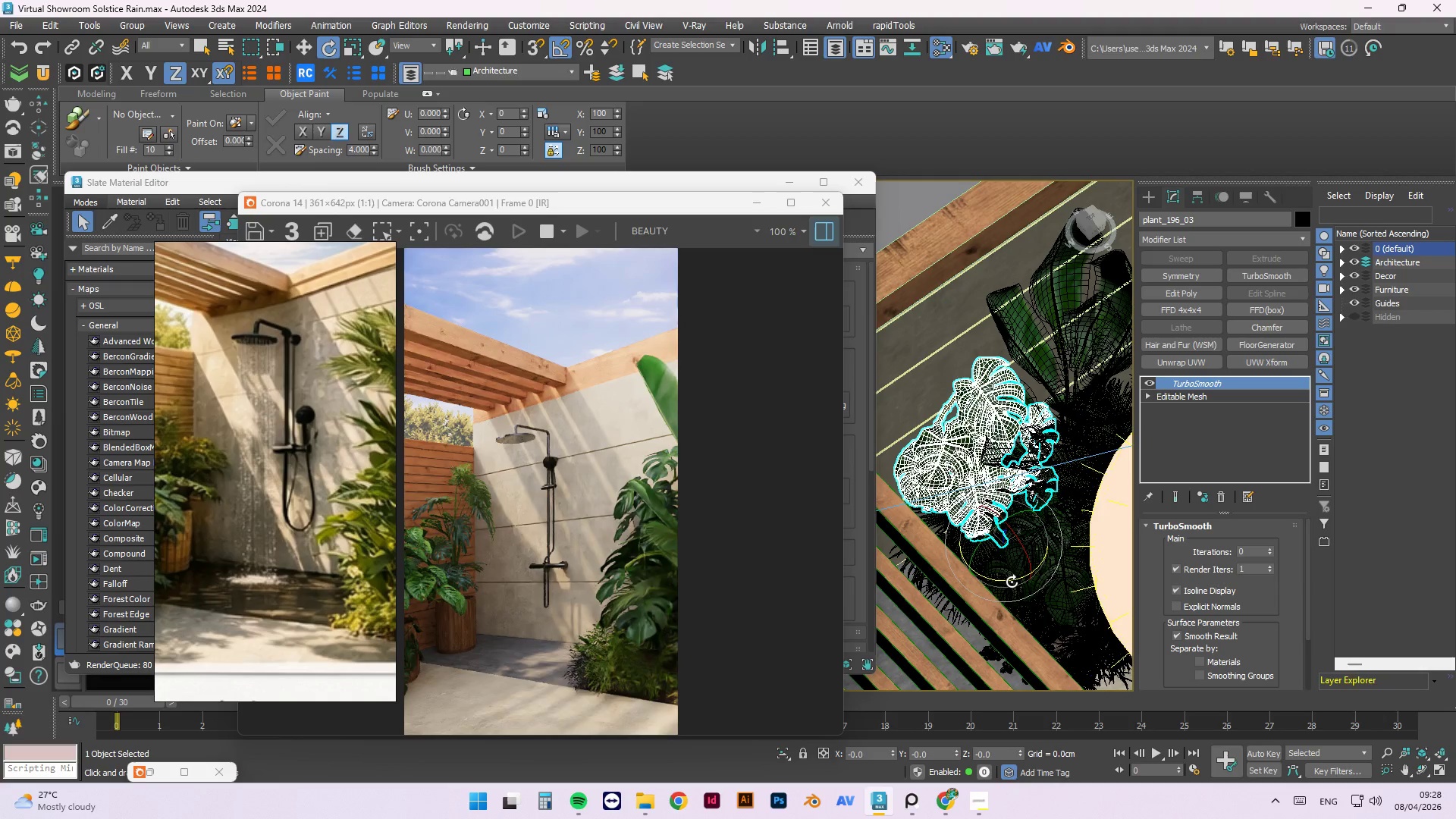 
left_click_drag(start_coordinate=[1011, 581], to_coordinate=[981, 585])
 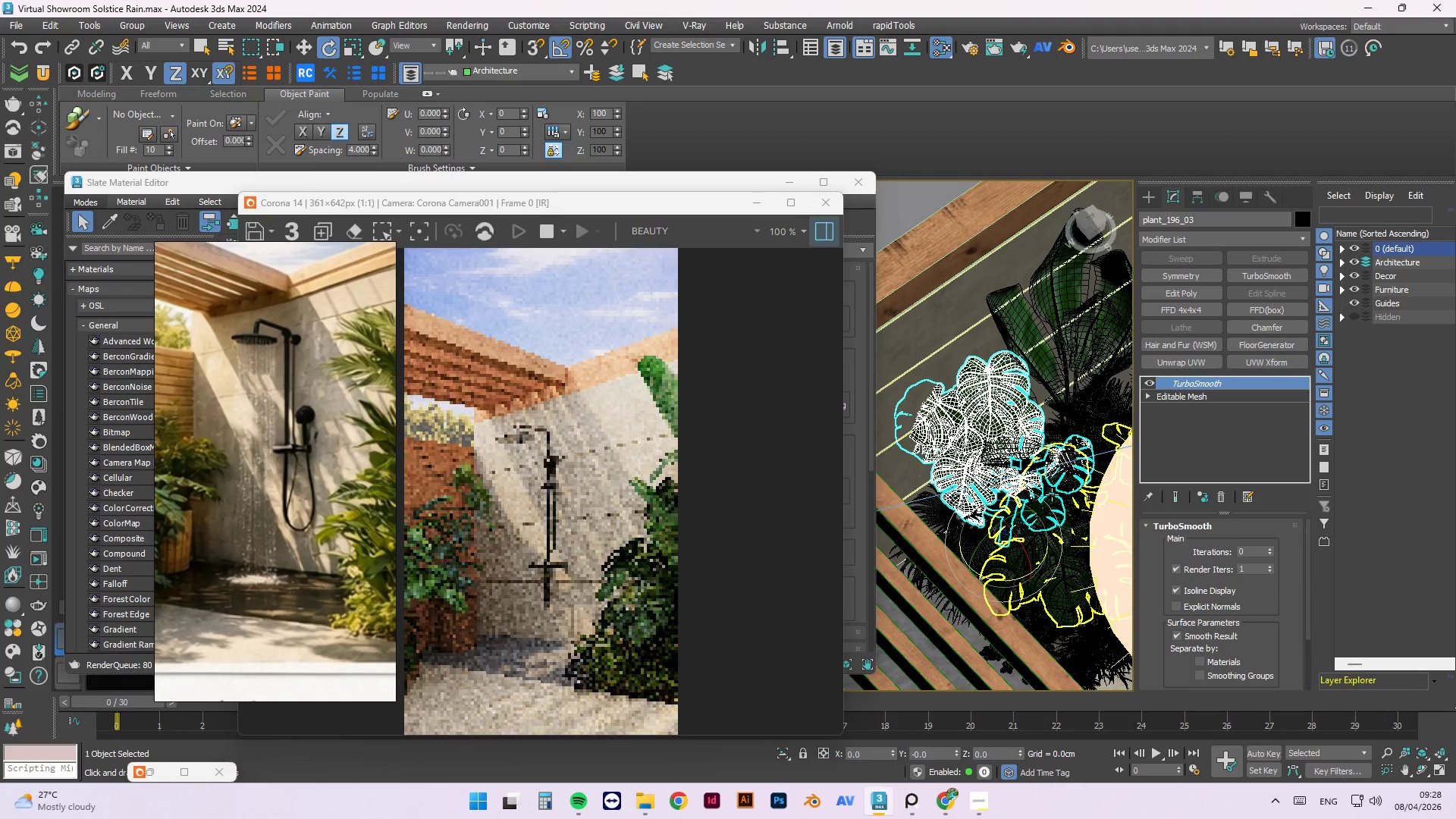 
key(W)
 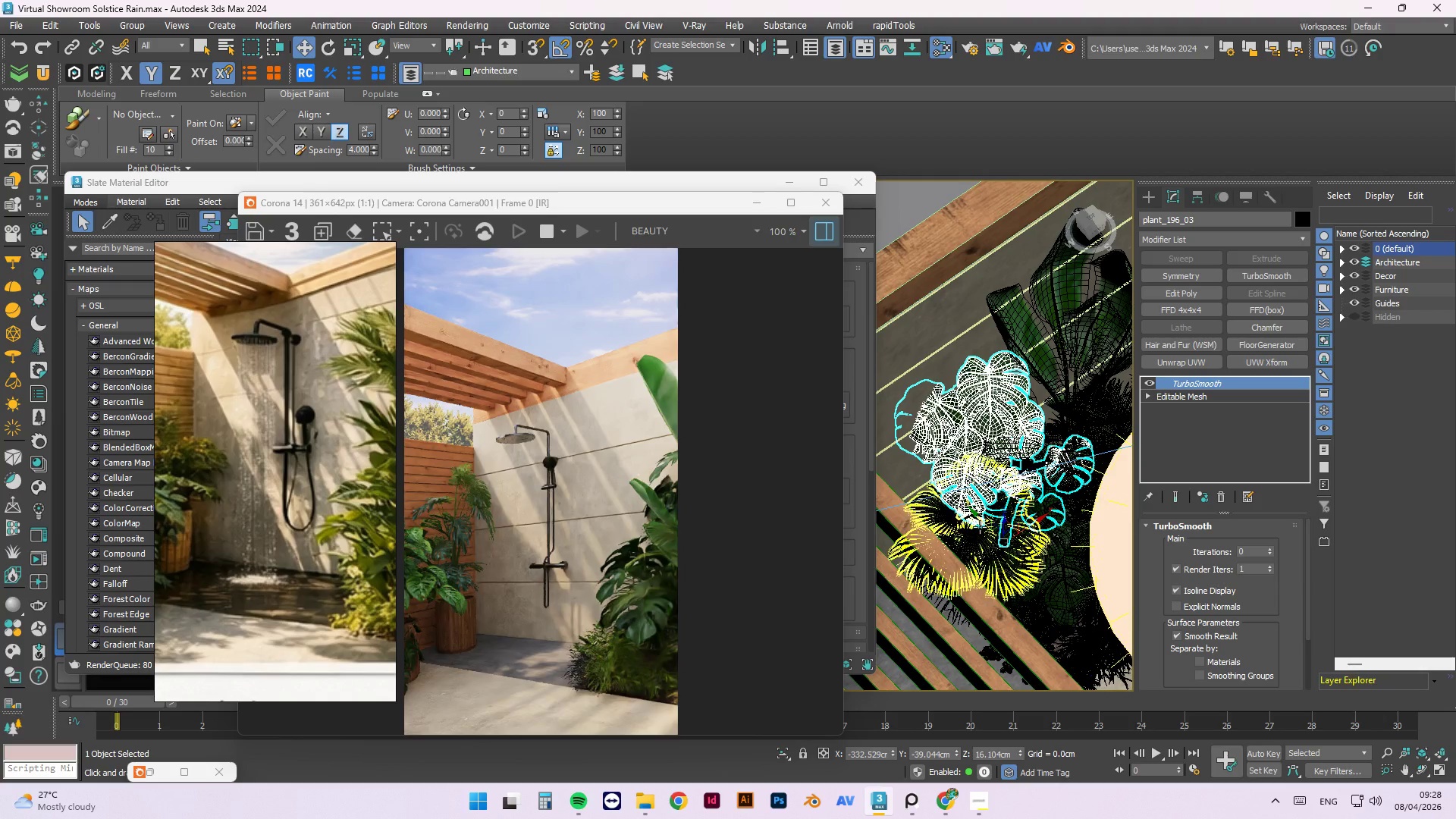 
left_click_drag(start_coordinate=[974, 520], to_coordinate=[994, 548])
 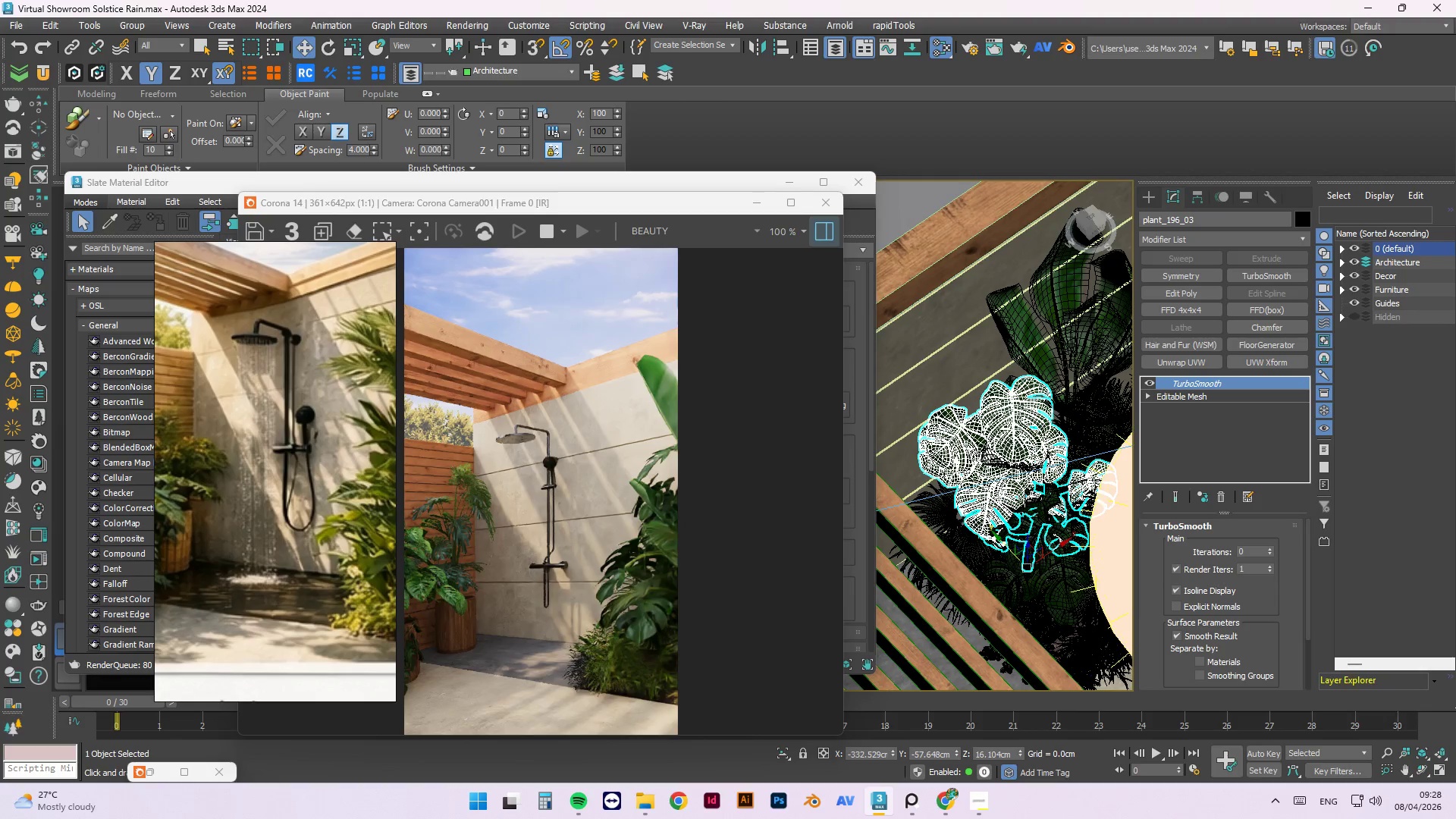 
left_click_drag(start_coordinate=[1066, 541], to_coordinate=[1049, 548])
 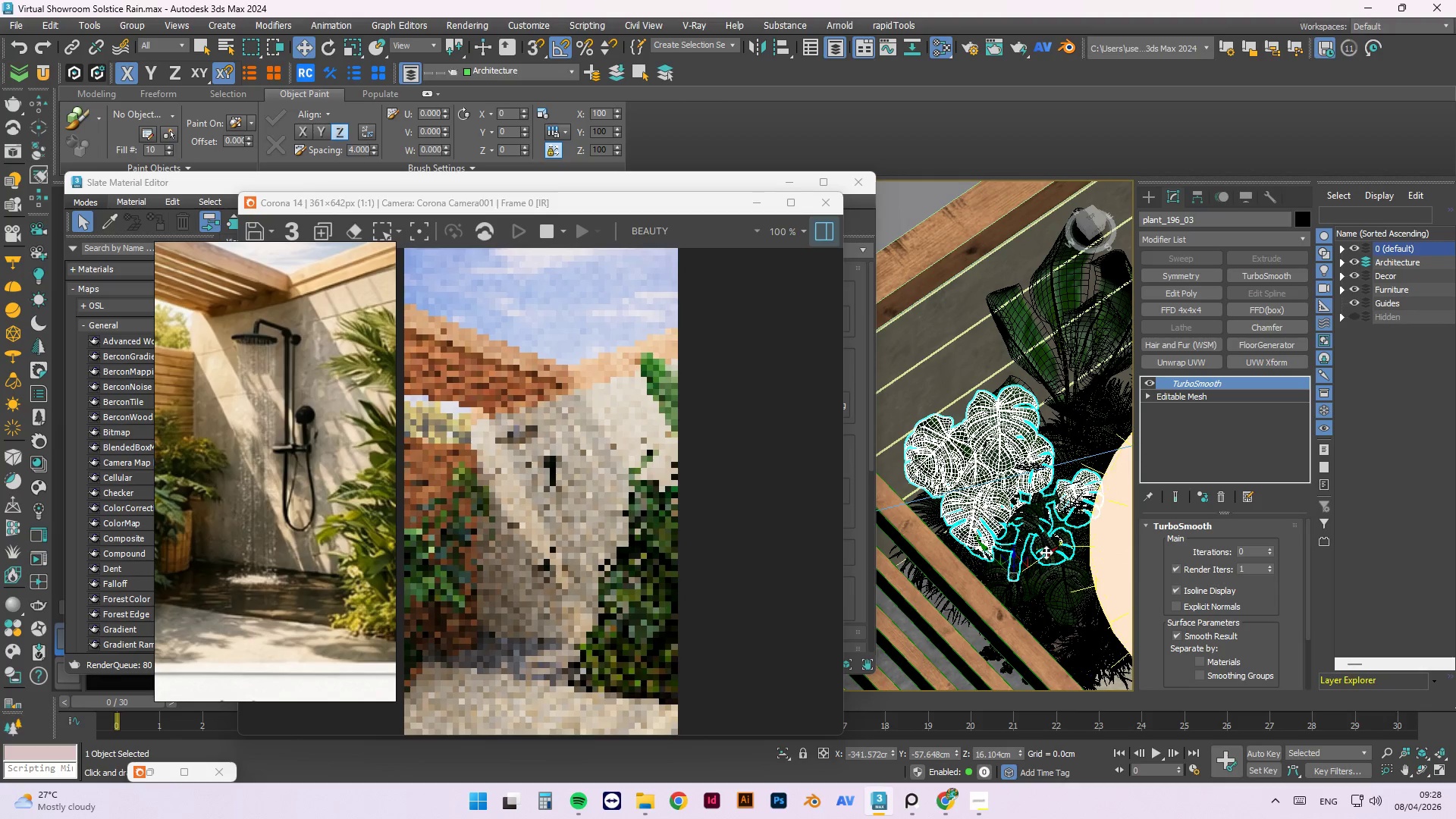 
key(Control+Z)
 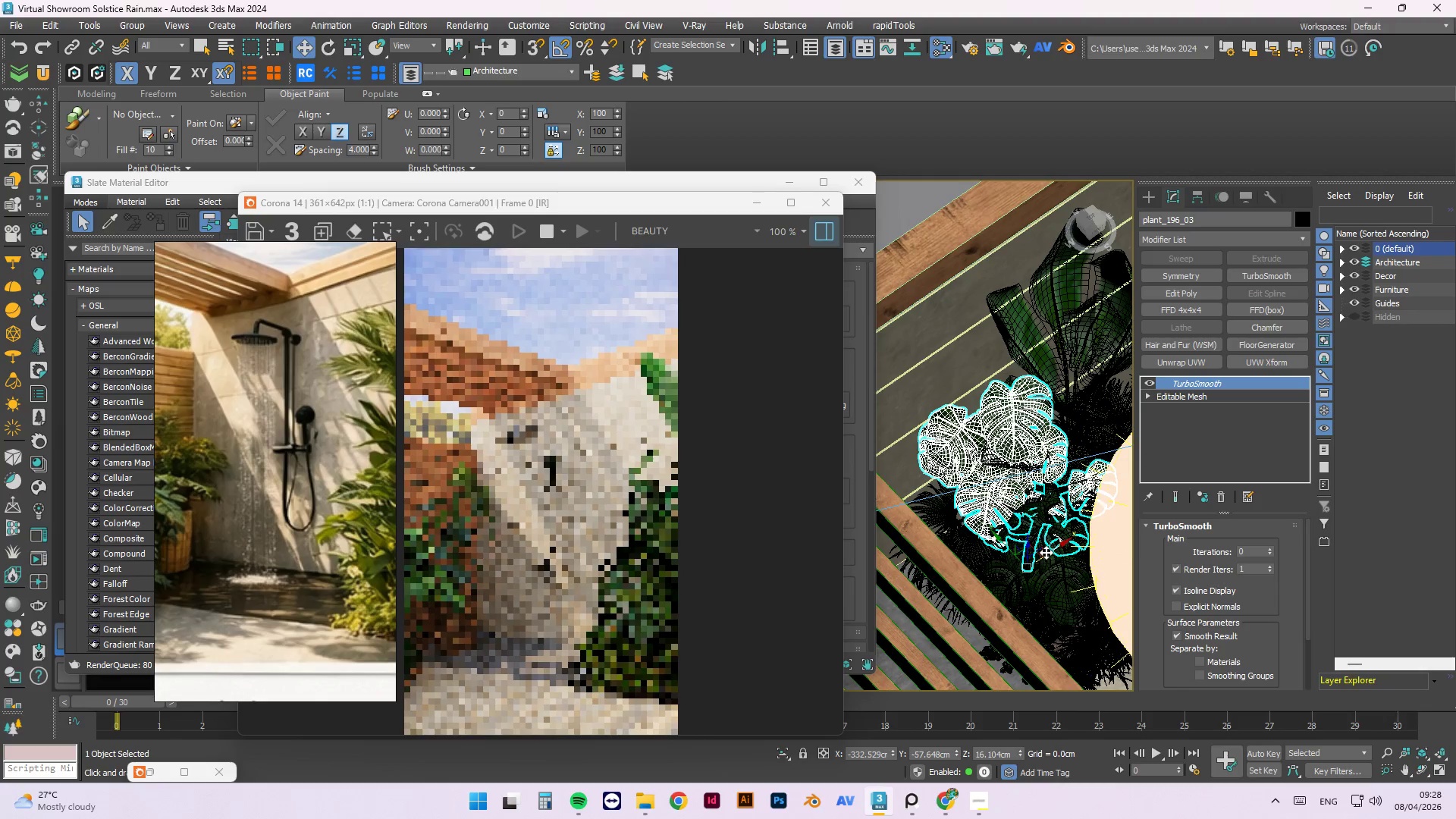 
key(Control+Z)
 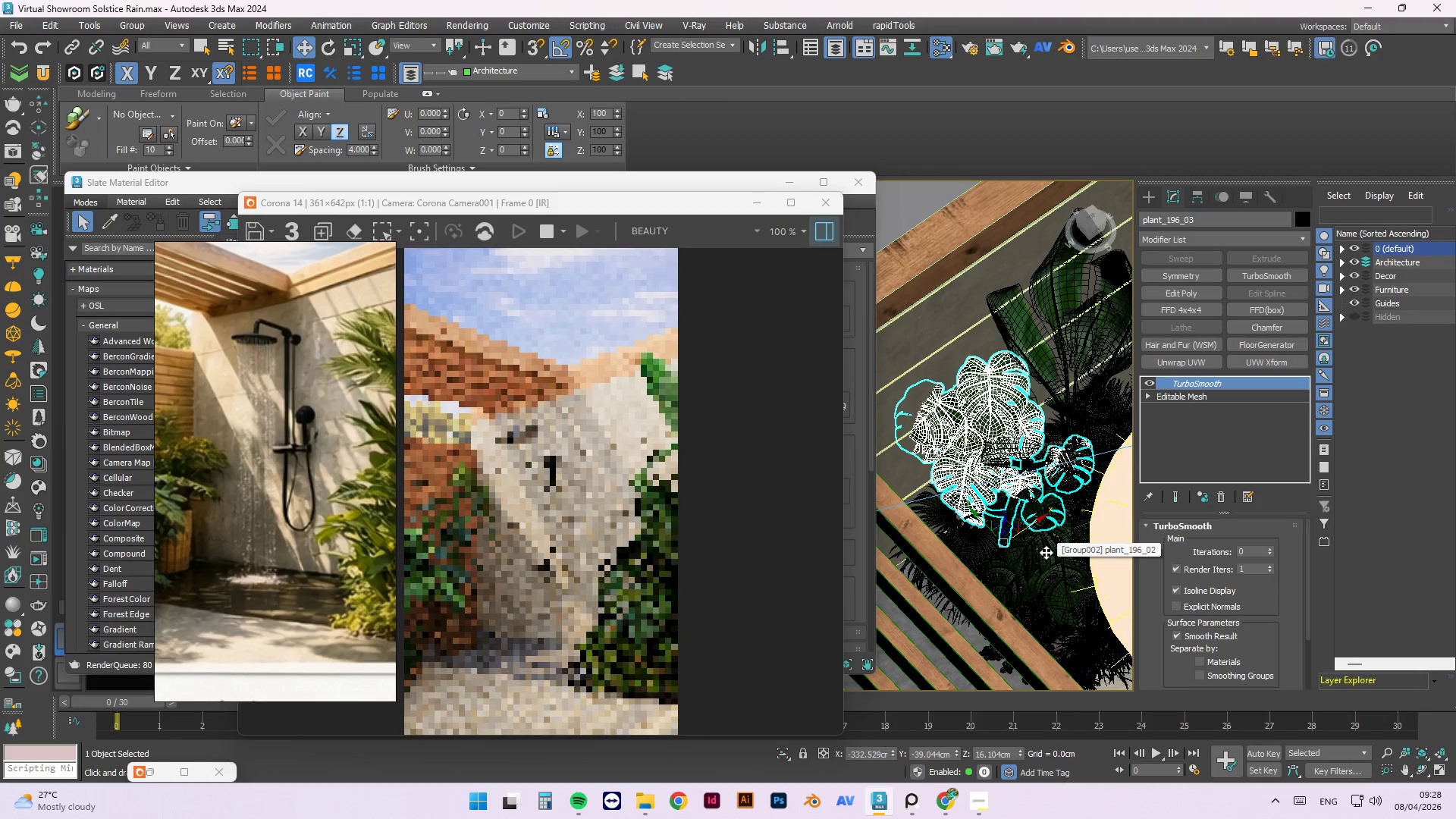 
key(Control+Z)
 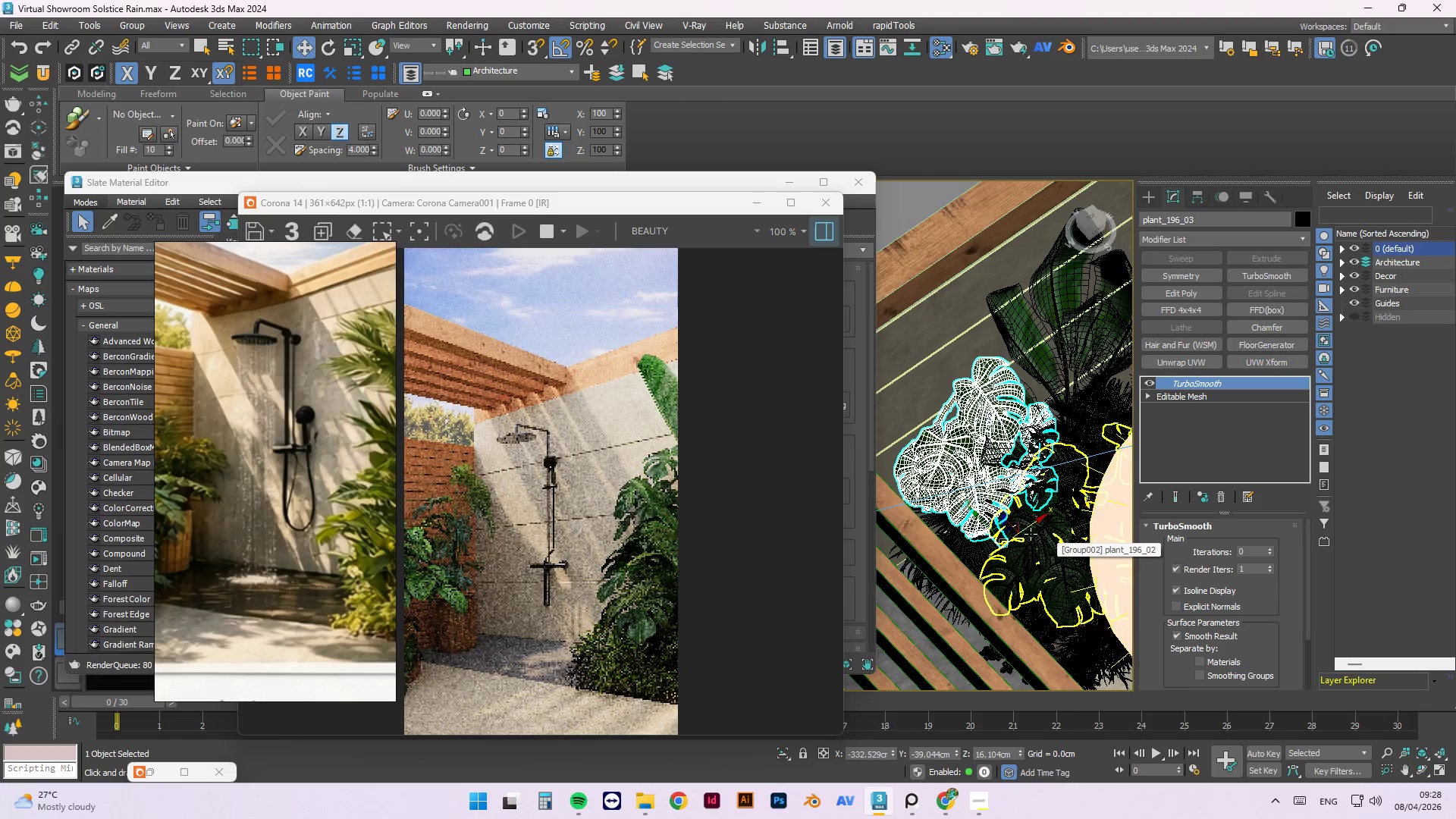 
scroll: coordinate [932, 441], scroll_direction: down, amount: 2.0
 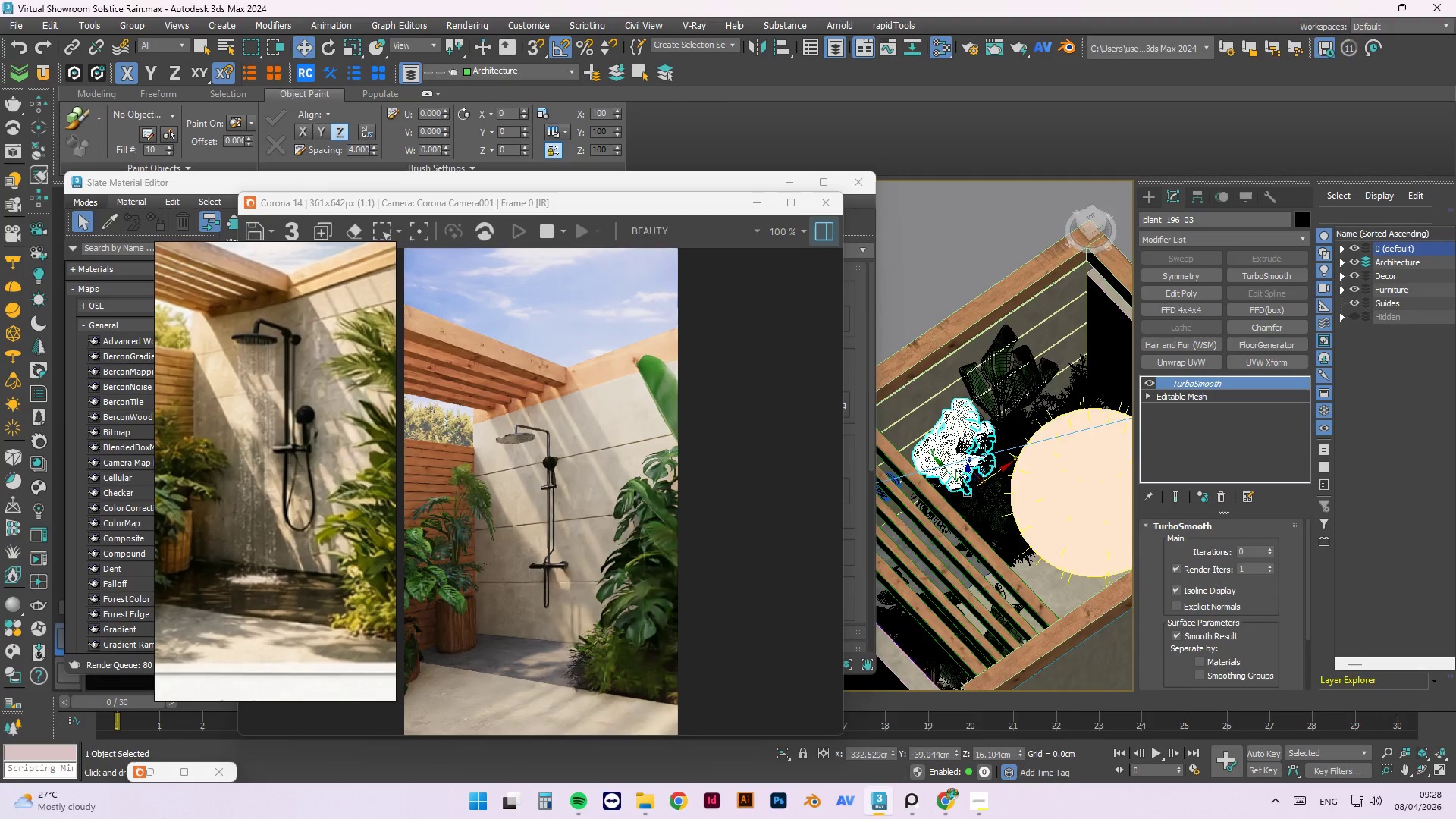 
scroll: coordinate [1012, 349], scroll_direction: up, amount: 2.0
 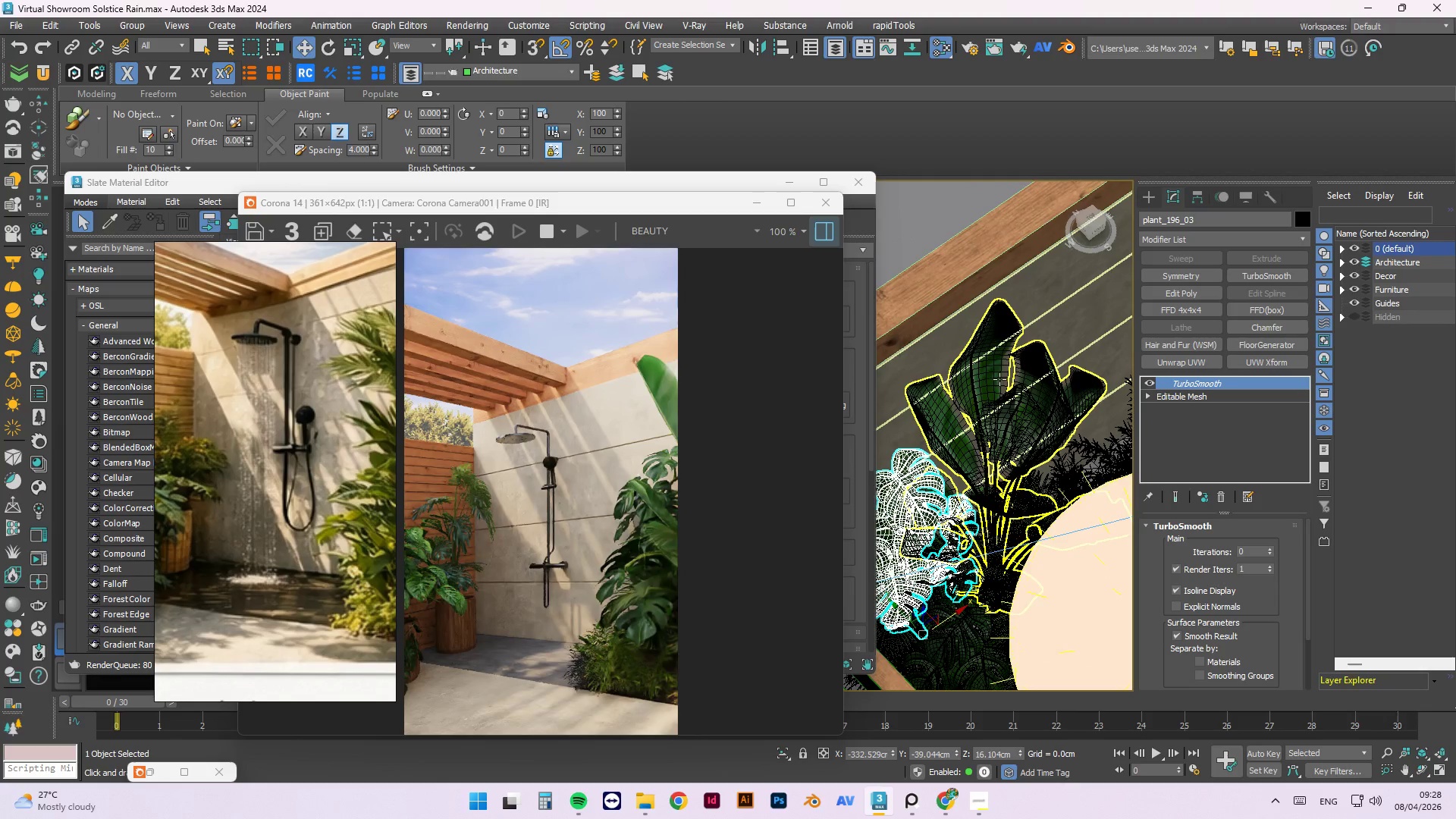 
left_click([989, 381])
 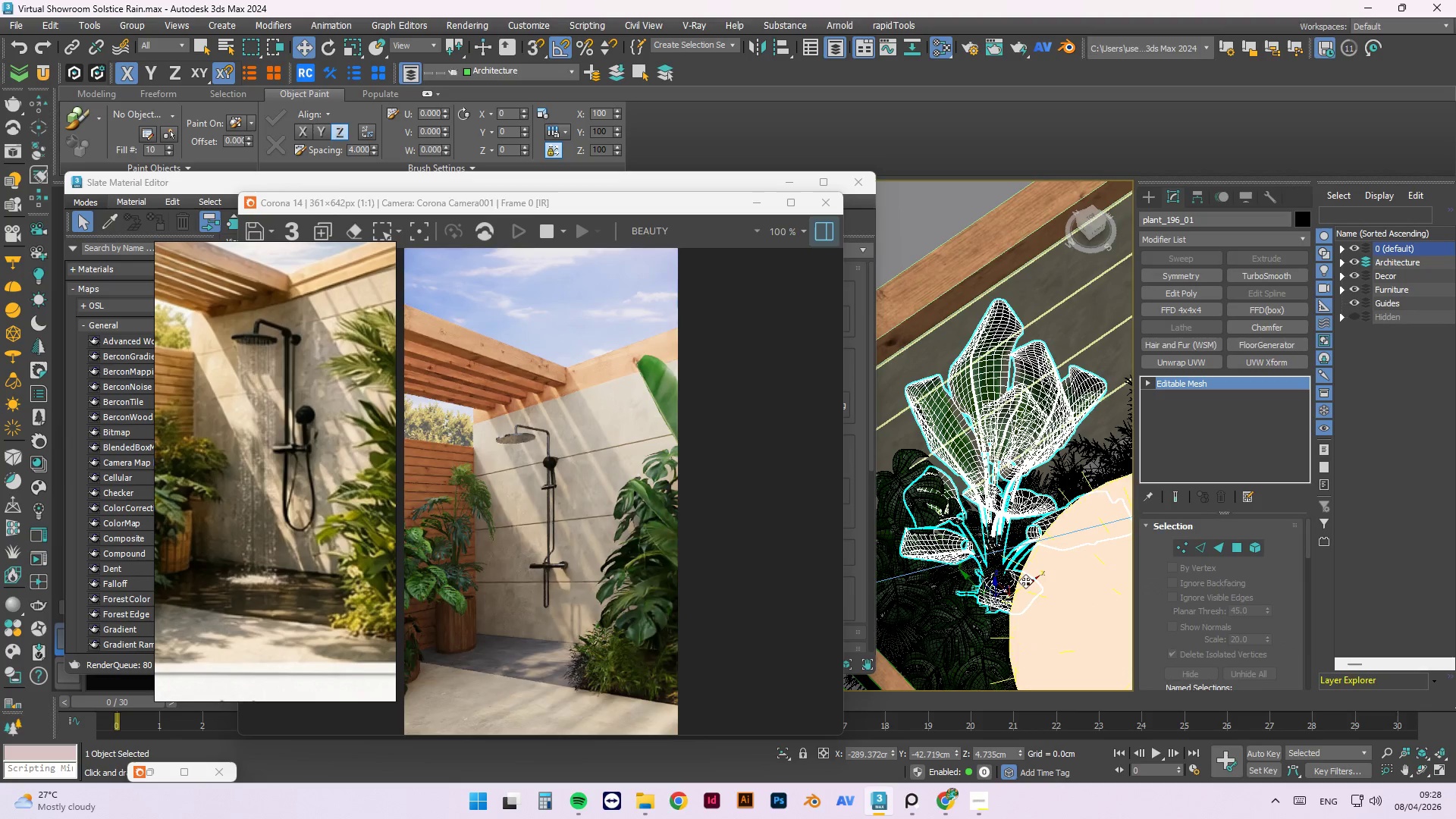 
left_click_drag(start_coordinate=[1025, 582], to_coordinate=[1031, 547])
 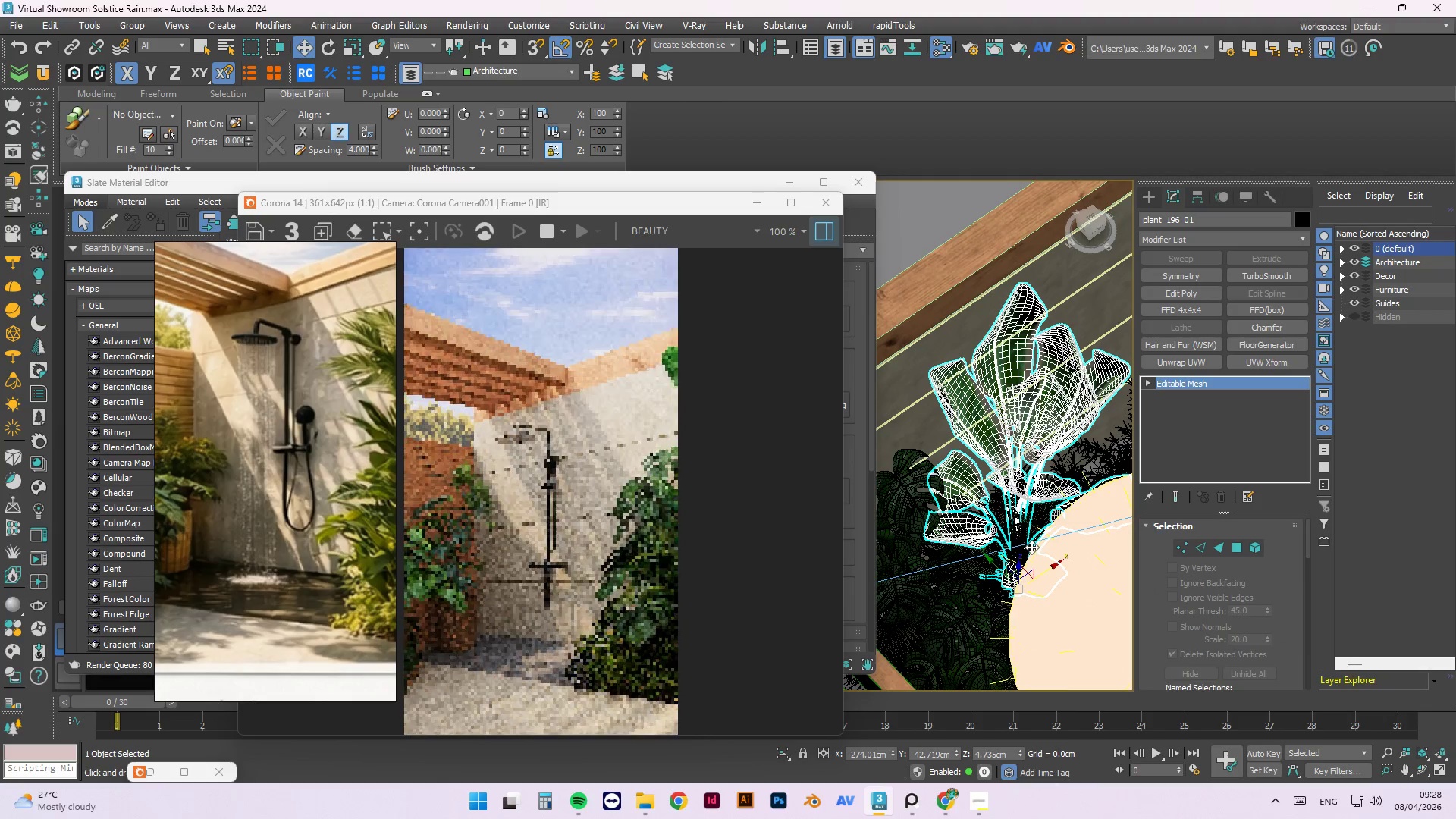 
key(E)
 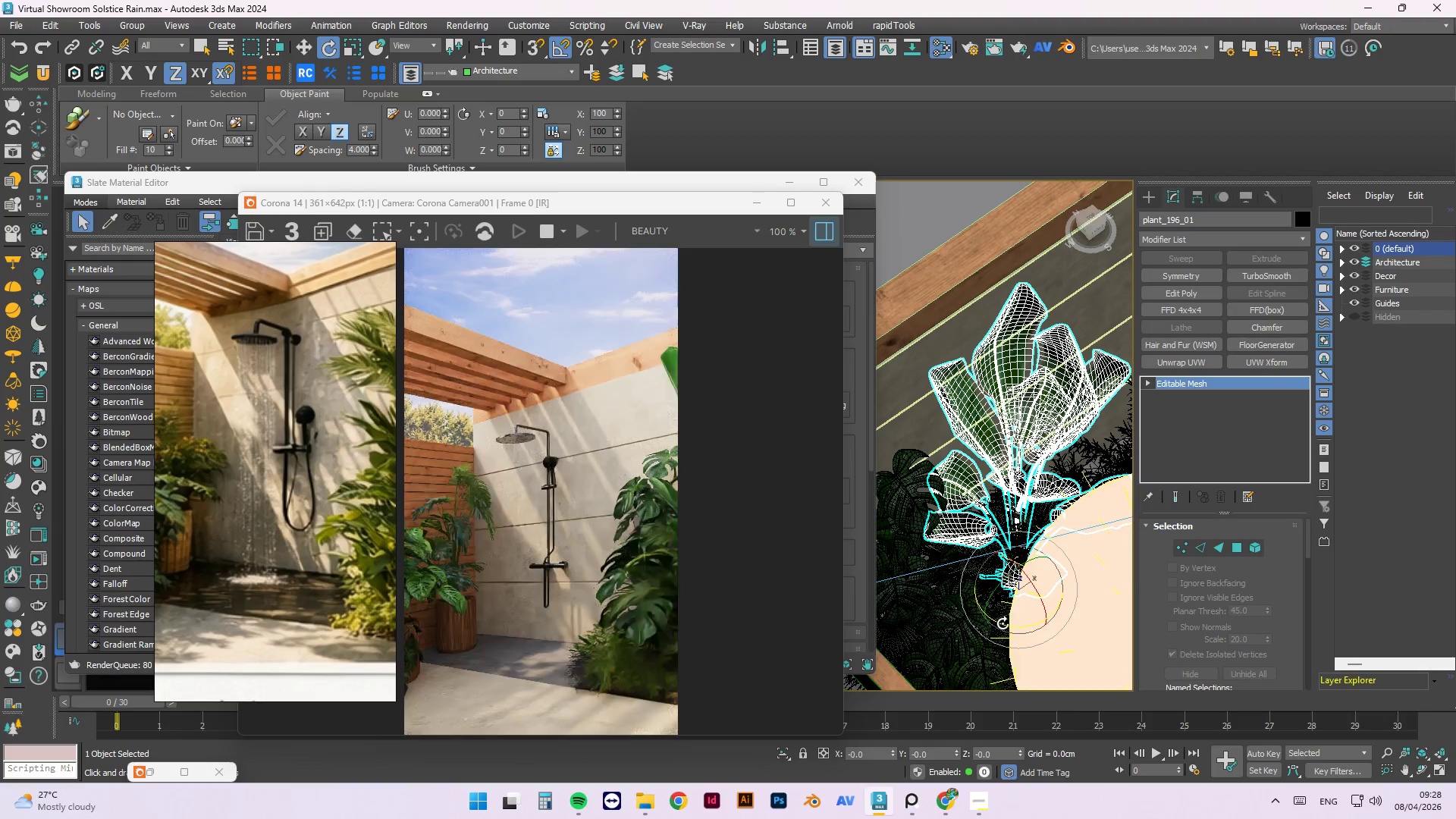 
left_click_drag(start_coordinate=[1003, 623], to_coordinate=[896, 530])
 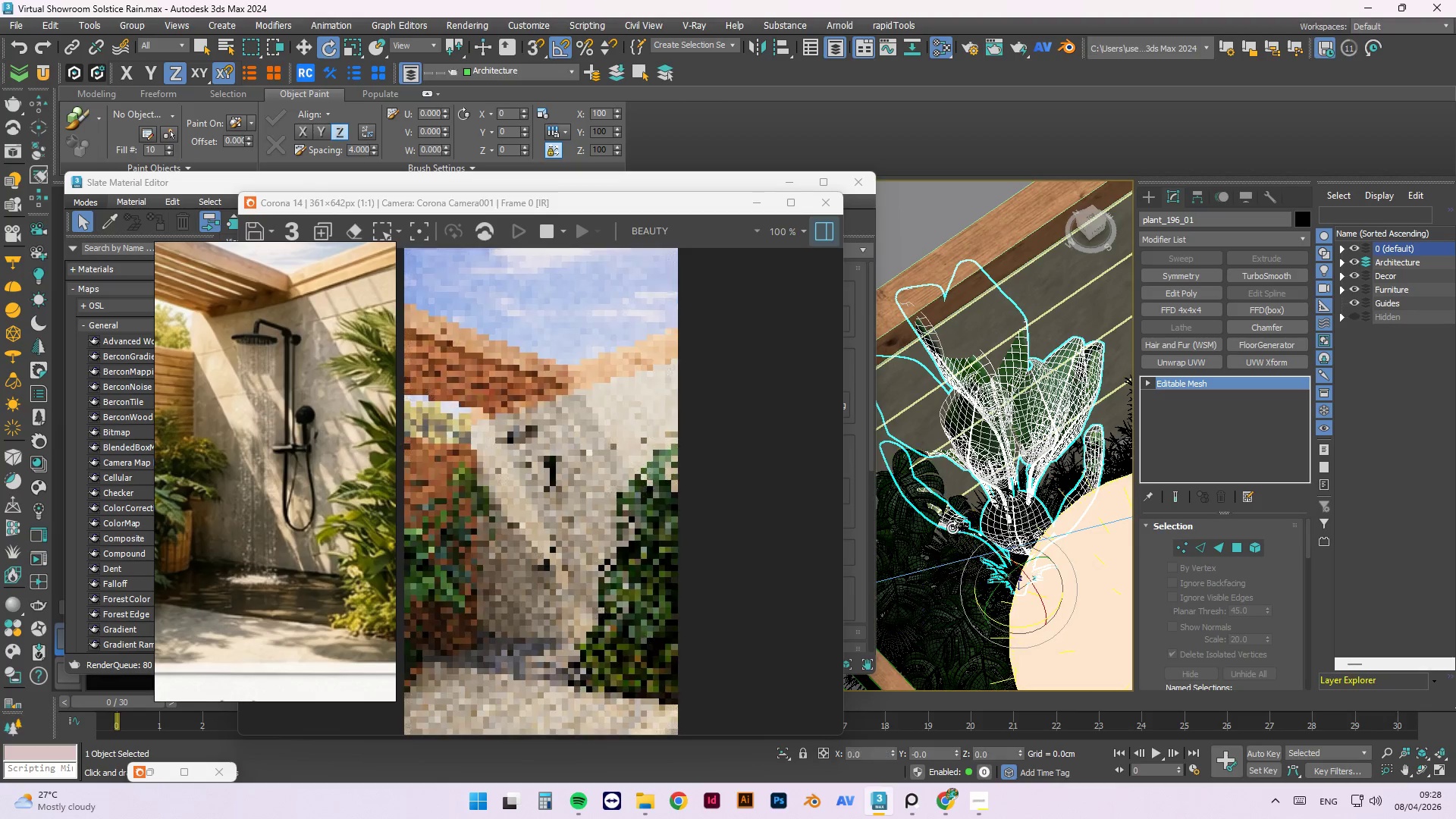 
hold_key(key=AltLeft, duration=1.5)
 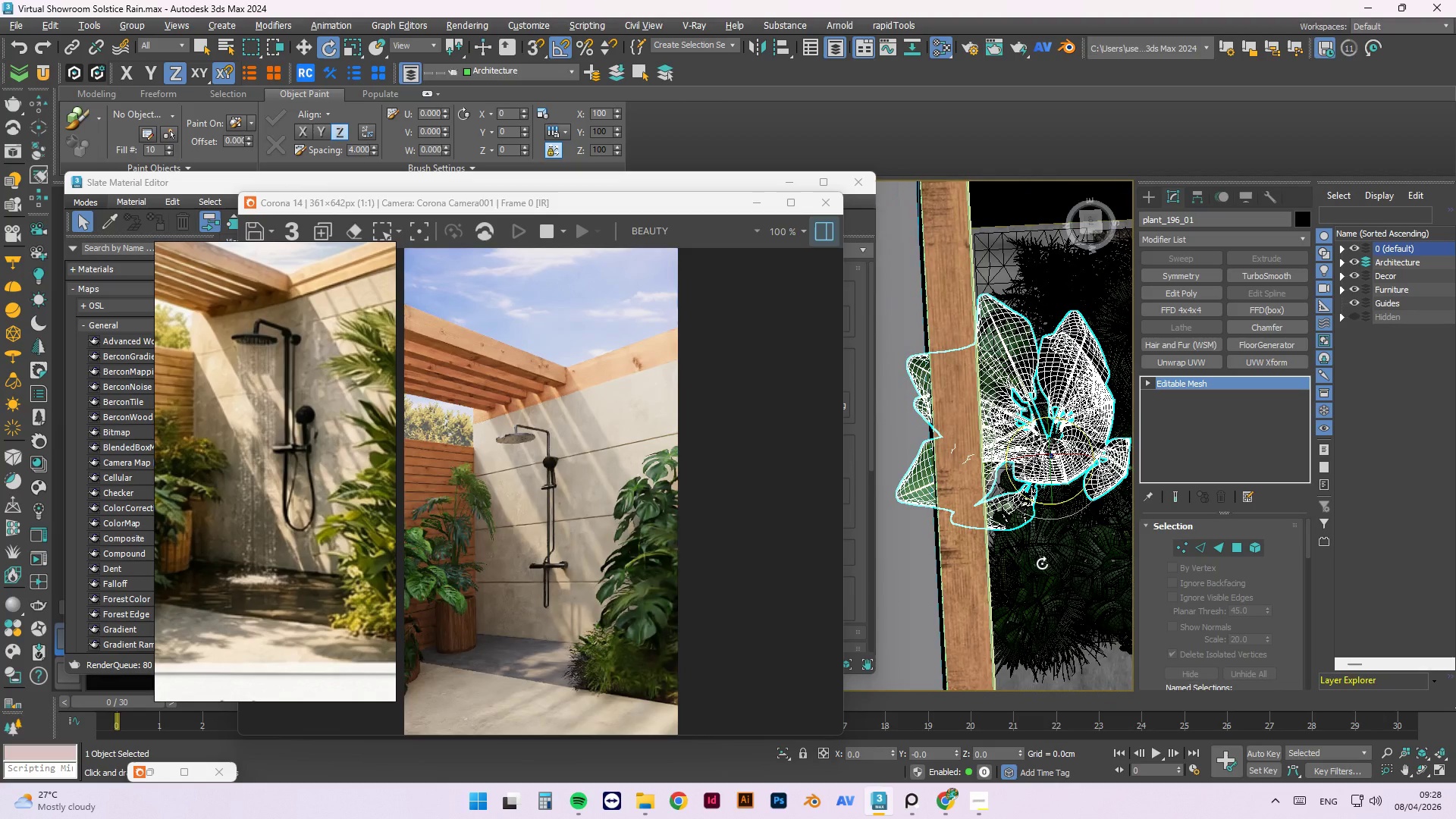 
hold_key(key=AltLeft, duration=1.11)
 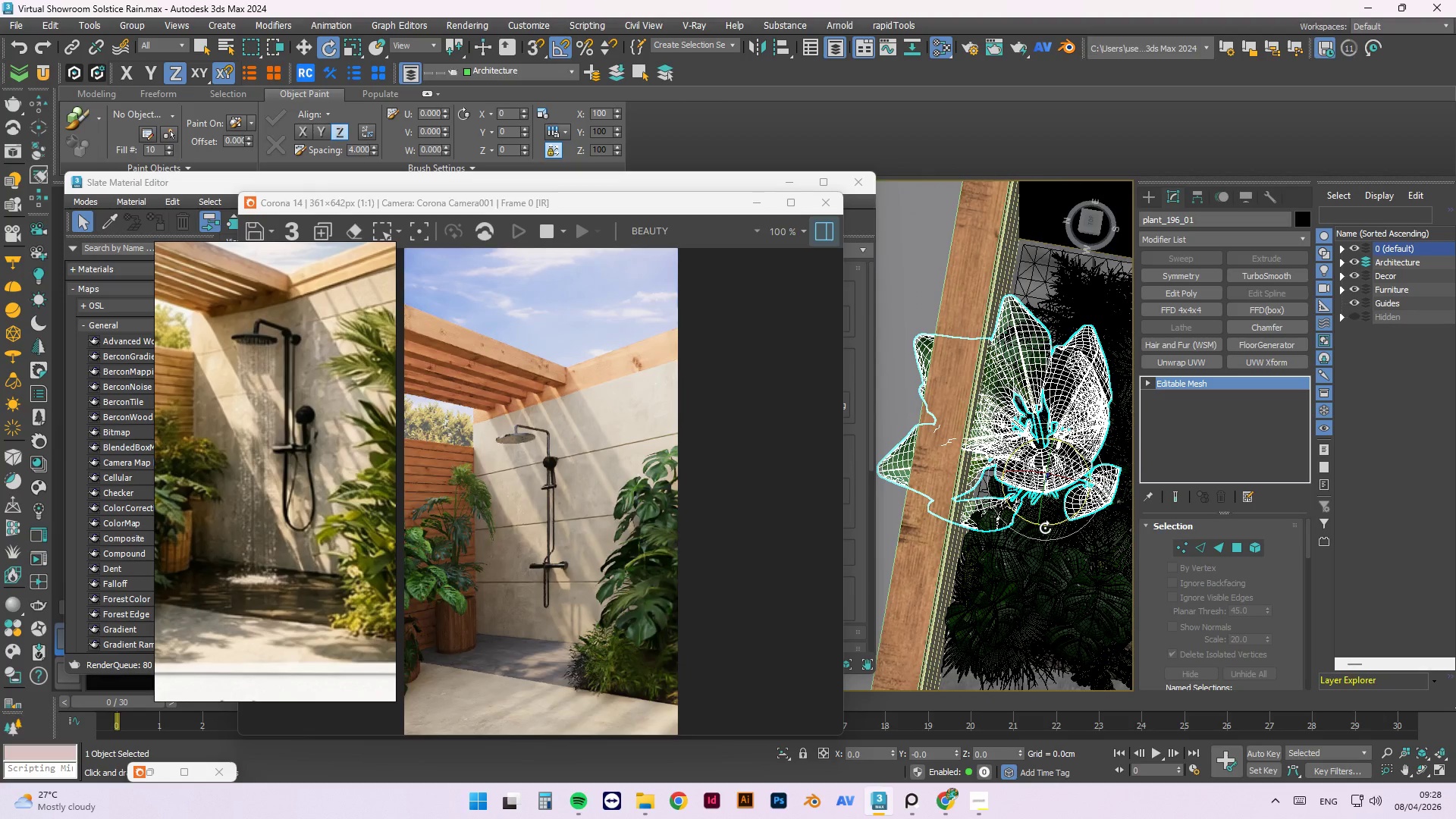 
left_click_drag(start_coordinate=[1045, 528], to_coordinate=[918, 404])
 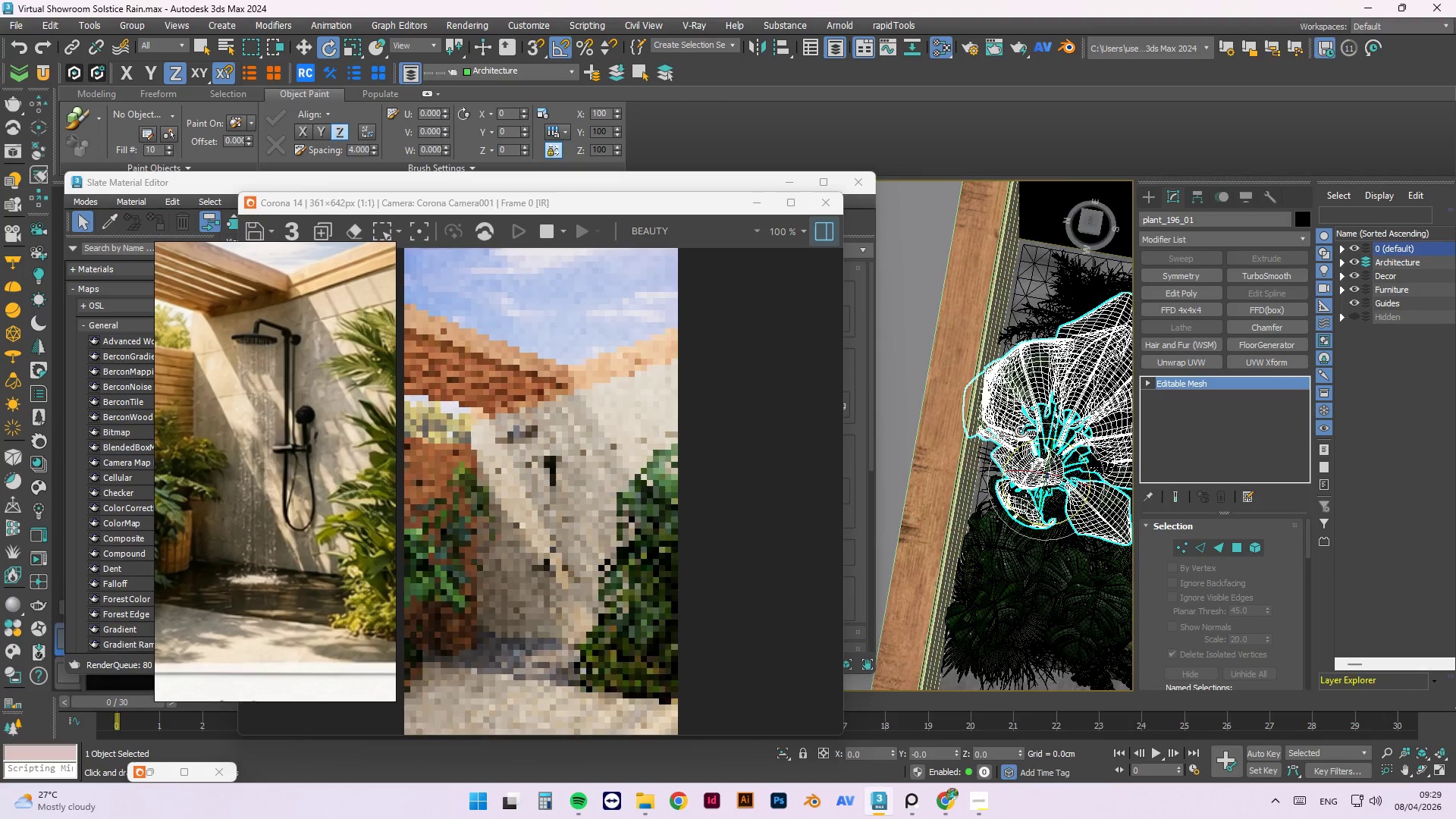 
scroll: coordinate [1021, 438], scroll_direction: down, amount: 2.0
 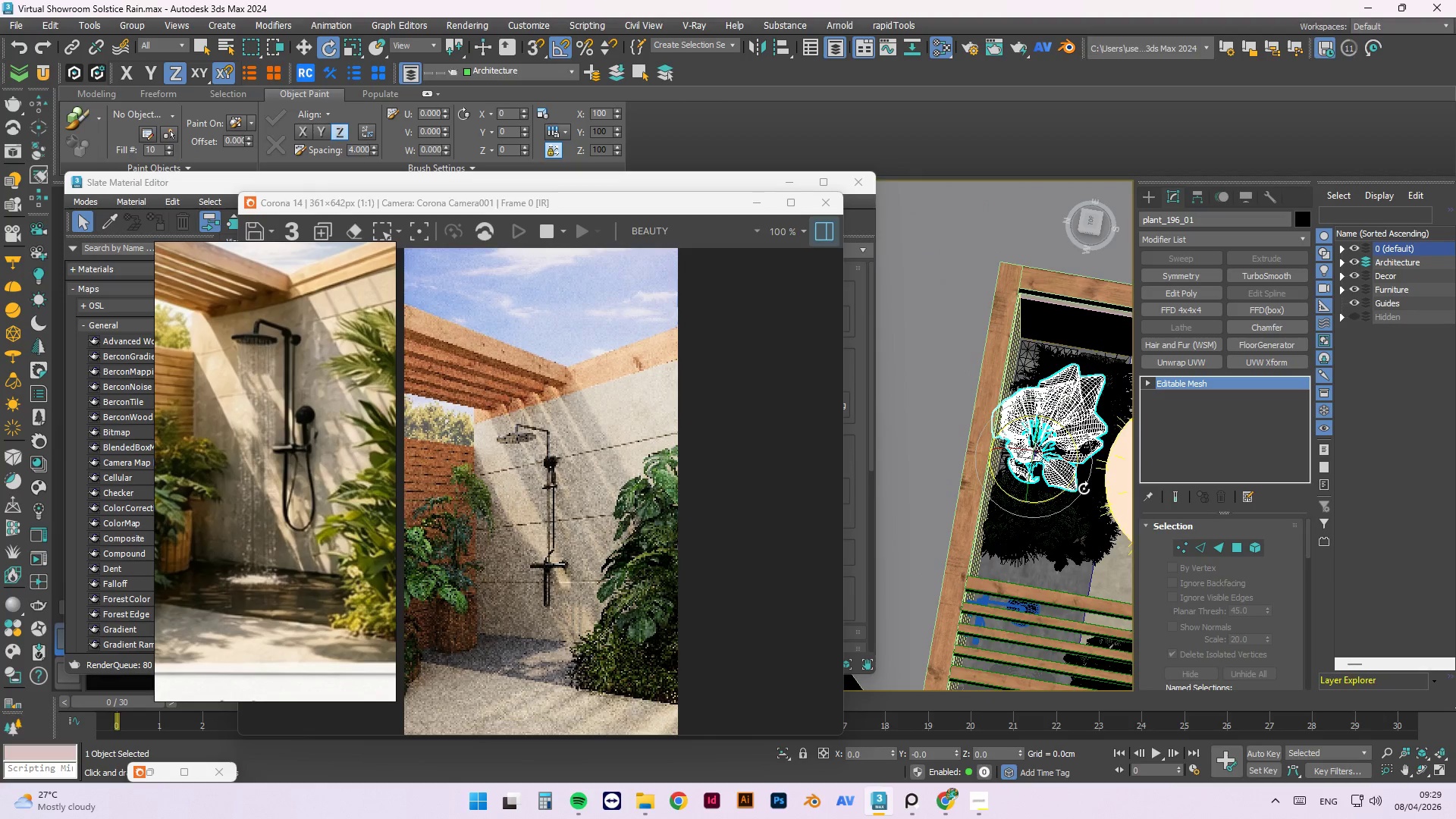 
key(W)
 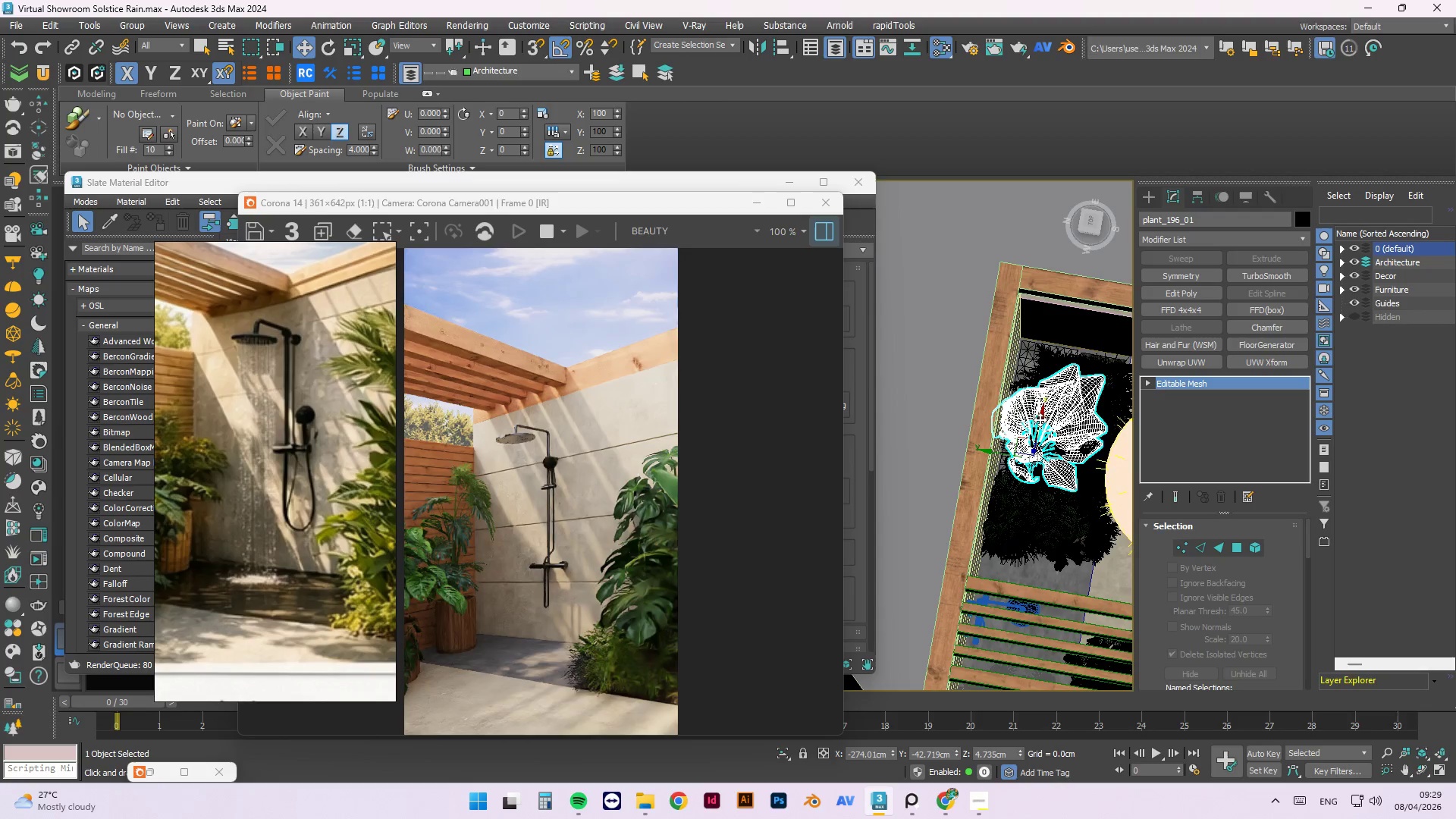 
left_click_drag(start_coordinate=[1040, 415], to_coordinate=[1035, 434])
 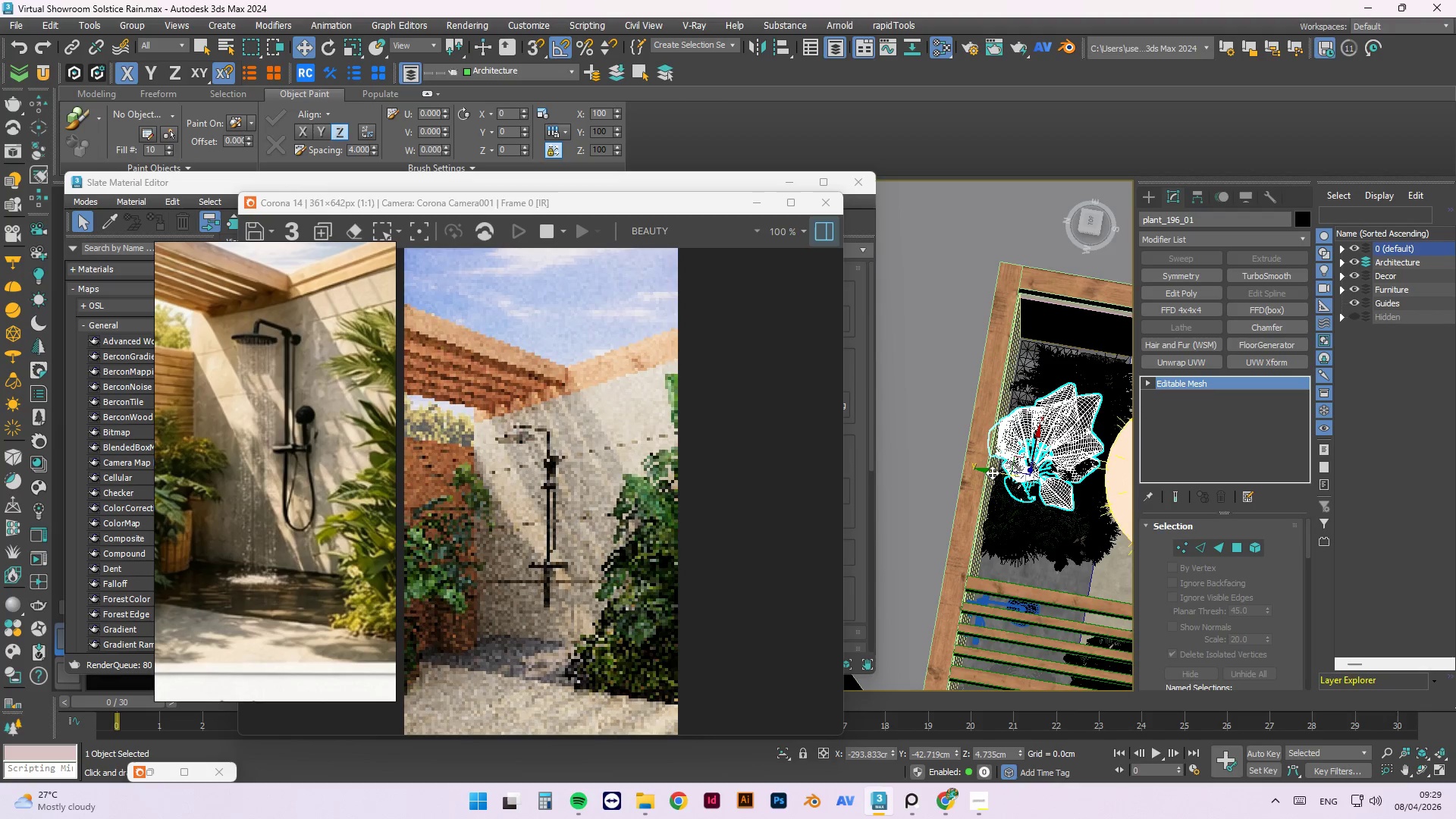 
left_click_drag(start_coordinate=[992, 472], to_coordinate=[1016, 479])
 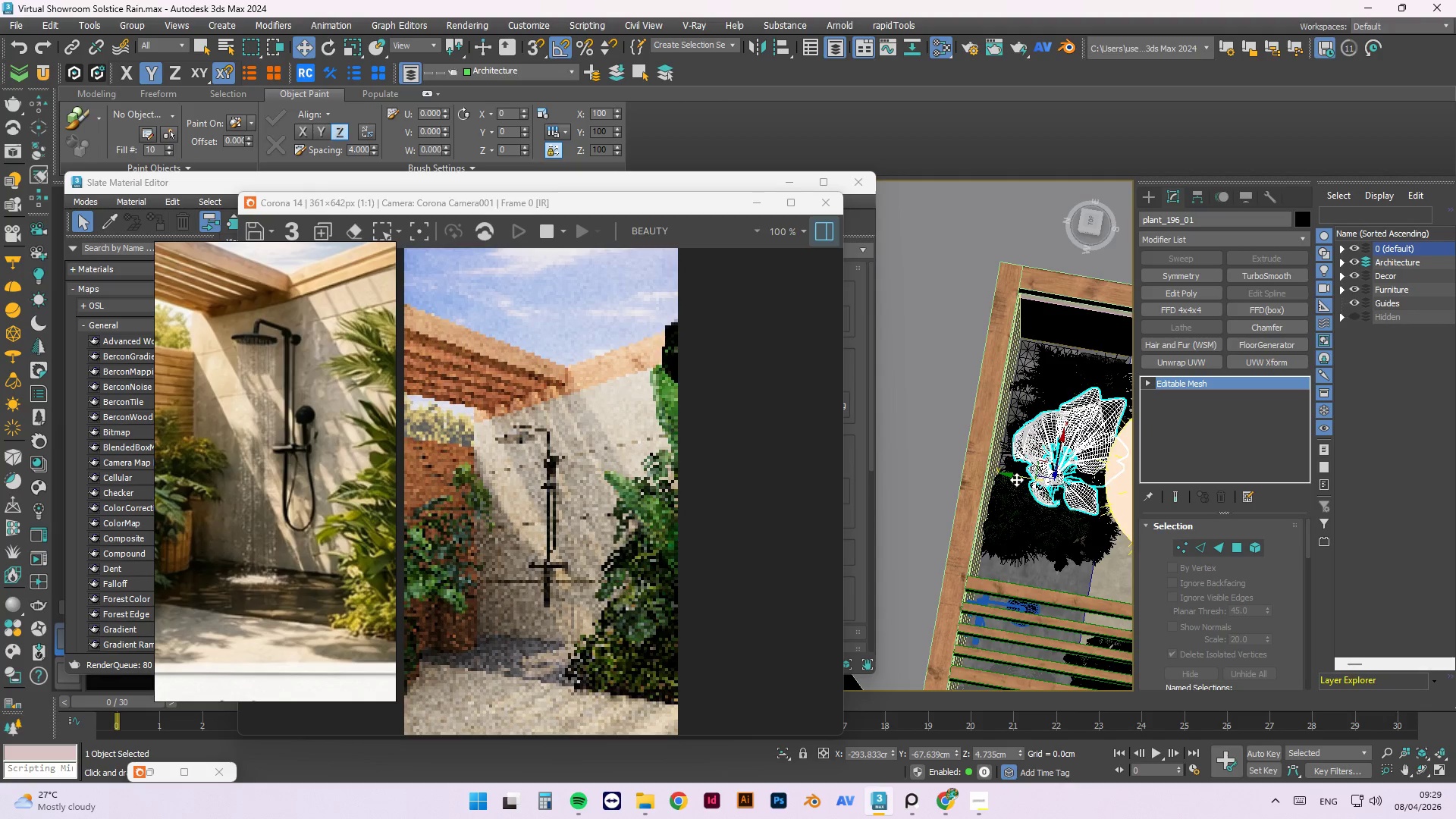 
key(E)
 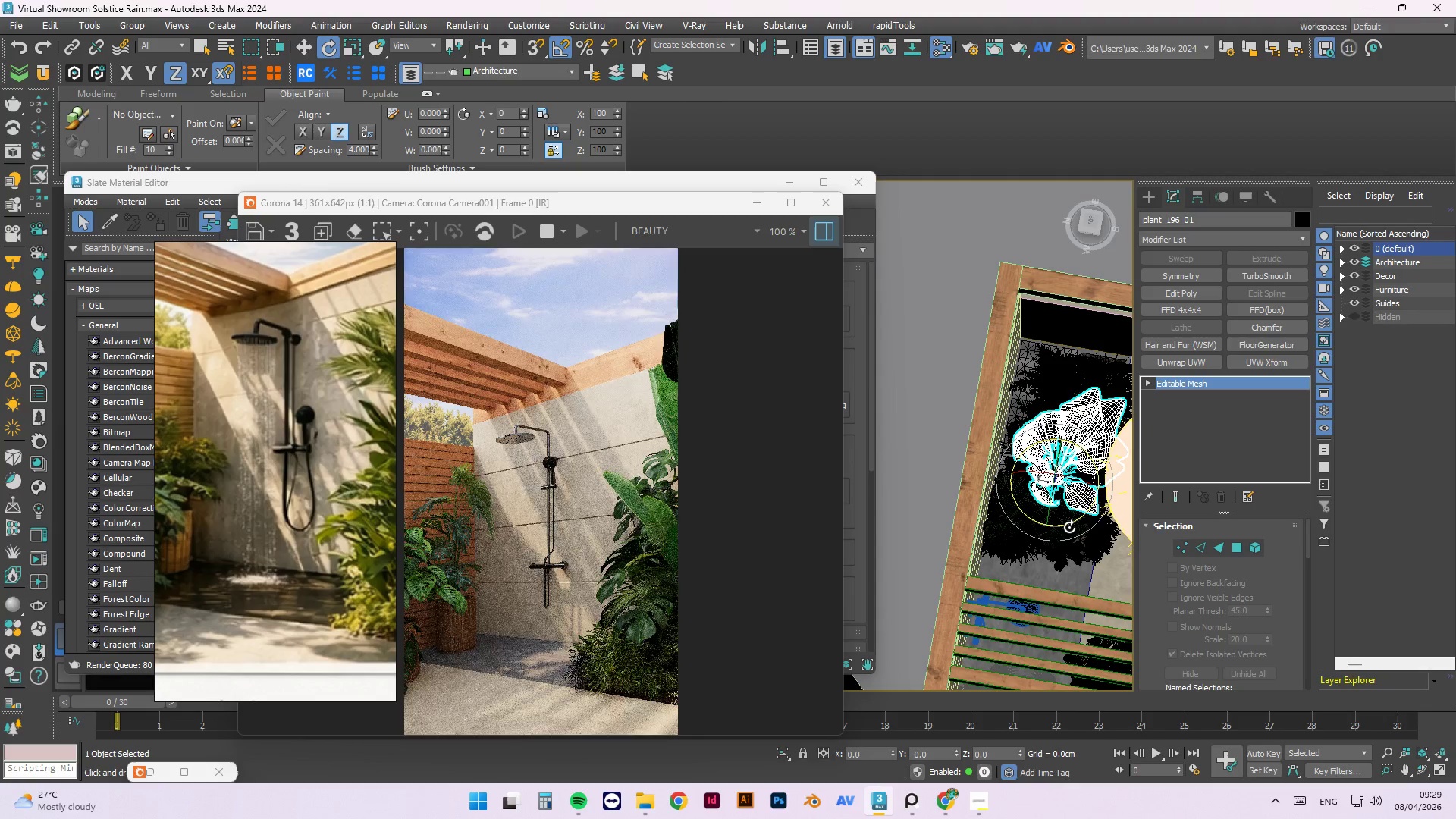 
left_click_drag(start_coordinate=[1068, 526], to_coordinate=[1019, 522])
 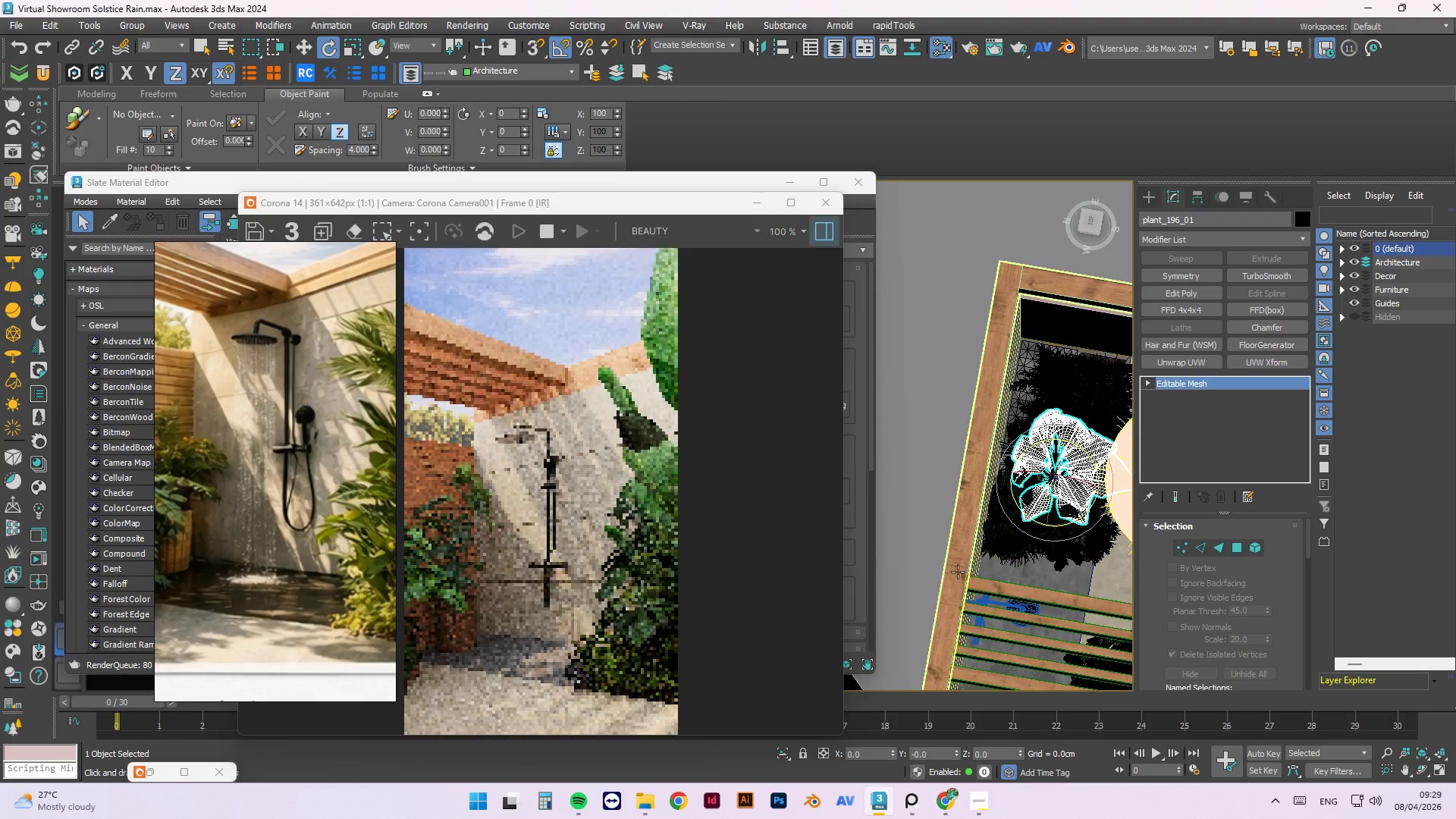 
scroll: coordinate [953, 560], scroll_direction: down, amount: 2.0
 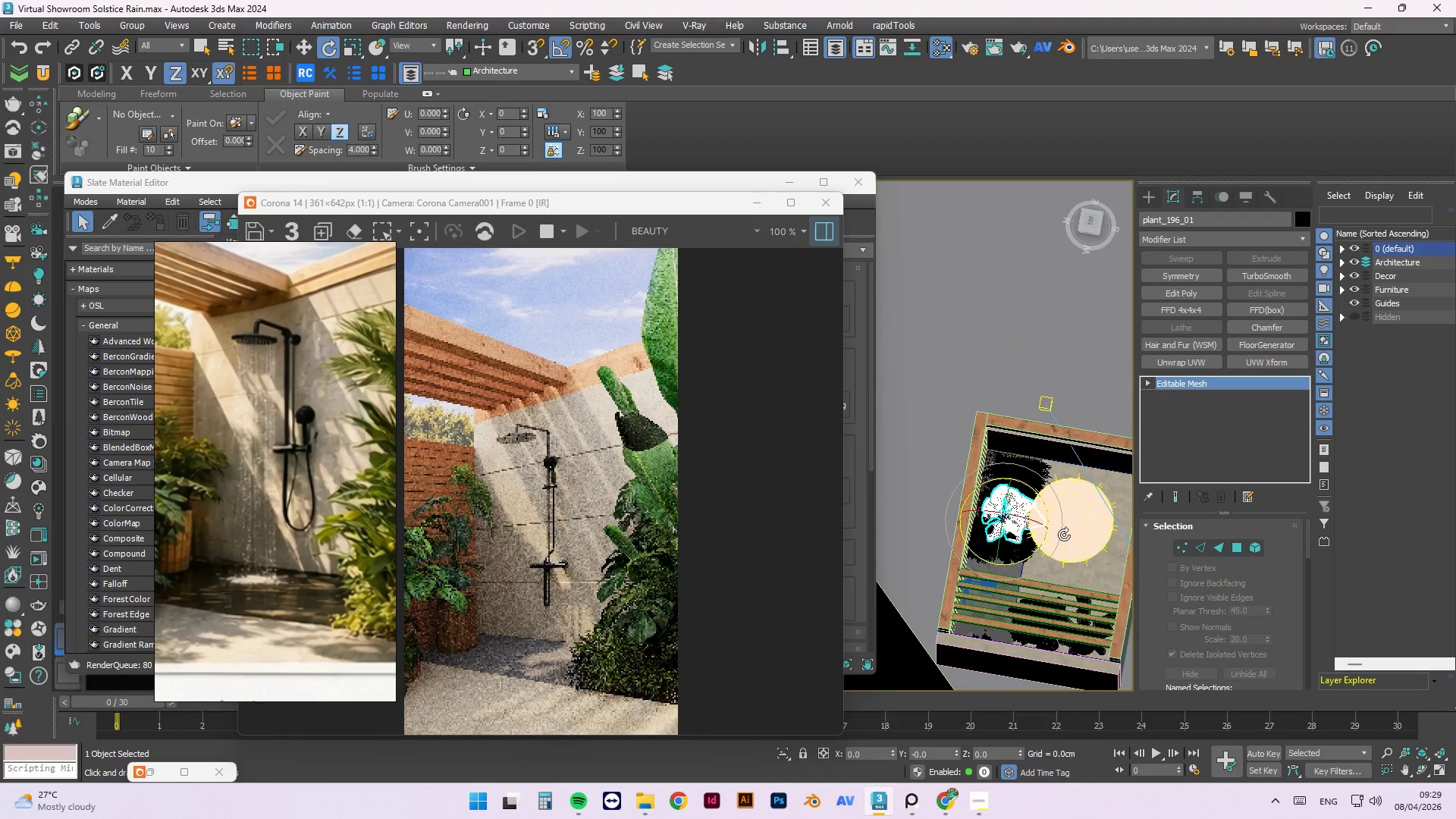 
left_click([1074, 531])
 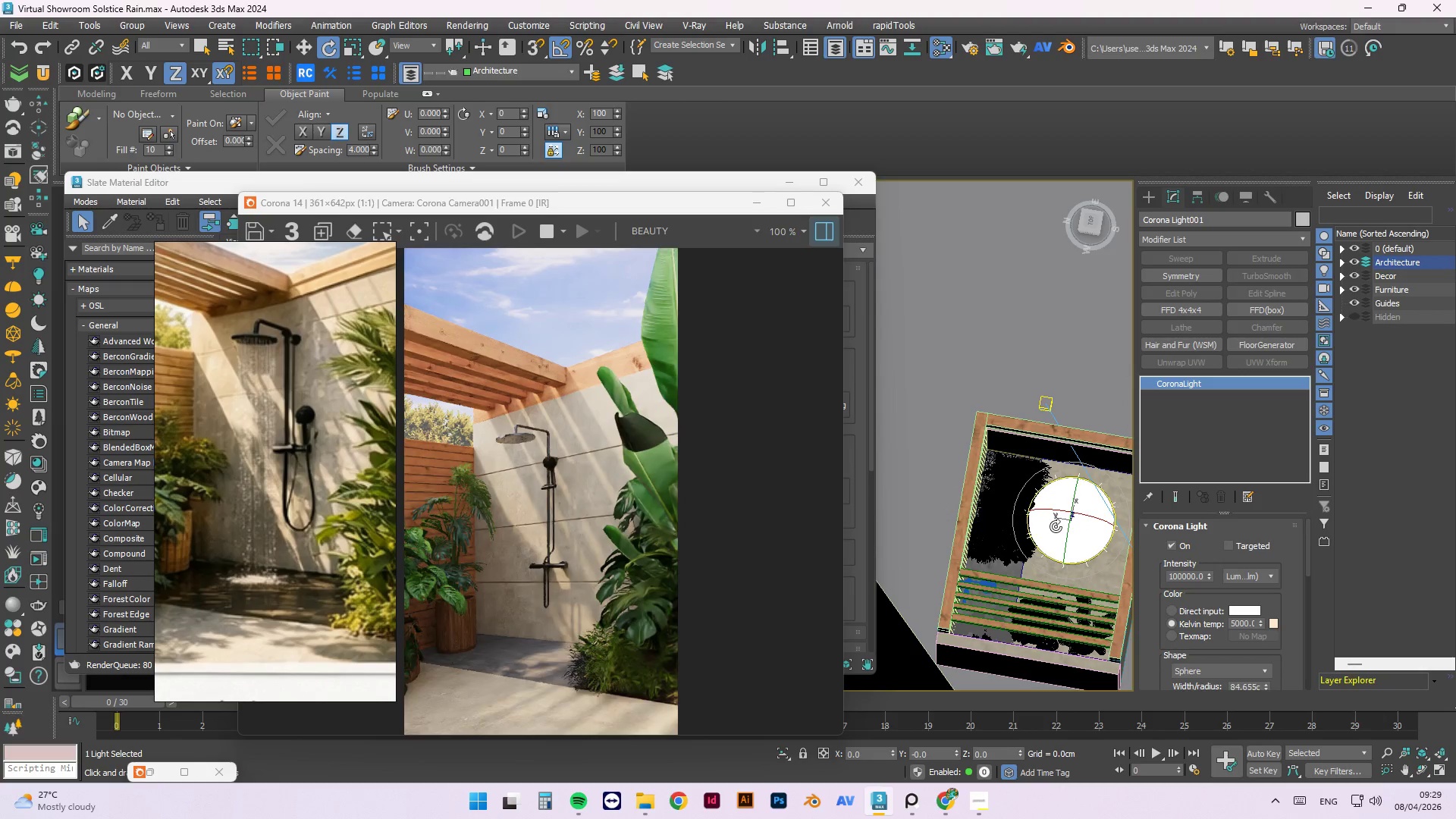 
key(W)
 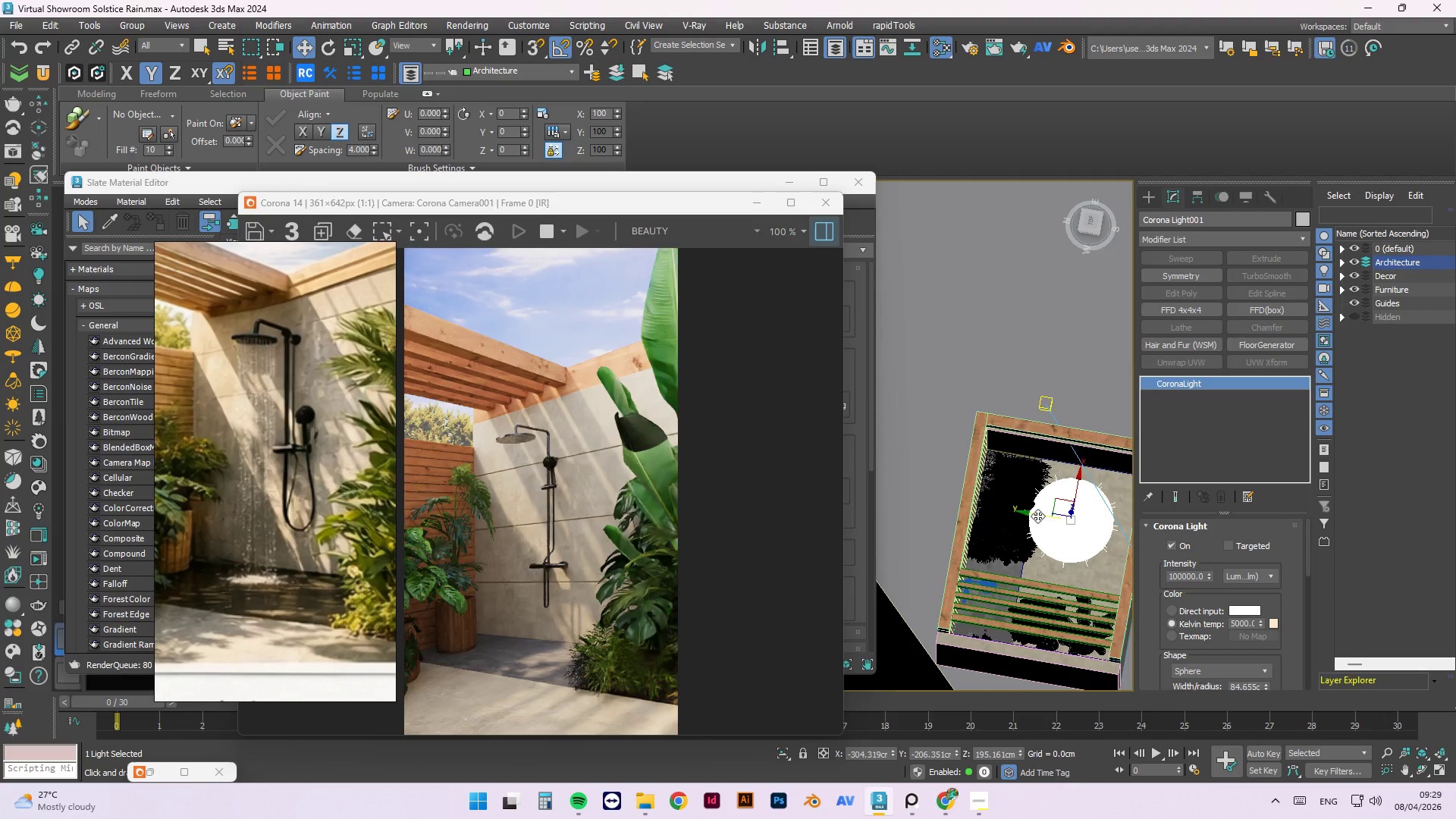 
left_click_drag(start_coordinate=[1034, 515], to_coordinate=[1052, 519])
 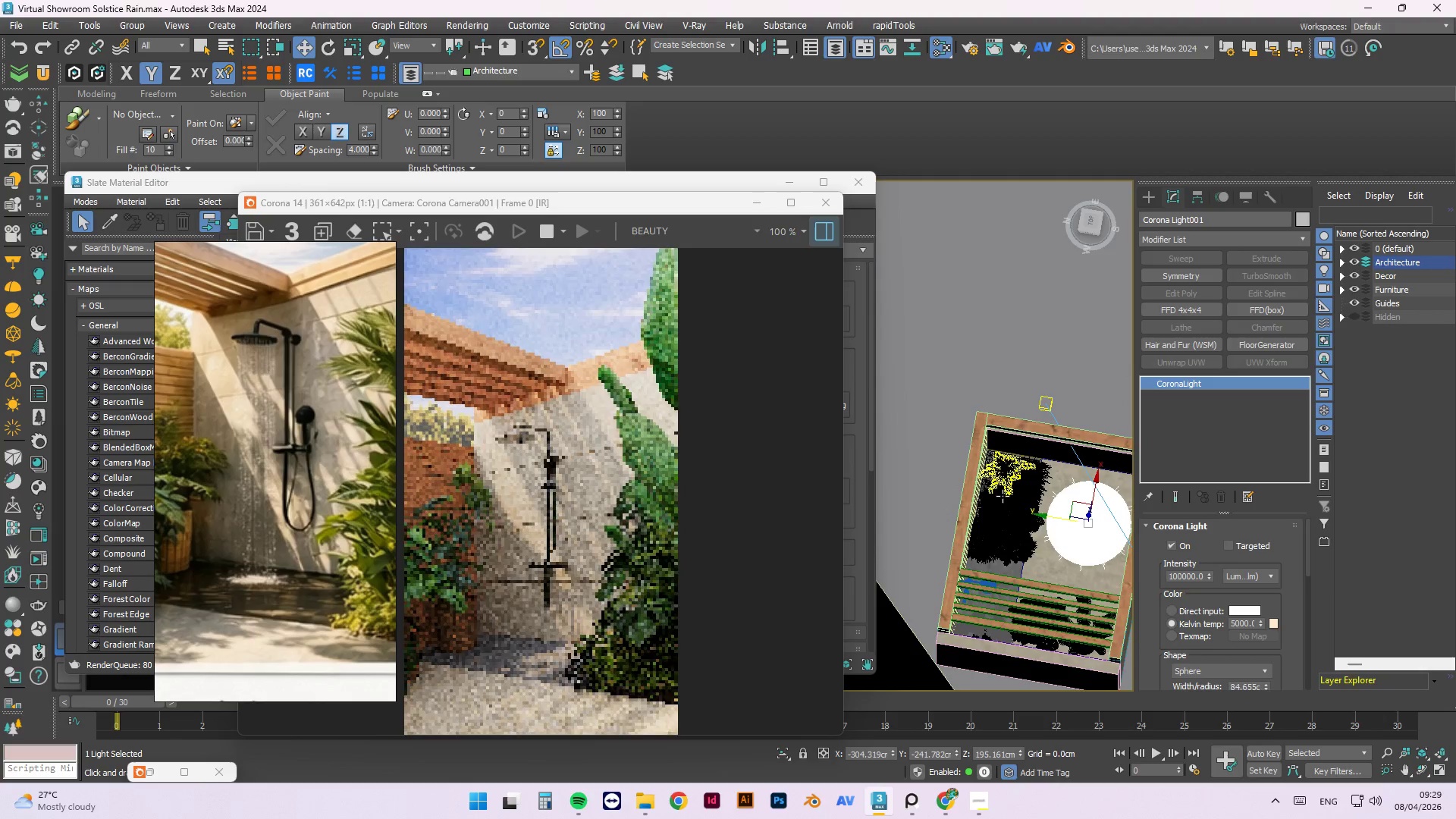 
left_click([1003, 497])
 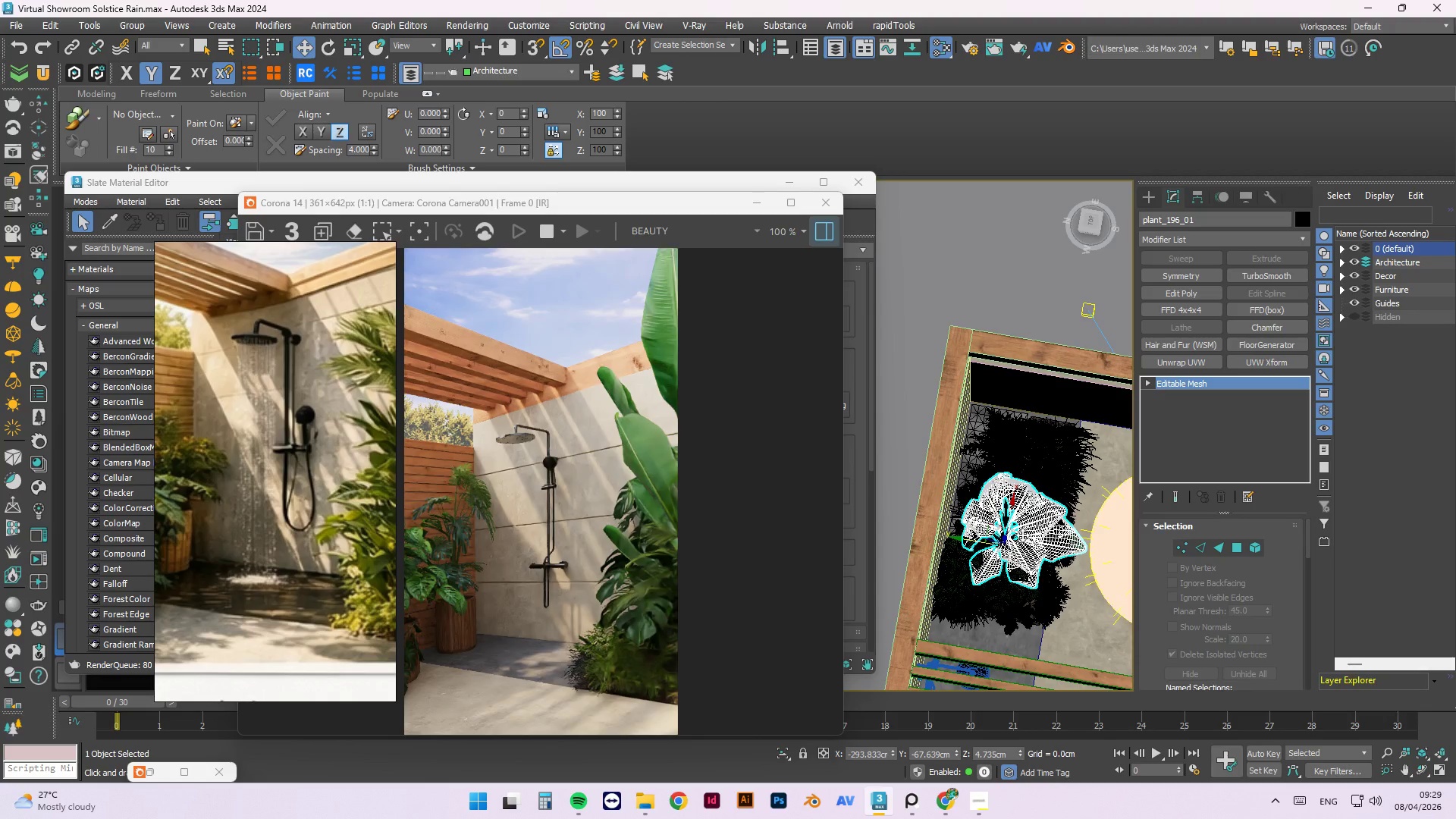 
scroll: coordinate [1009, 532], scroll_direction: up, amount: 3.0
 